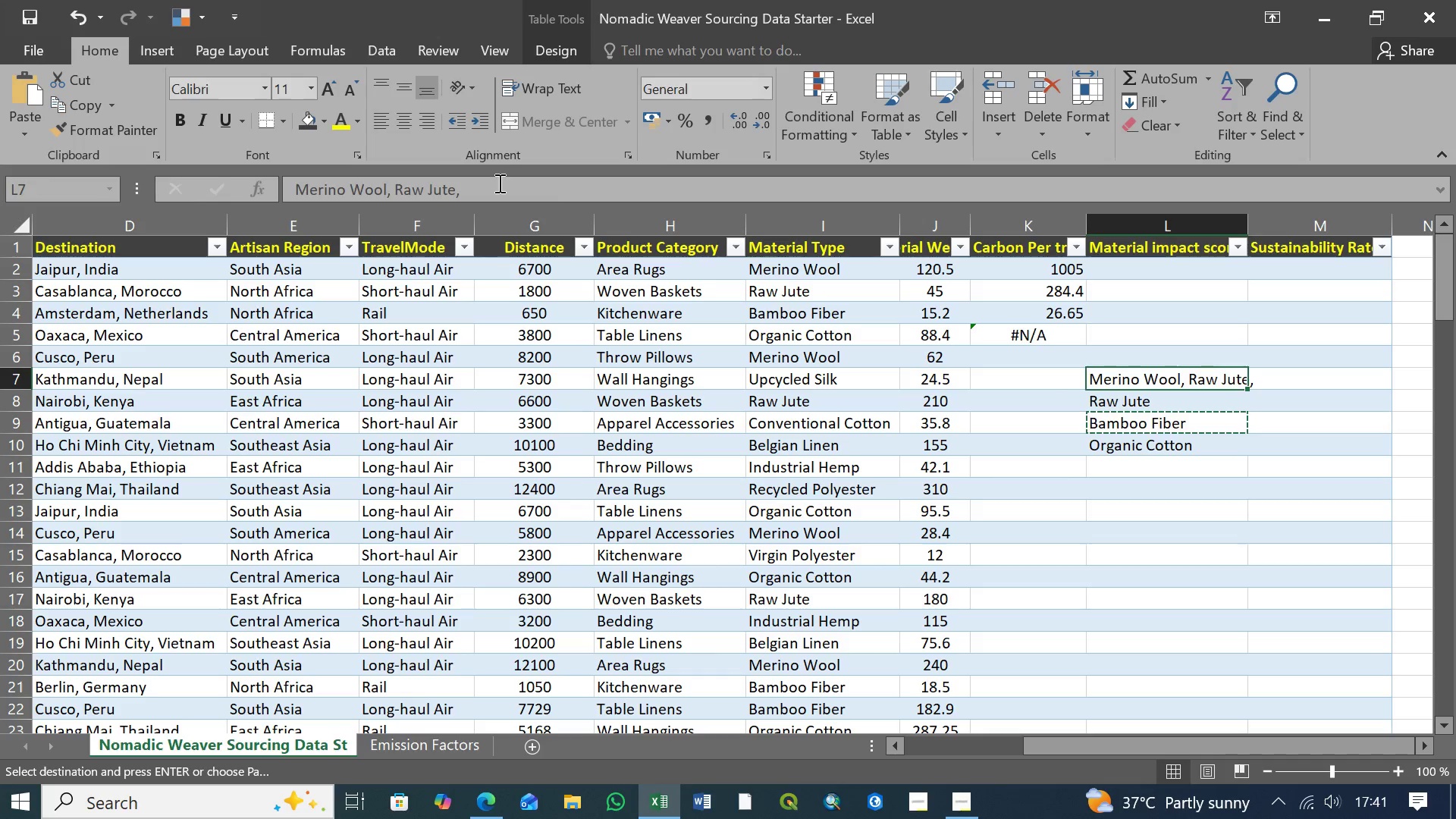 
left_click([492, 185])
 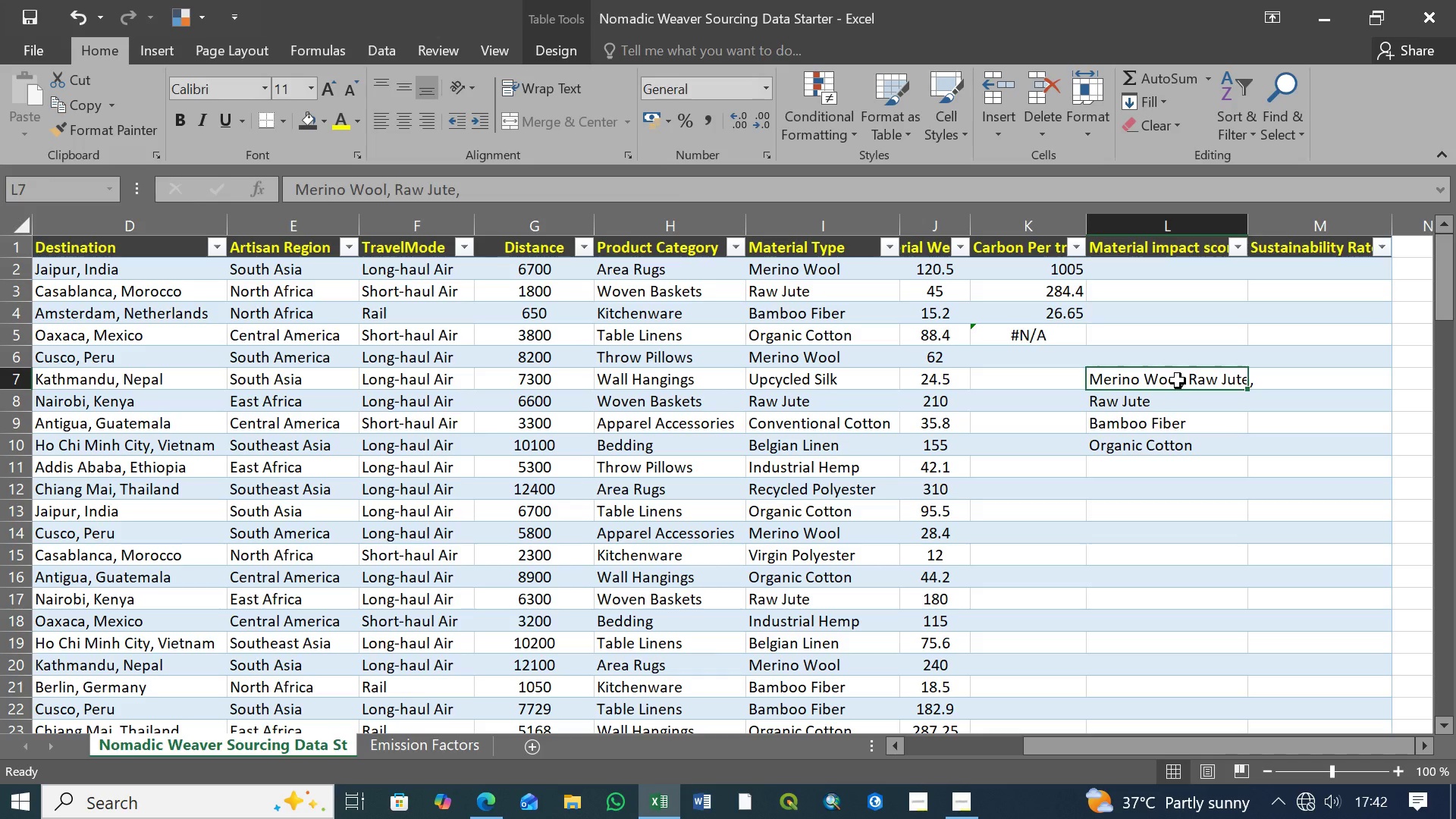 
wait(46.73)
 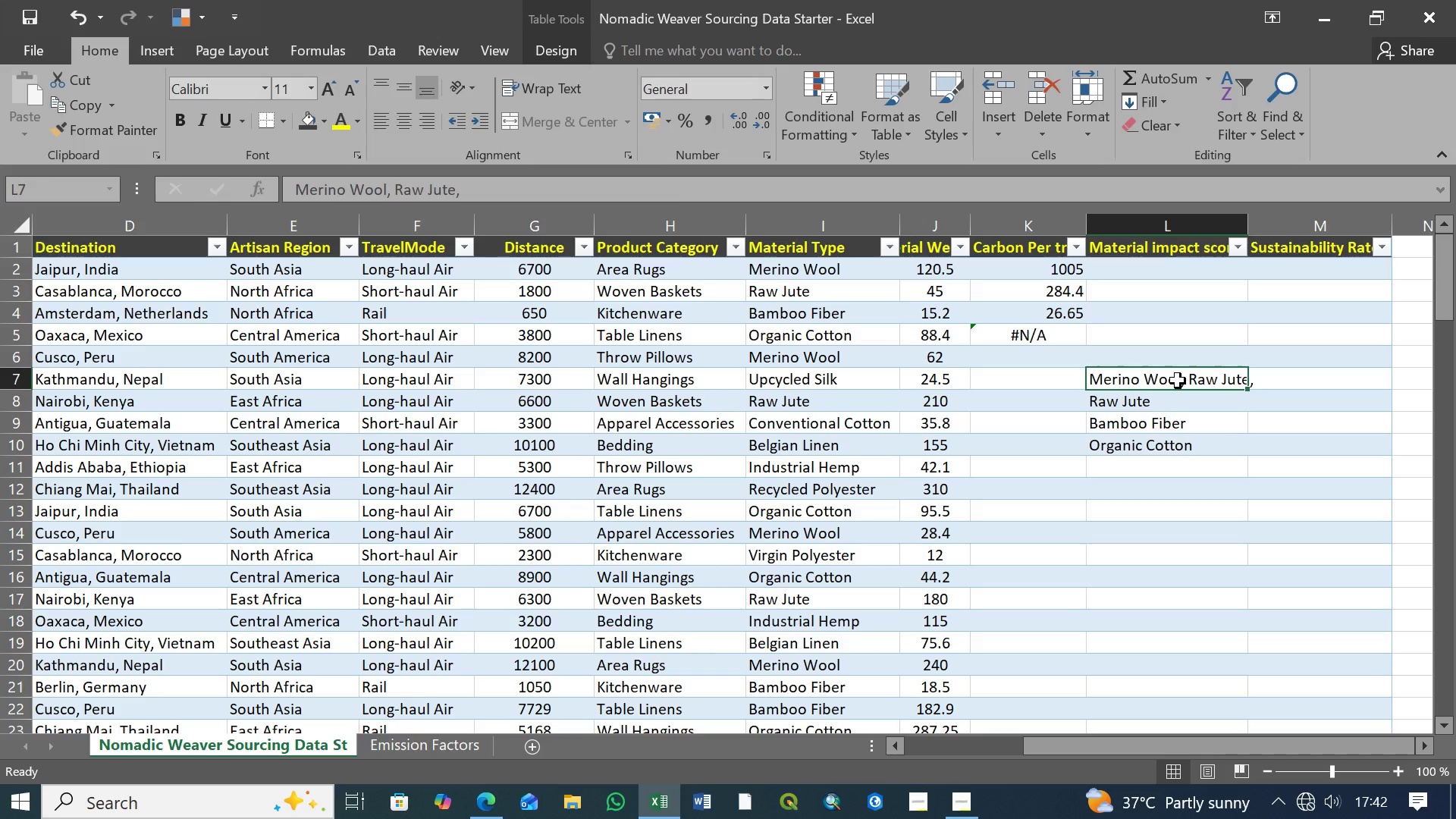 
double_click([1146, 408])
 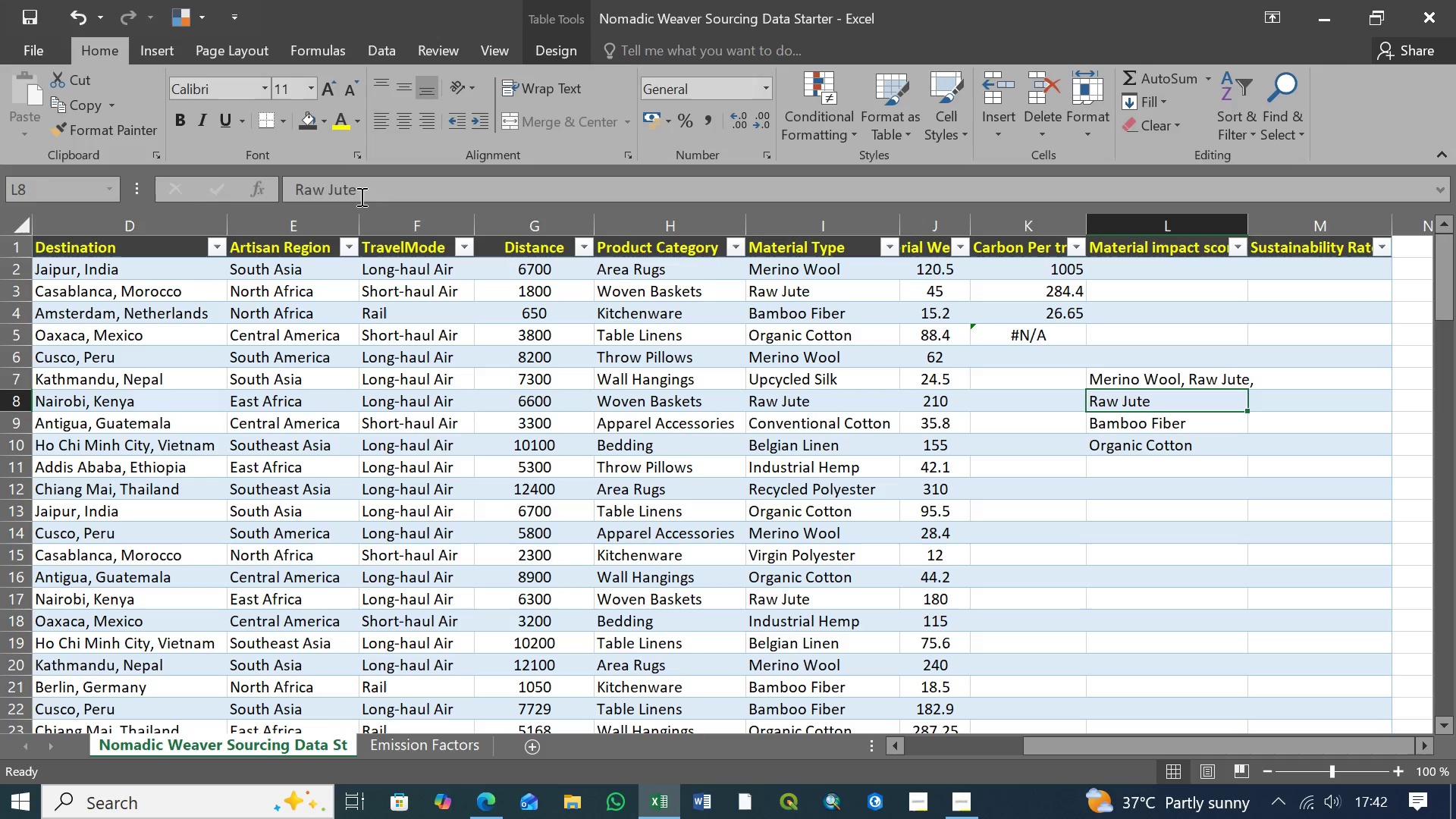 
left_click_drag(start_coordinate=[362, 191], to_coordinate=[276, 179])
 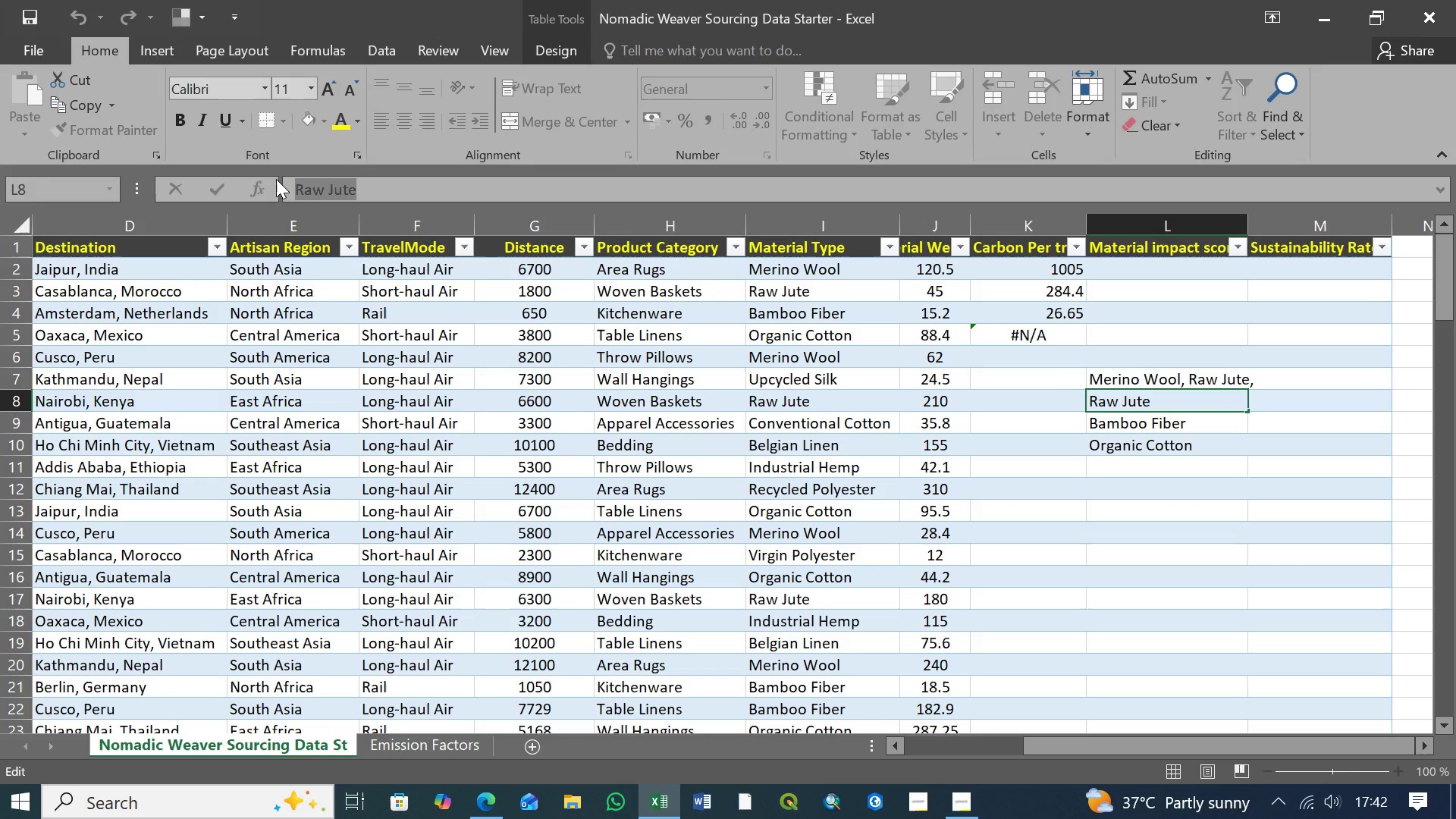 
key(Control+X)
 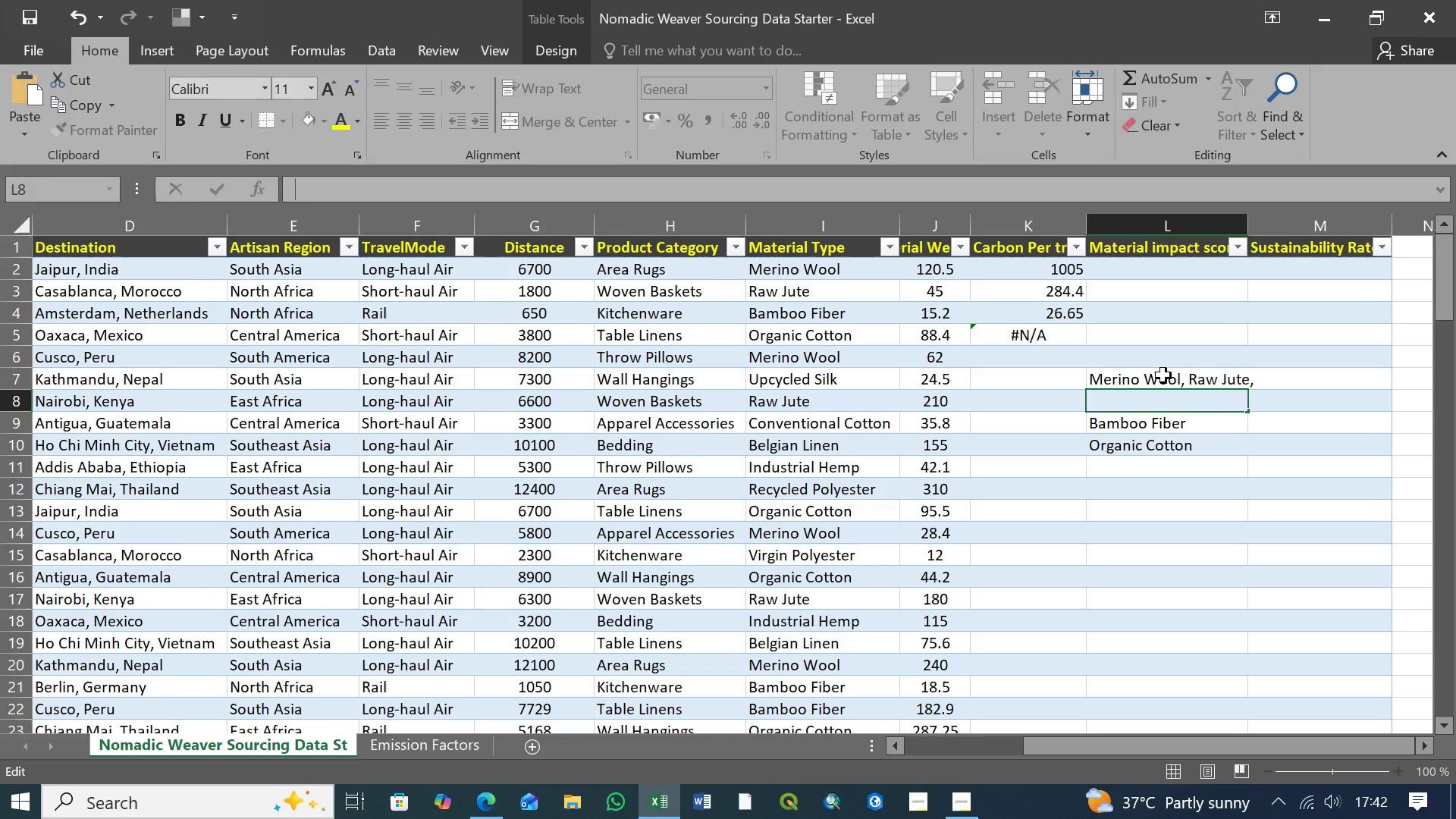 
left_click([1163, 375])
 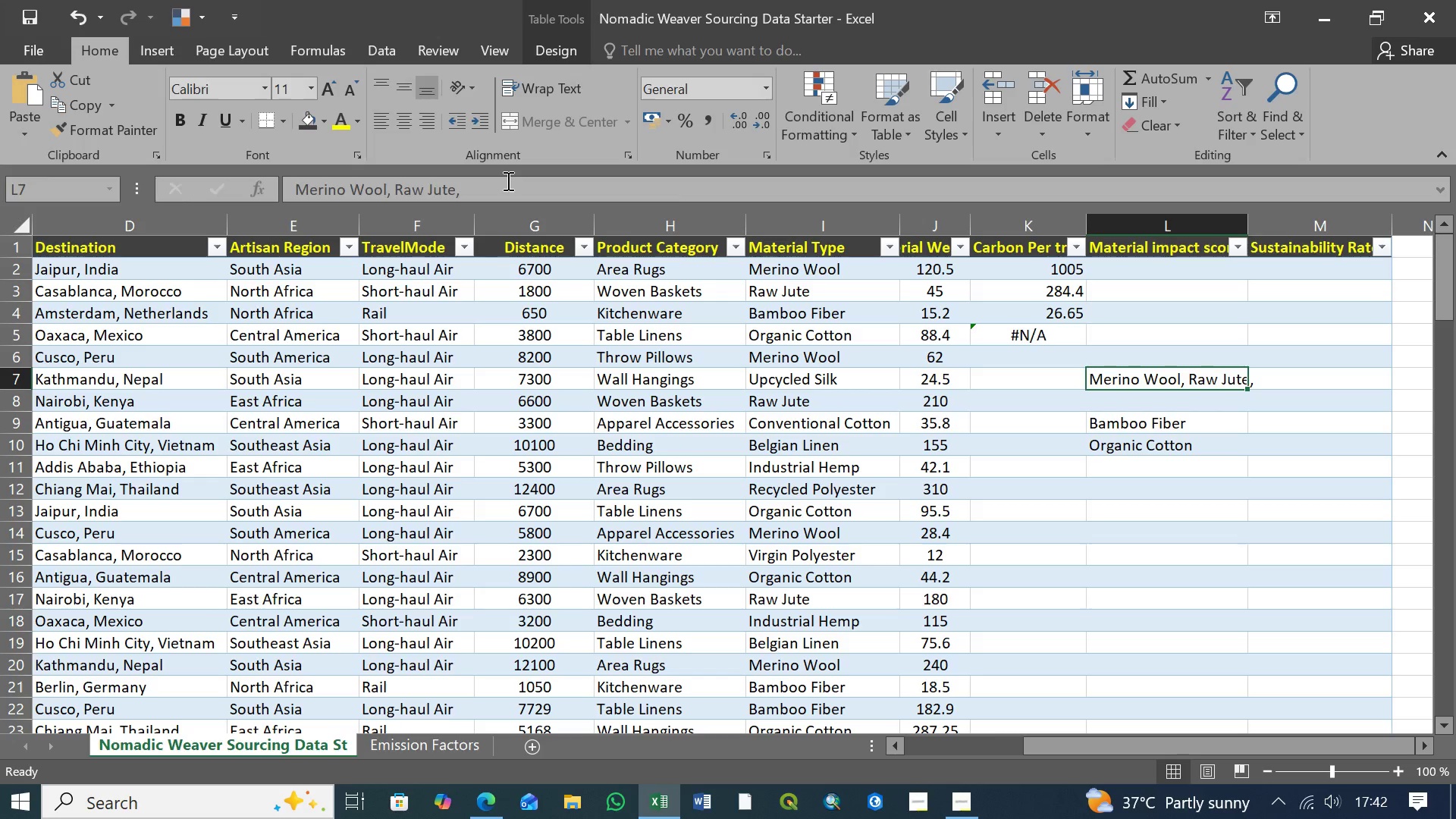 
left_click([507, 180])
 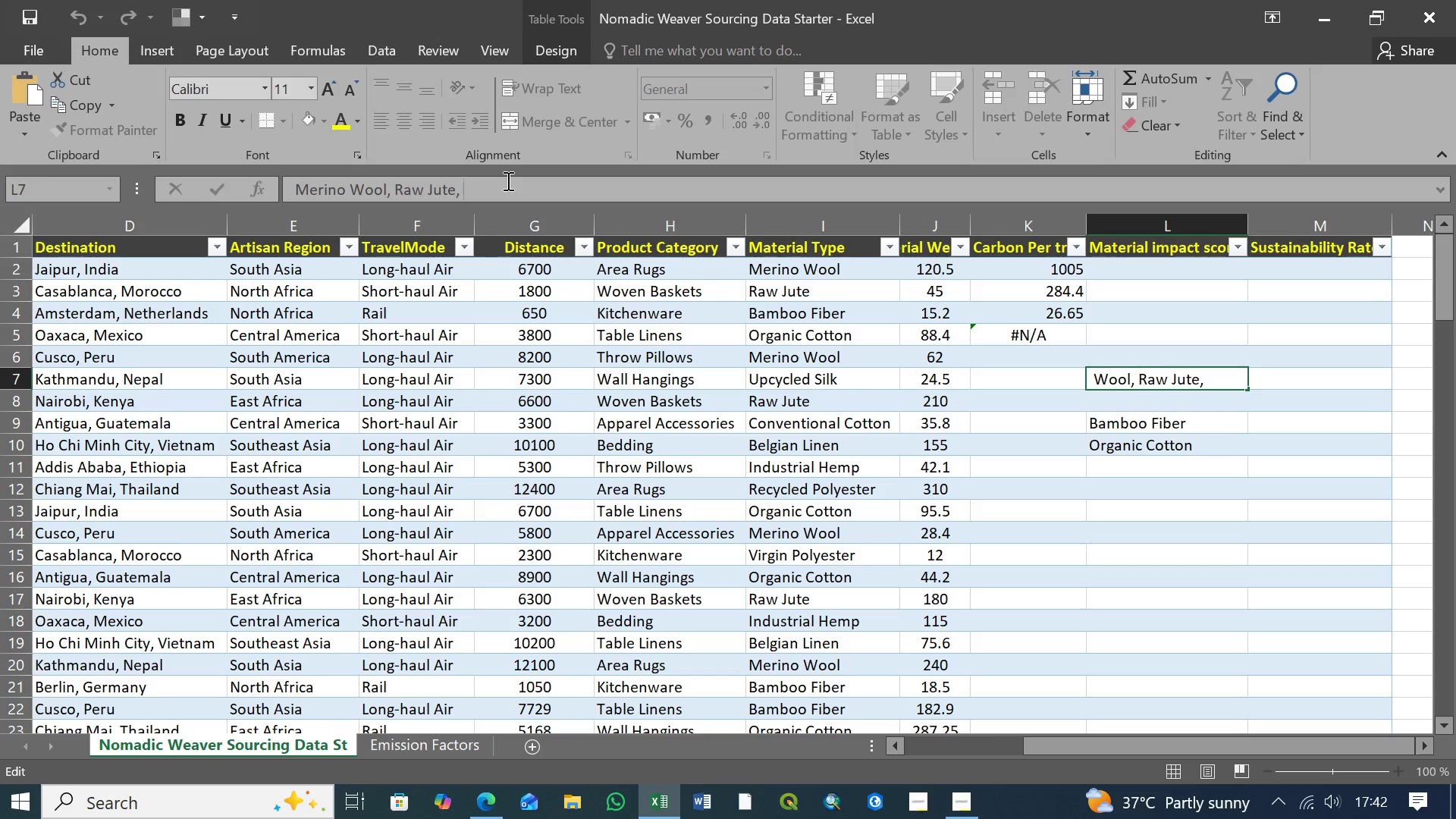 
key(Control+V)
 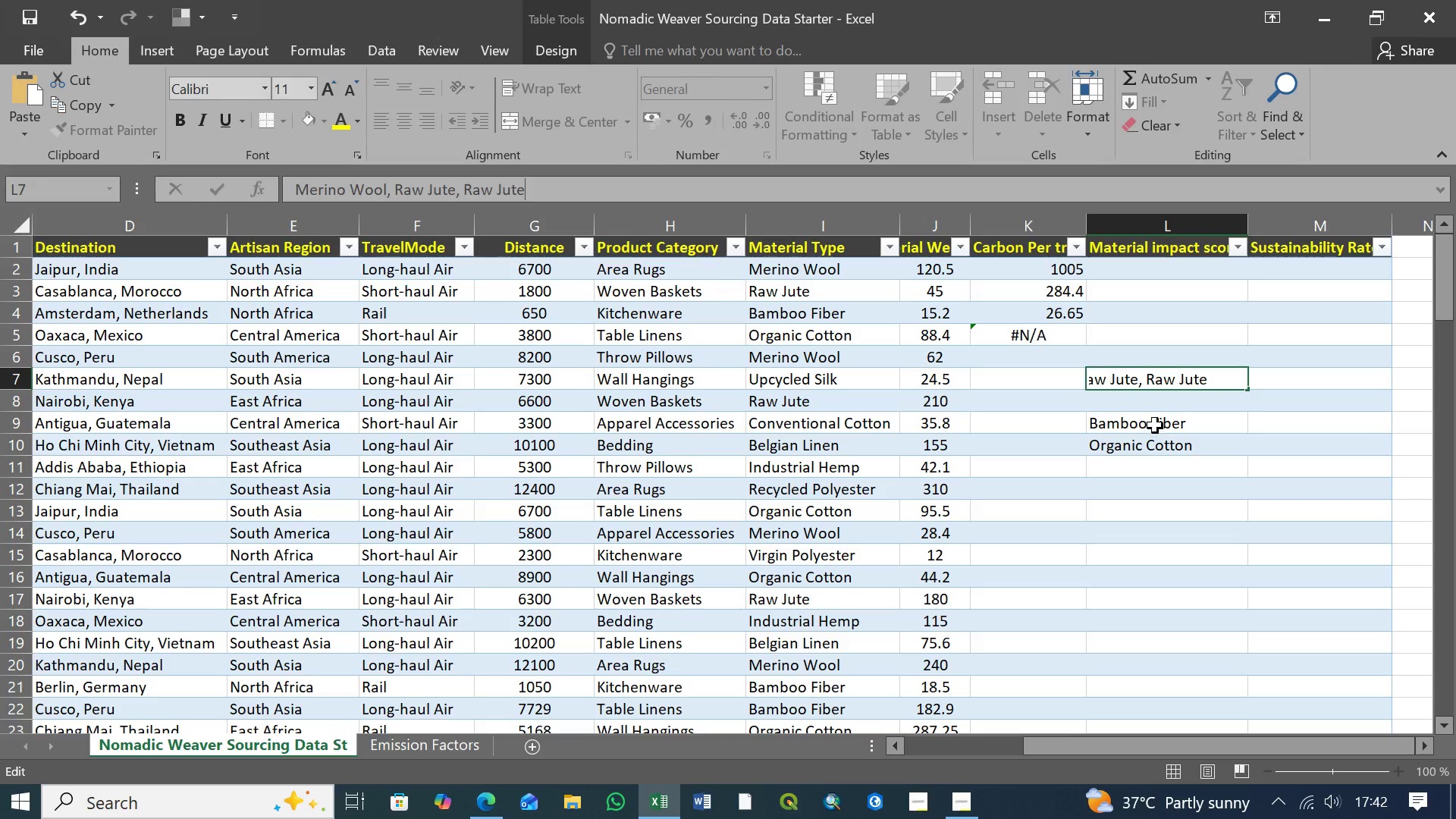 
left_click([1155, 425])
 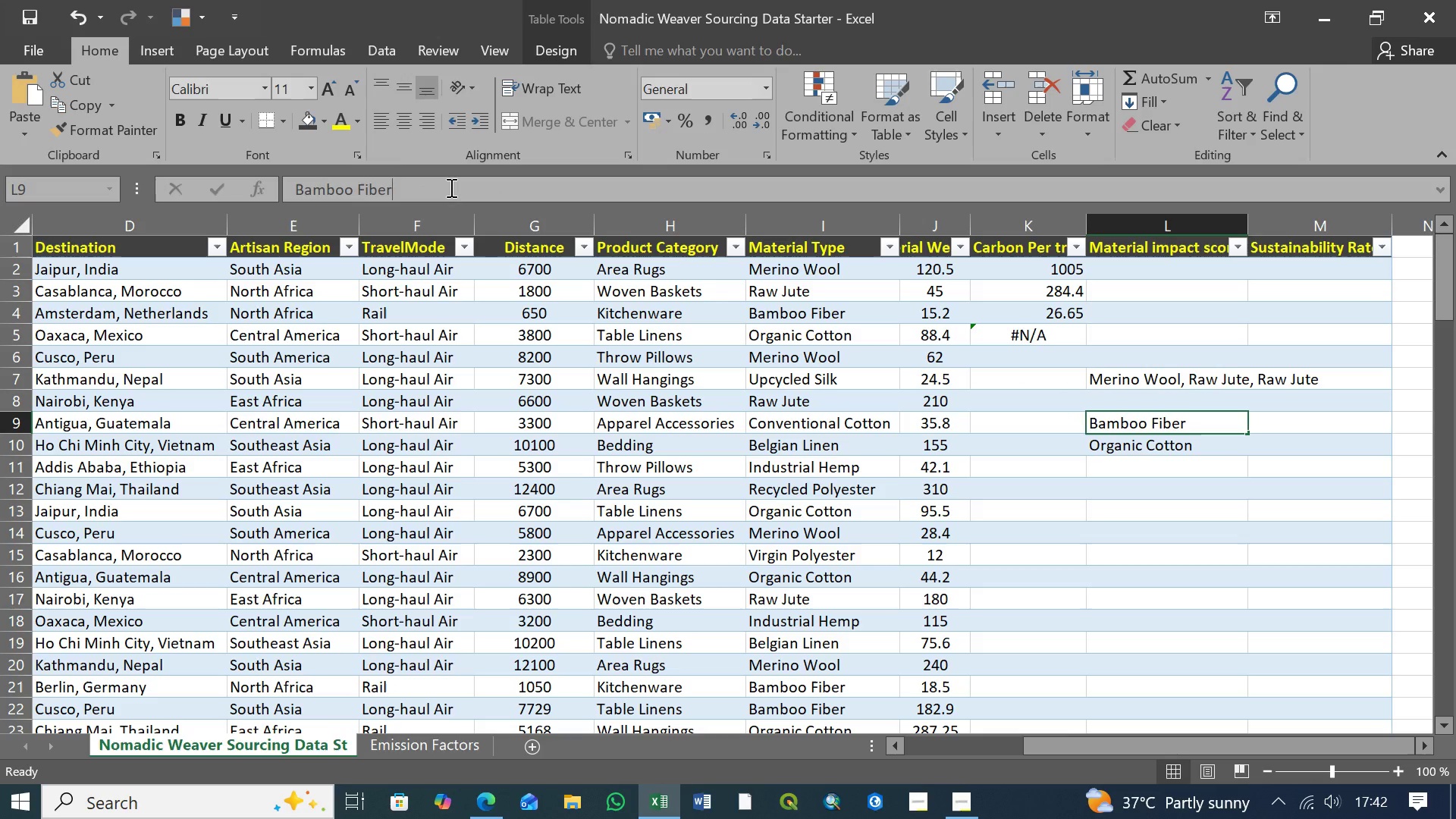 
left_click_drag(start_coordinate=[450, 187], to_coordinate=[270, 188])
 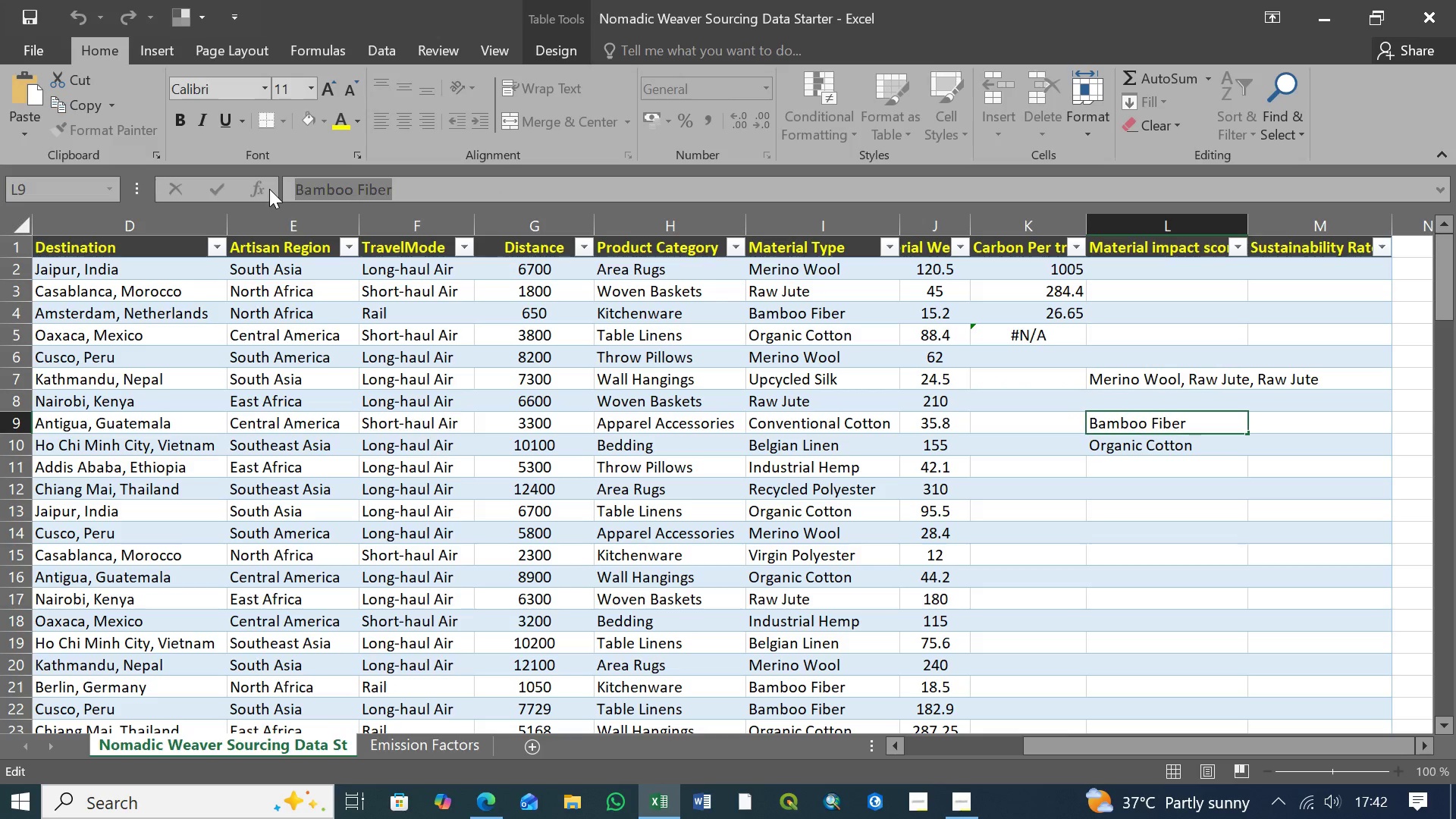 
key(Control+X)
 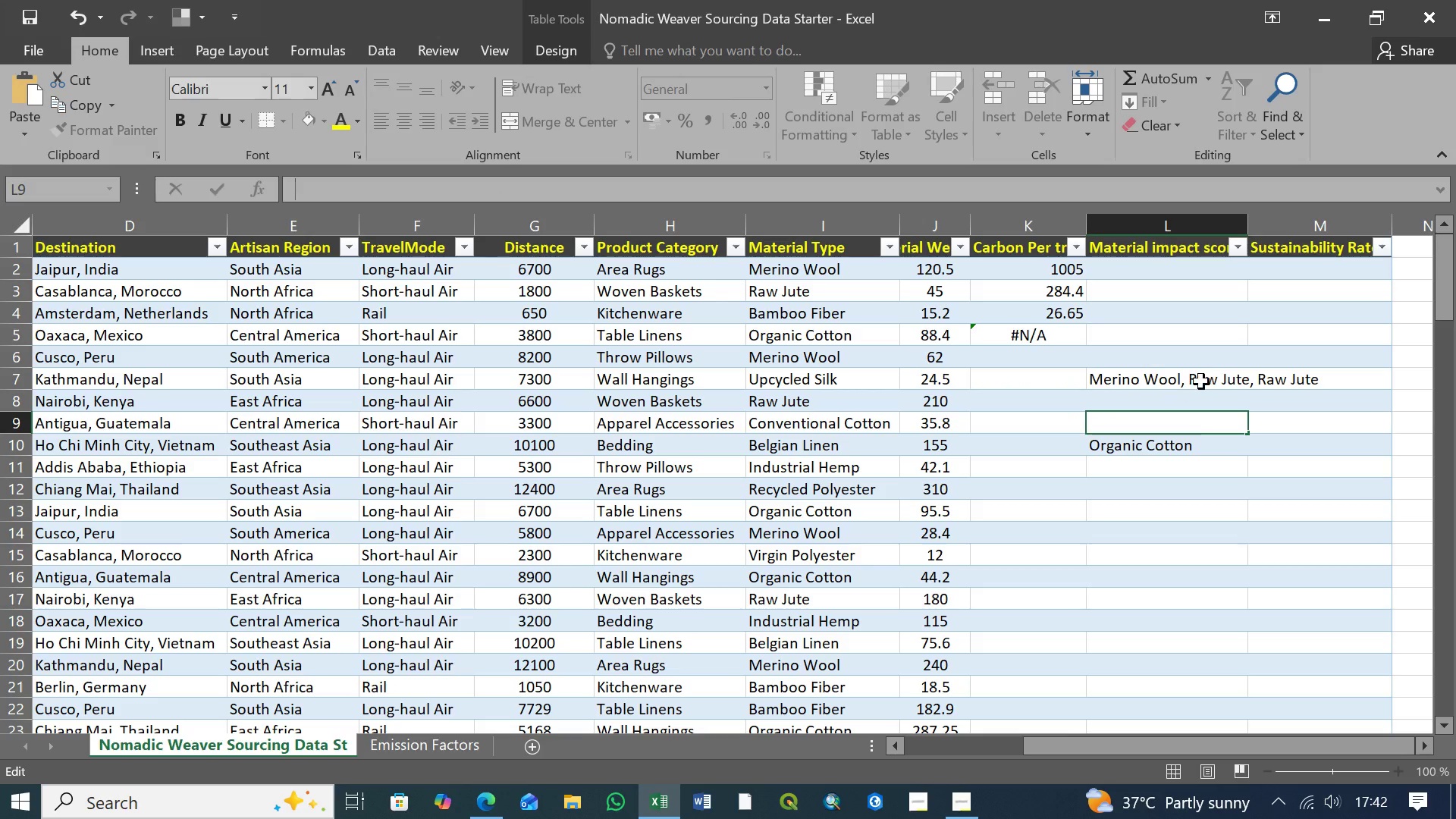 
left_click([1203, 381])
 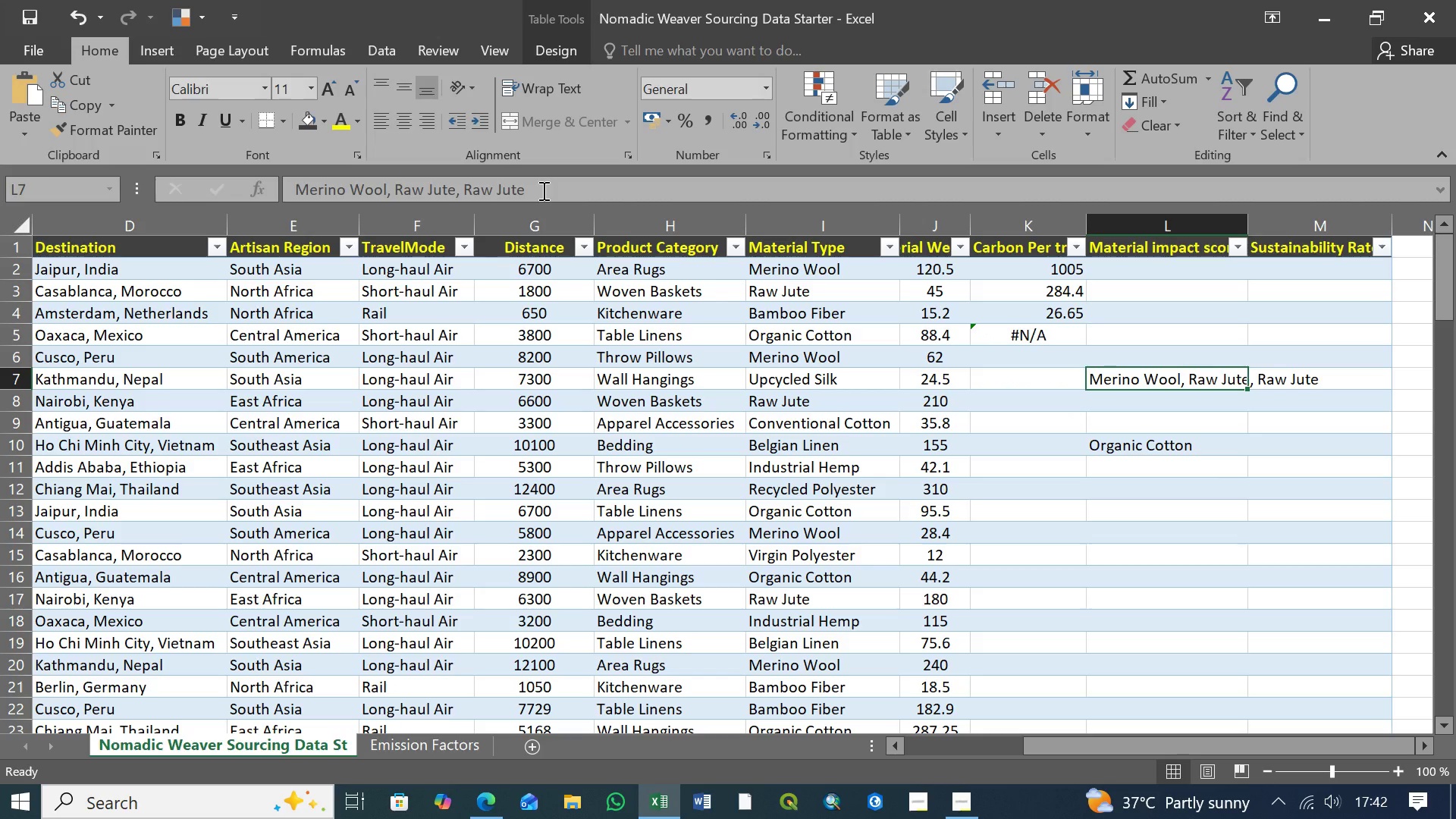 
left_click([542, 190])
 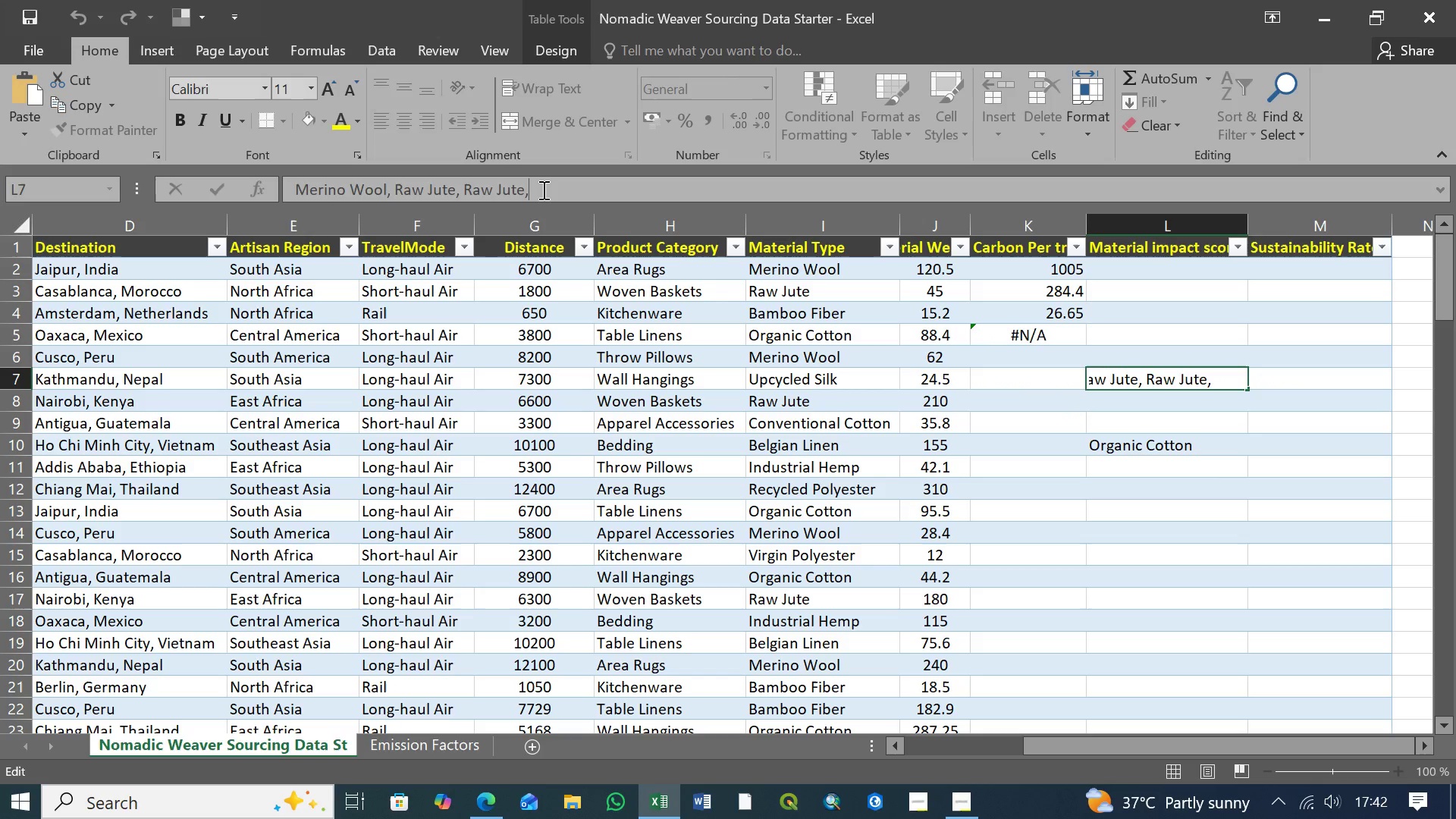 
key(Comma)
 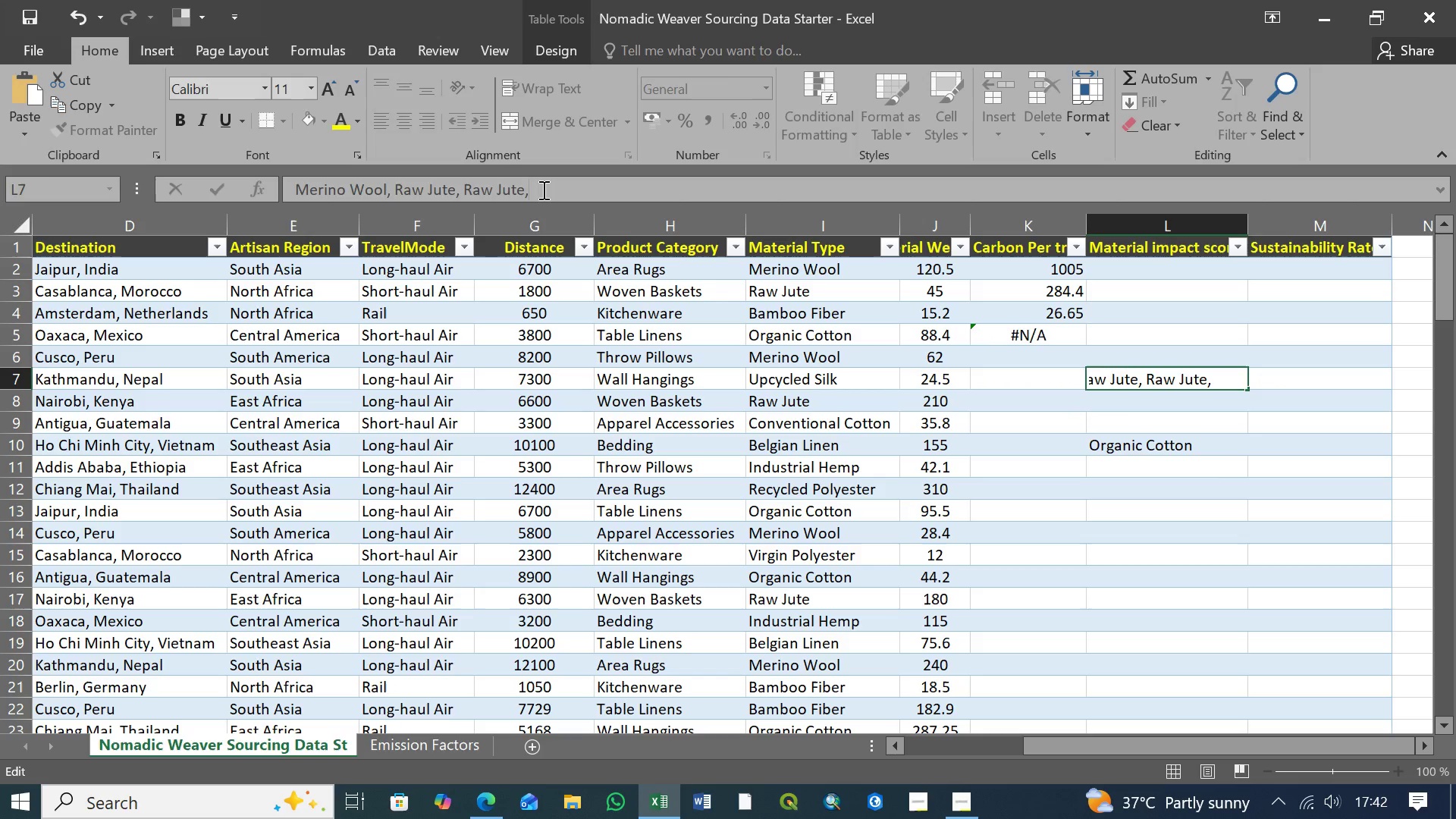 
key(Space)
 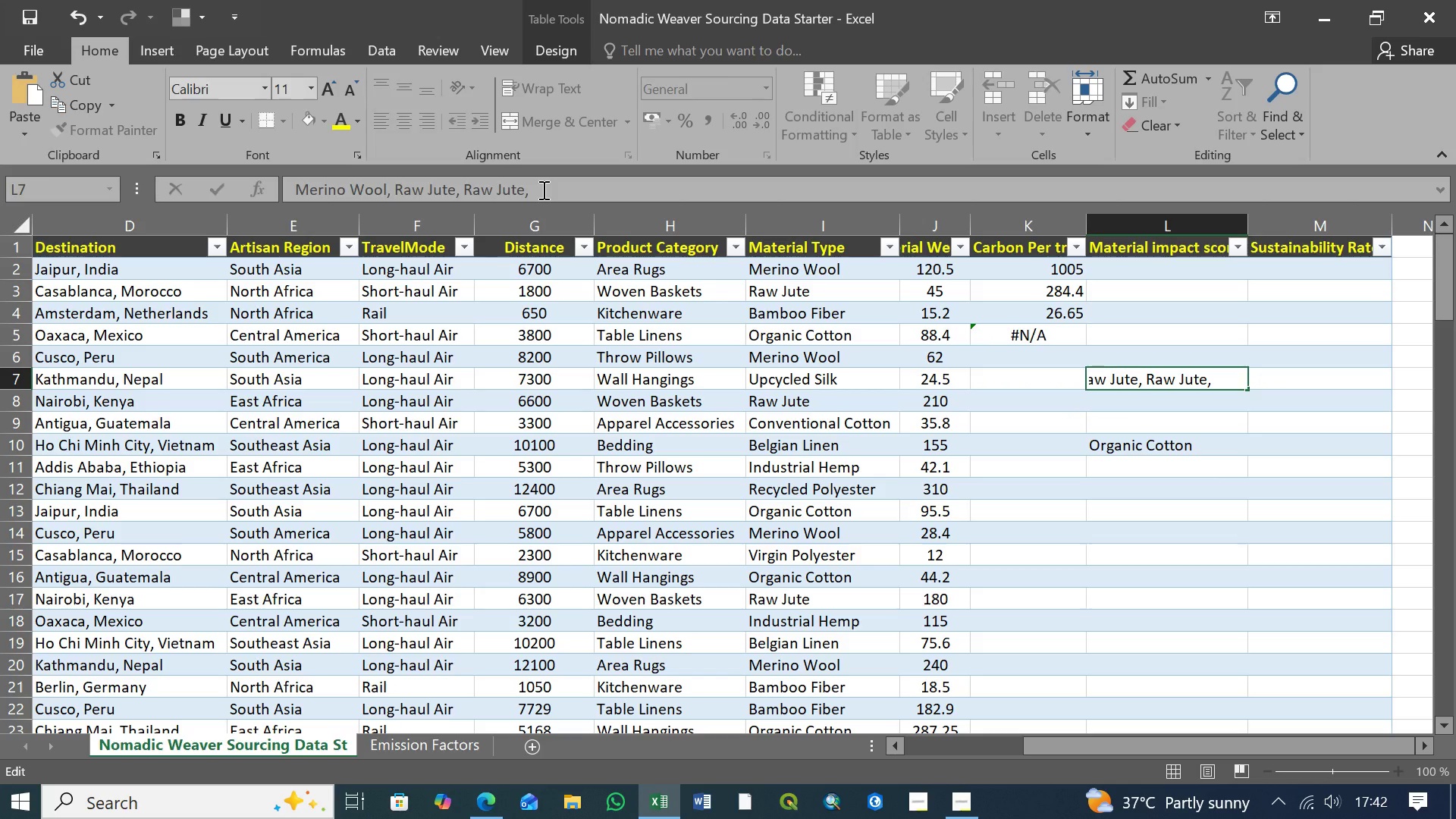 
key(Control+V)
 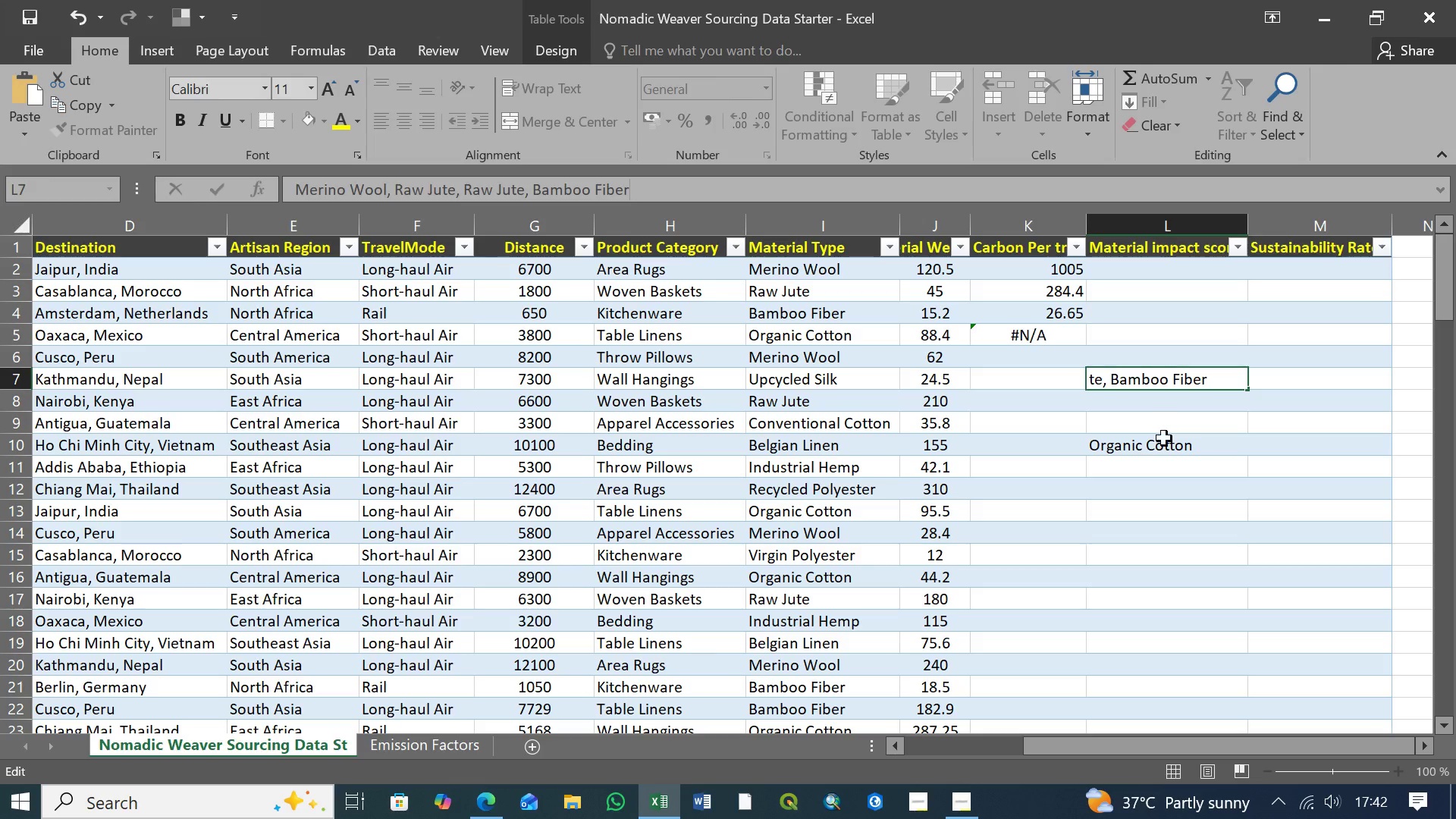 
left_click([1166, 449])
 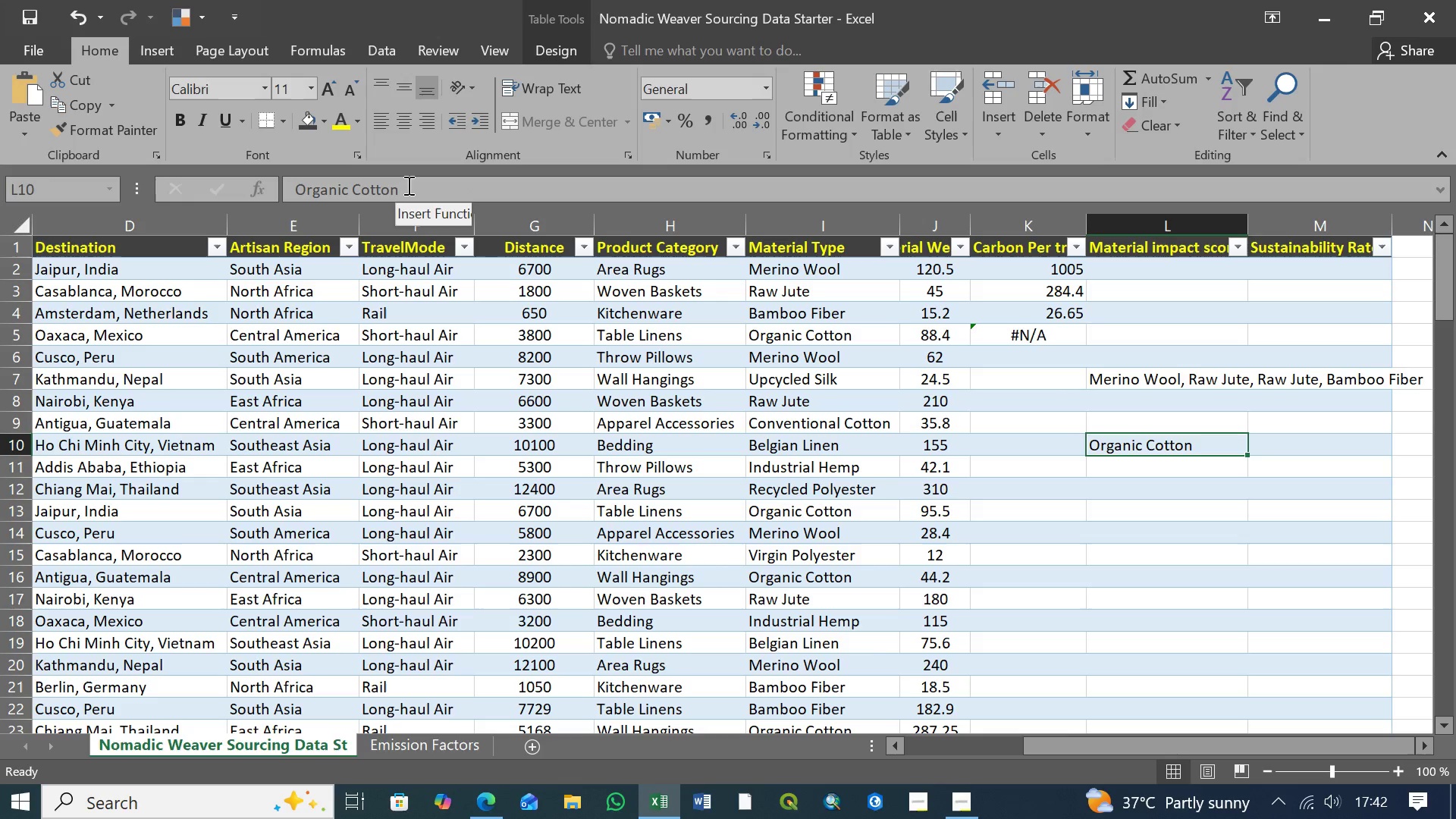 
left_click_drag(start_coordinate=[407, 185], to_coordinate=[237, 190])
 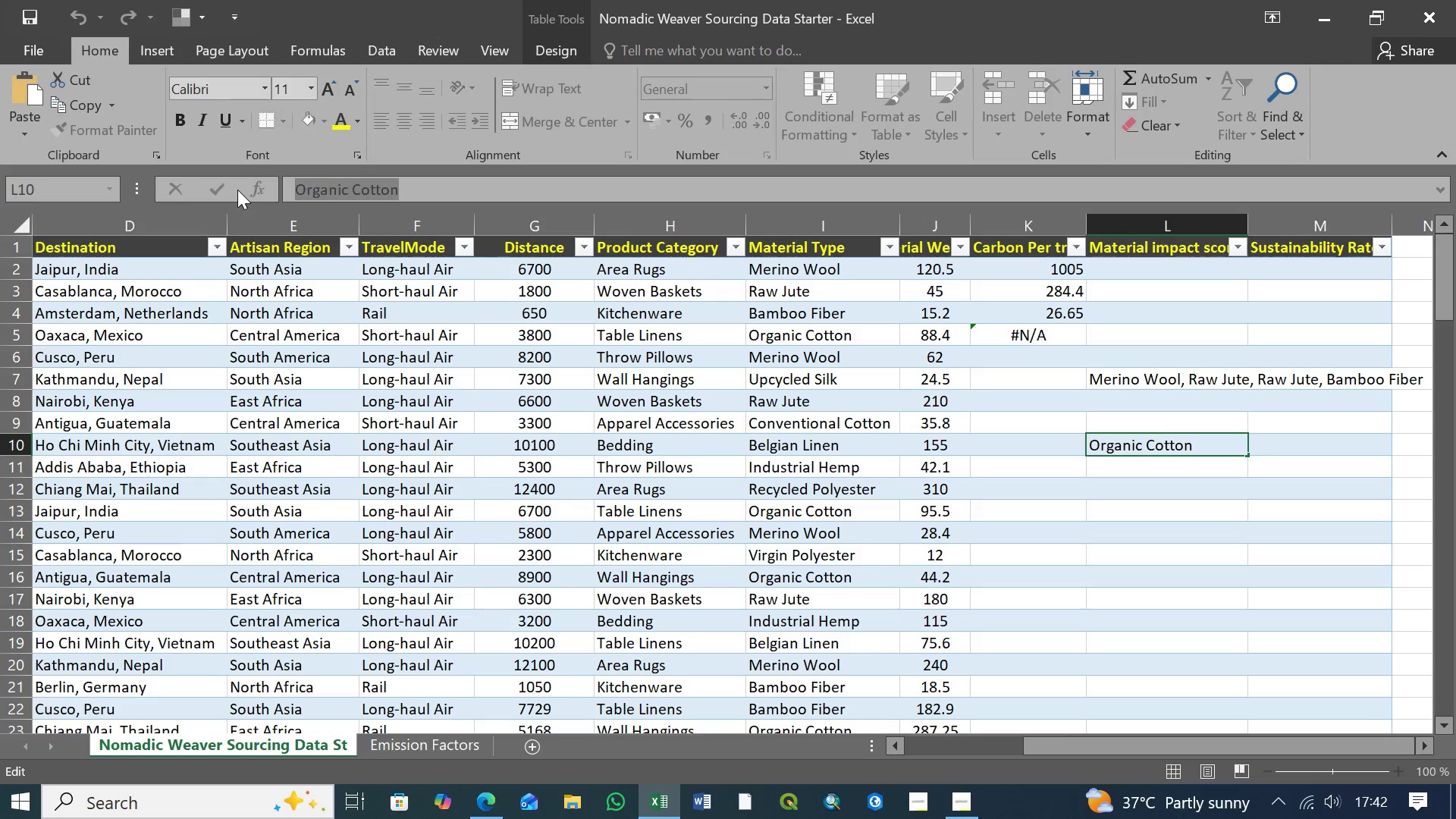 
key(Control+X)
 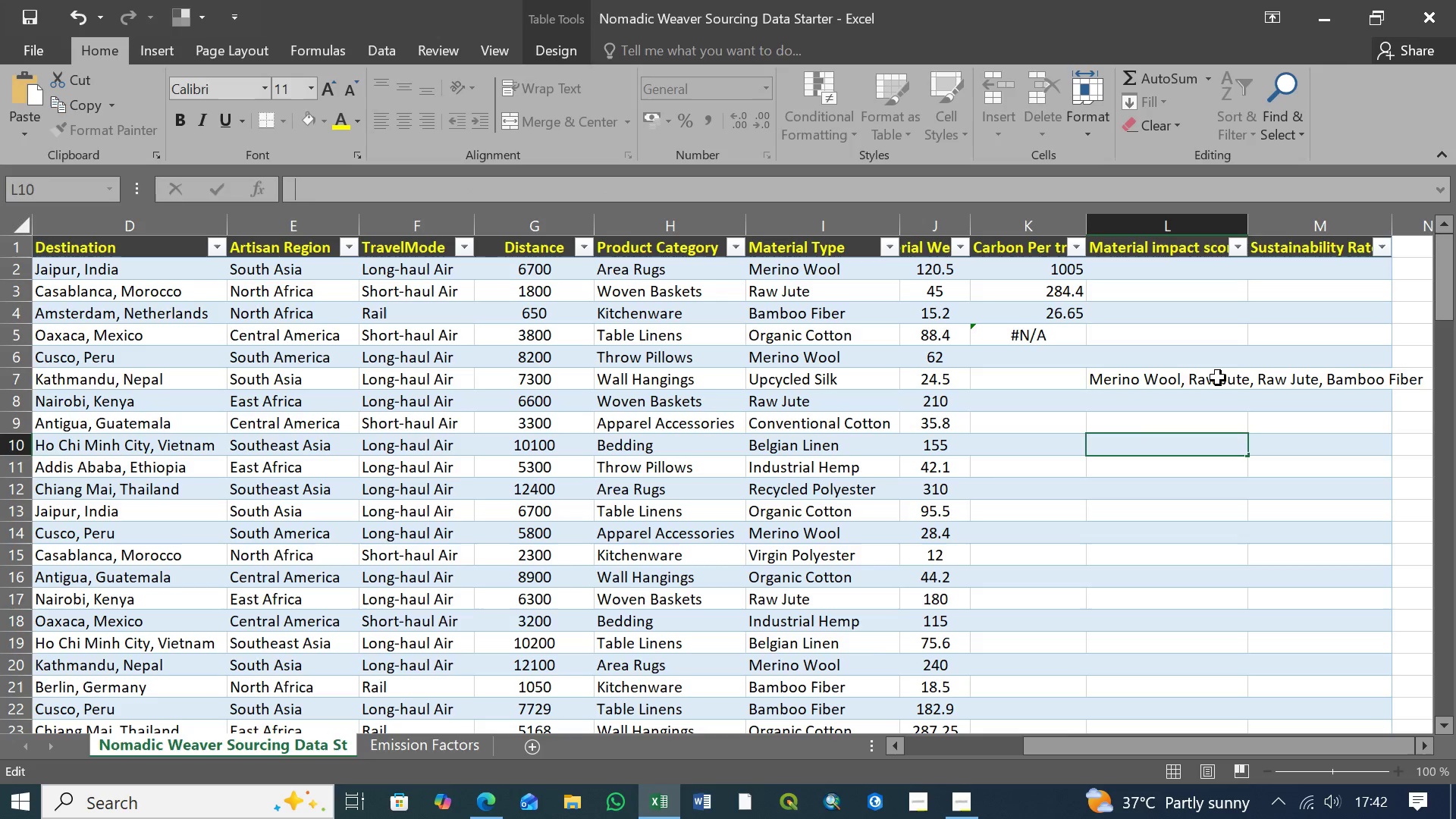 
left_click([1219, 378])
 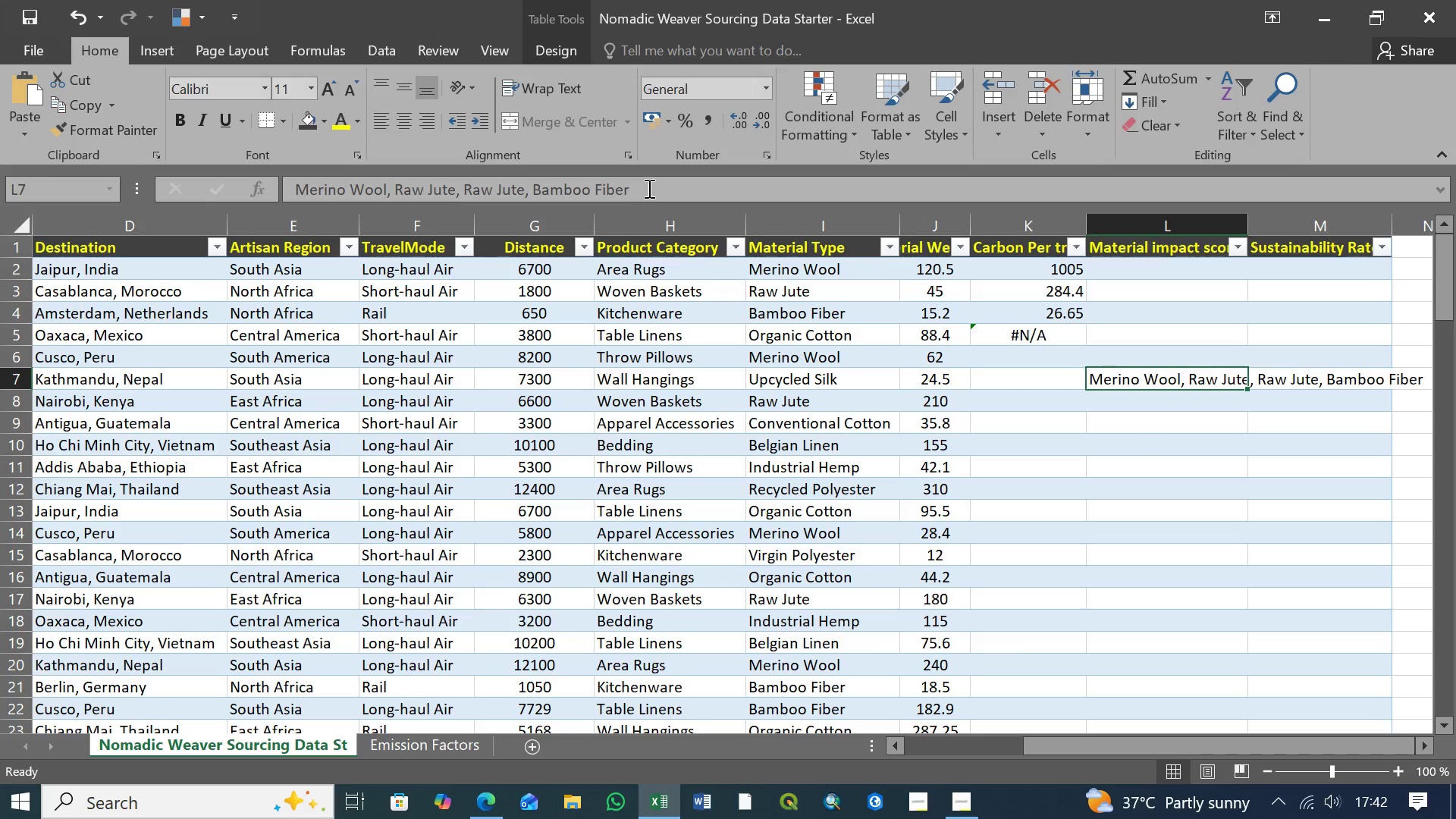 
left_click([648, 187])
 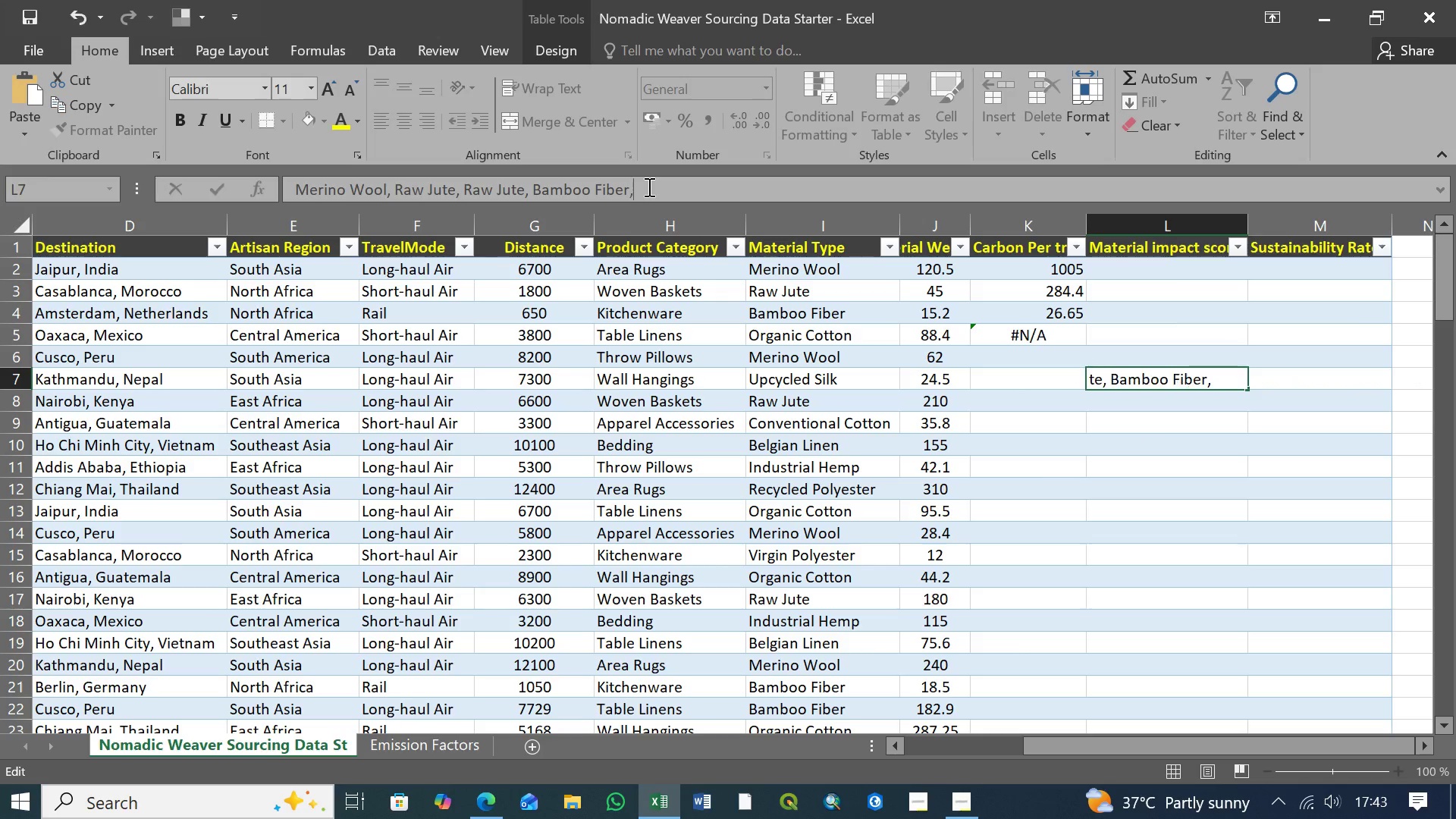 
key(Comma)
 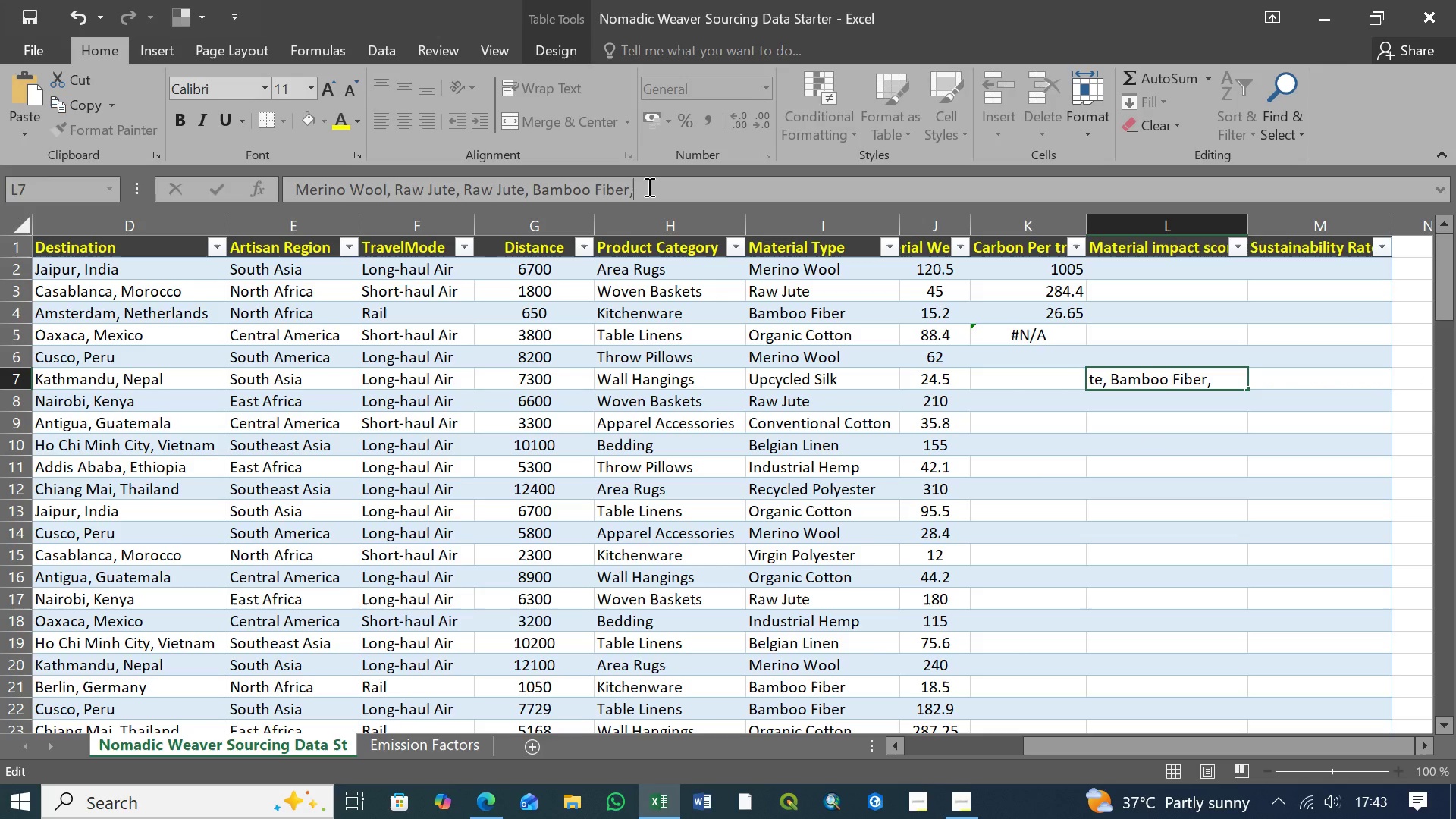 
key(Space)
 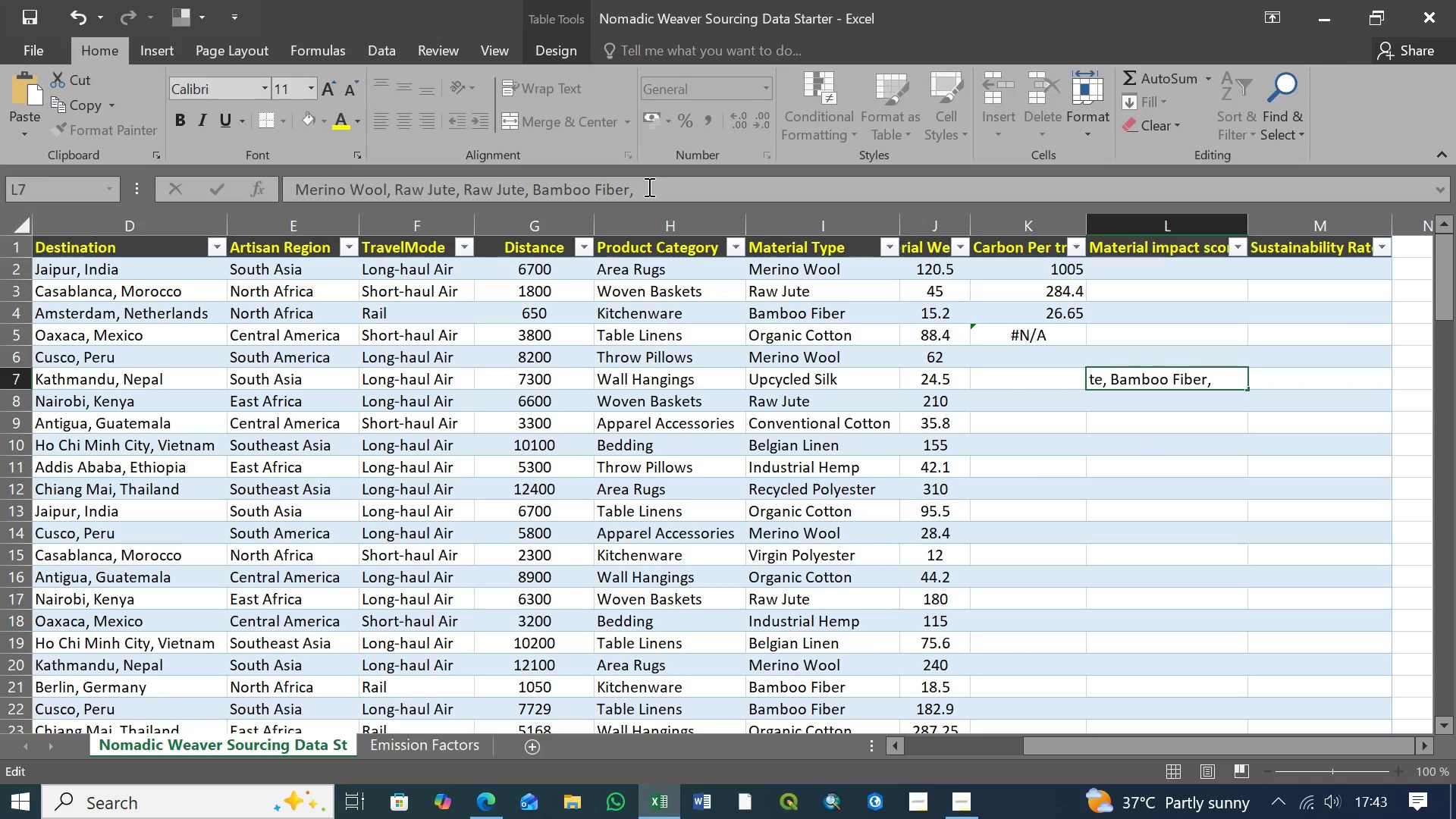 
key(Control+V)
 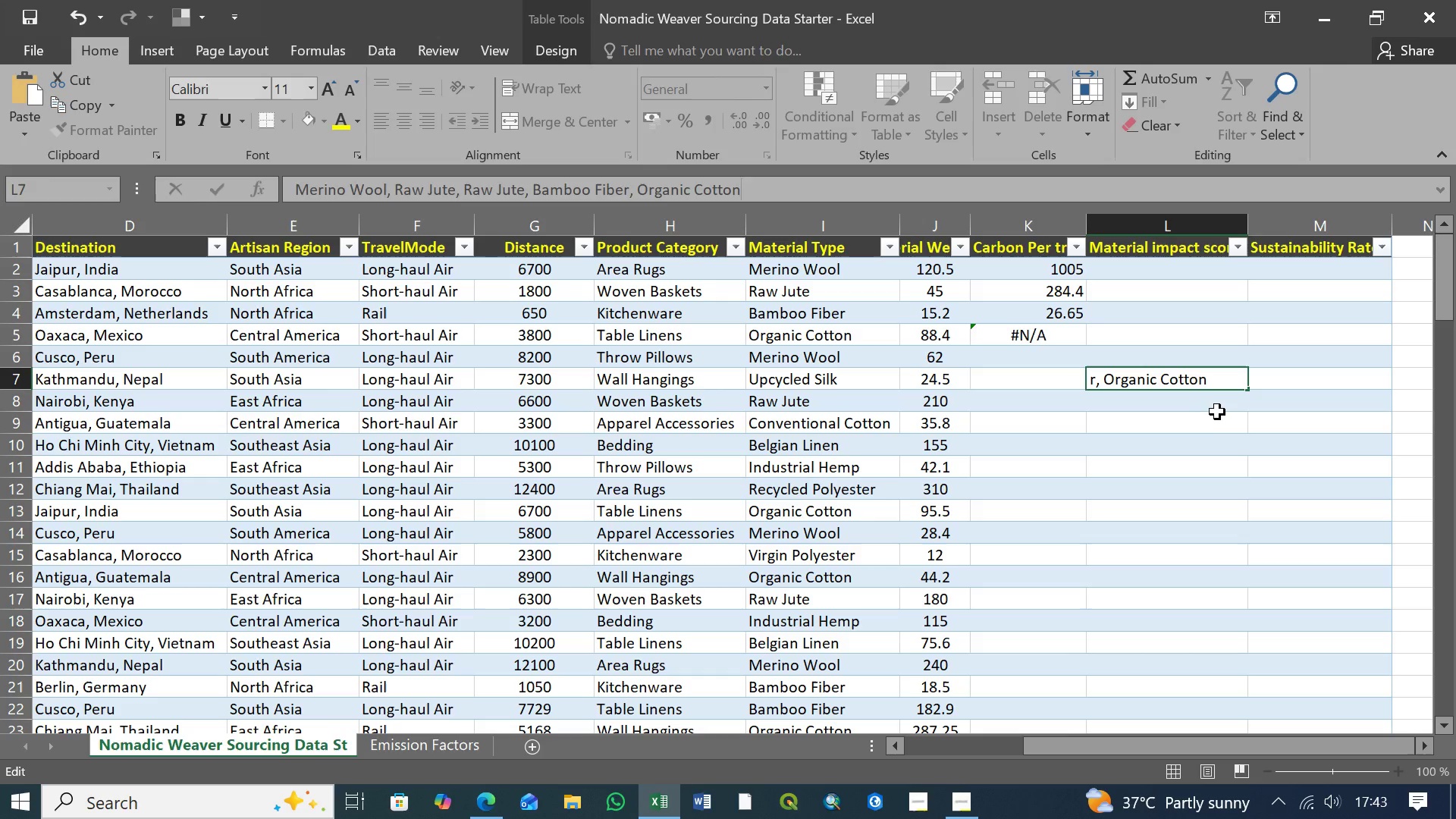 
left_click([1217, 406])
 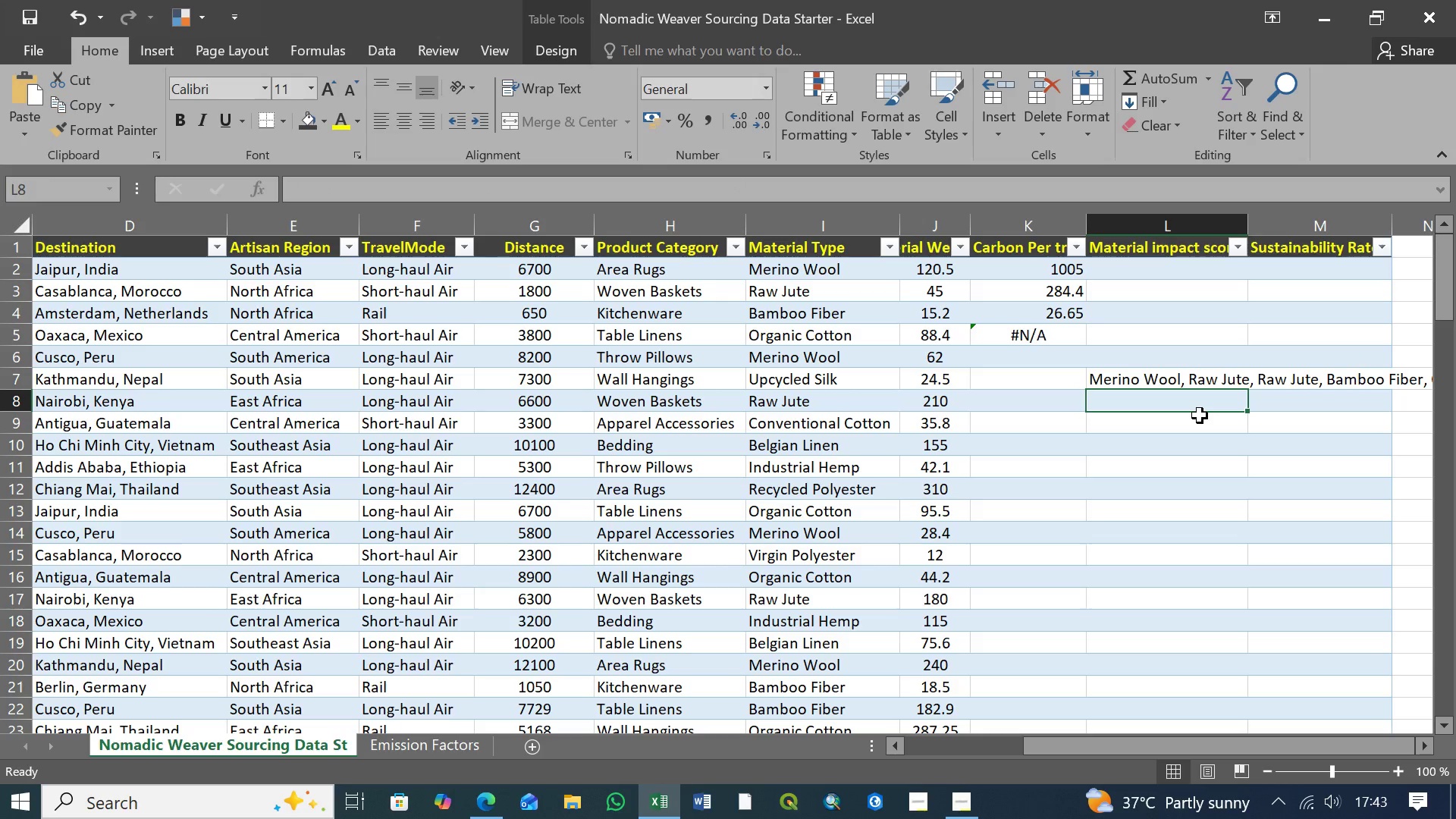 
left_click([1209, 382])
 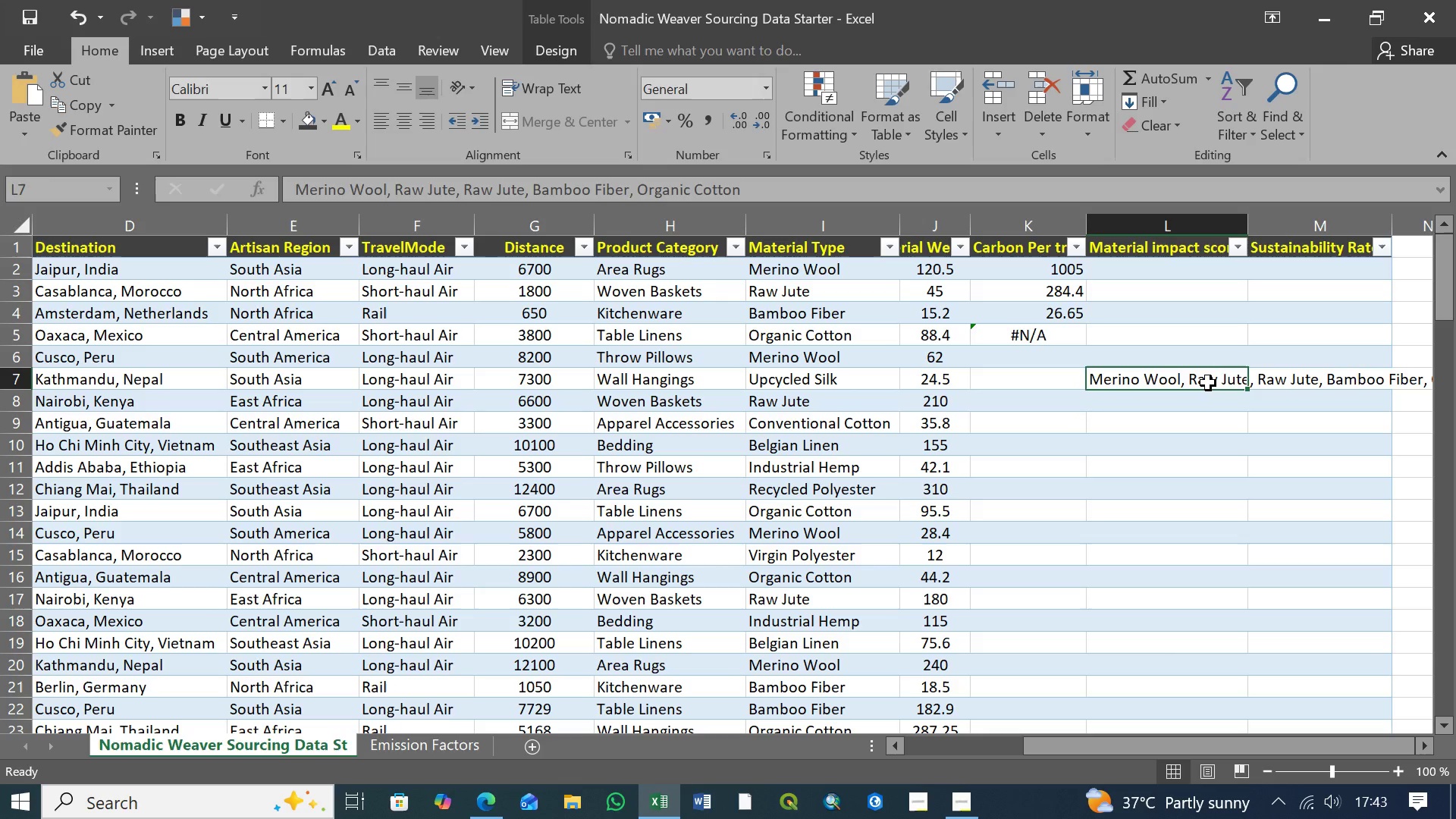 
wait(7.31)
 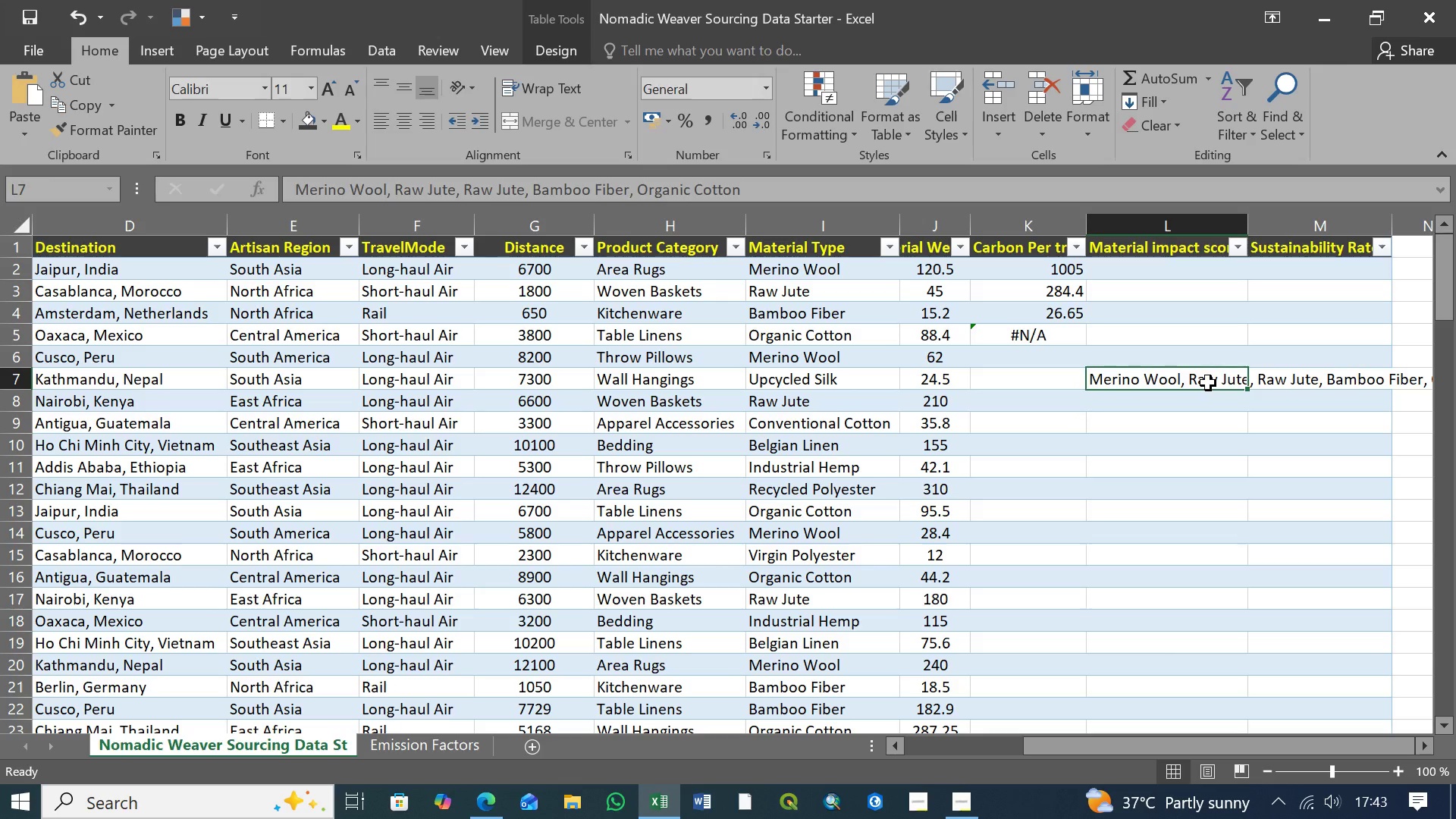 
left_click([1282, 380])
 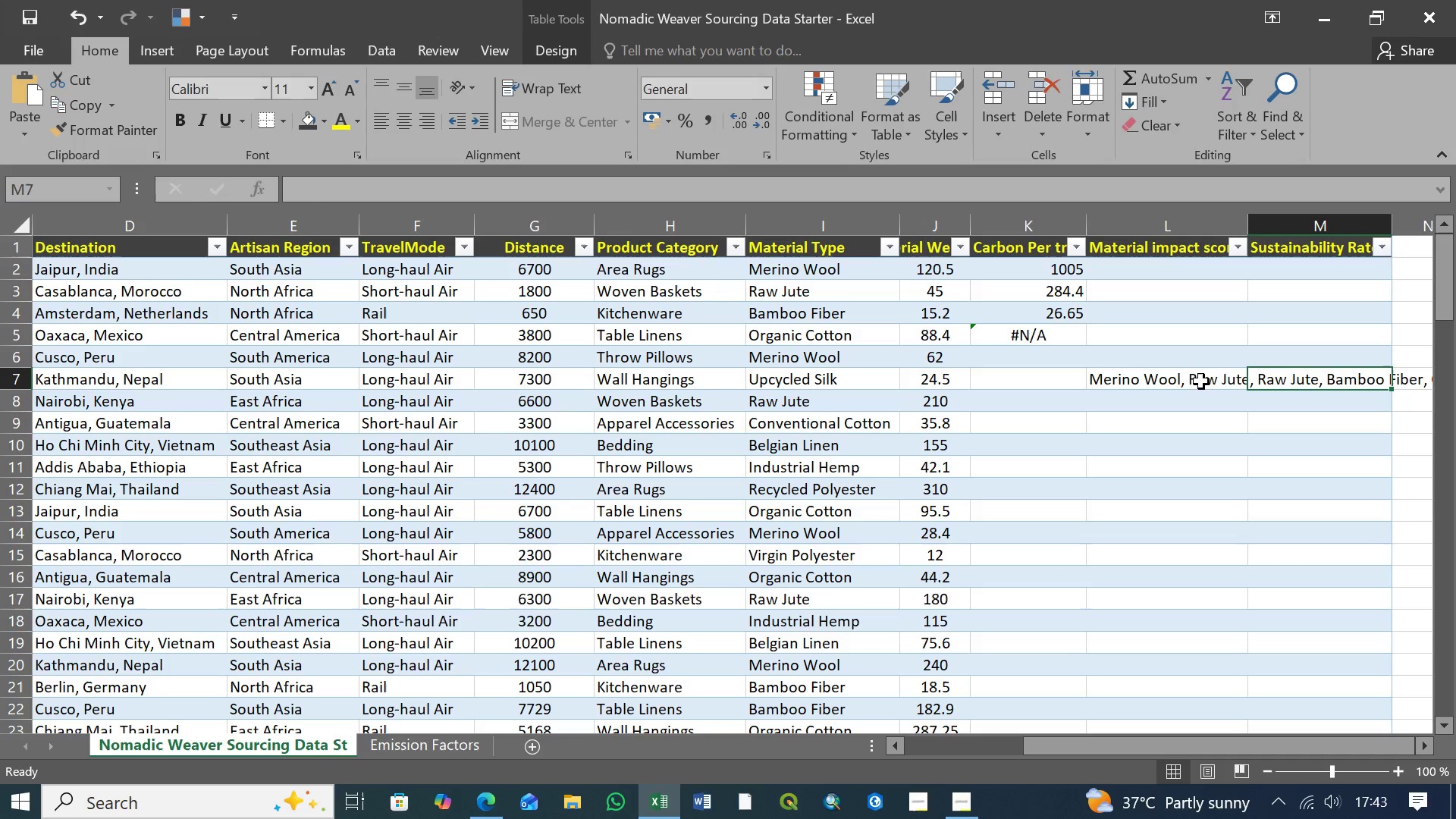 
left_click([1201, 381])
 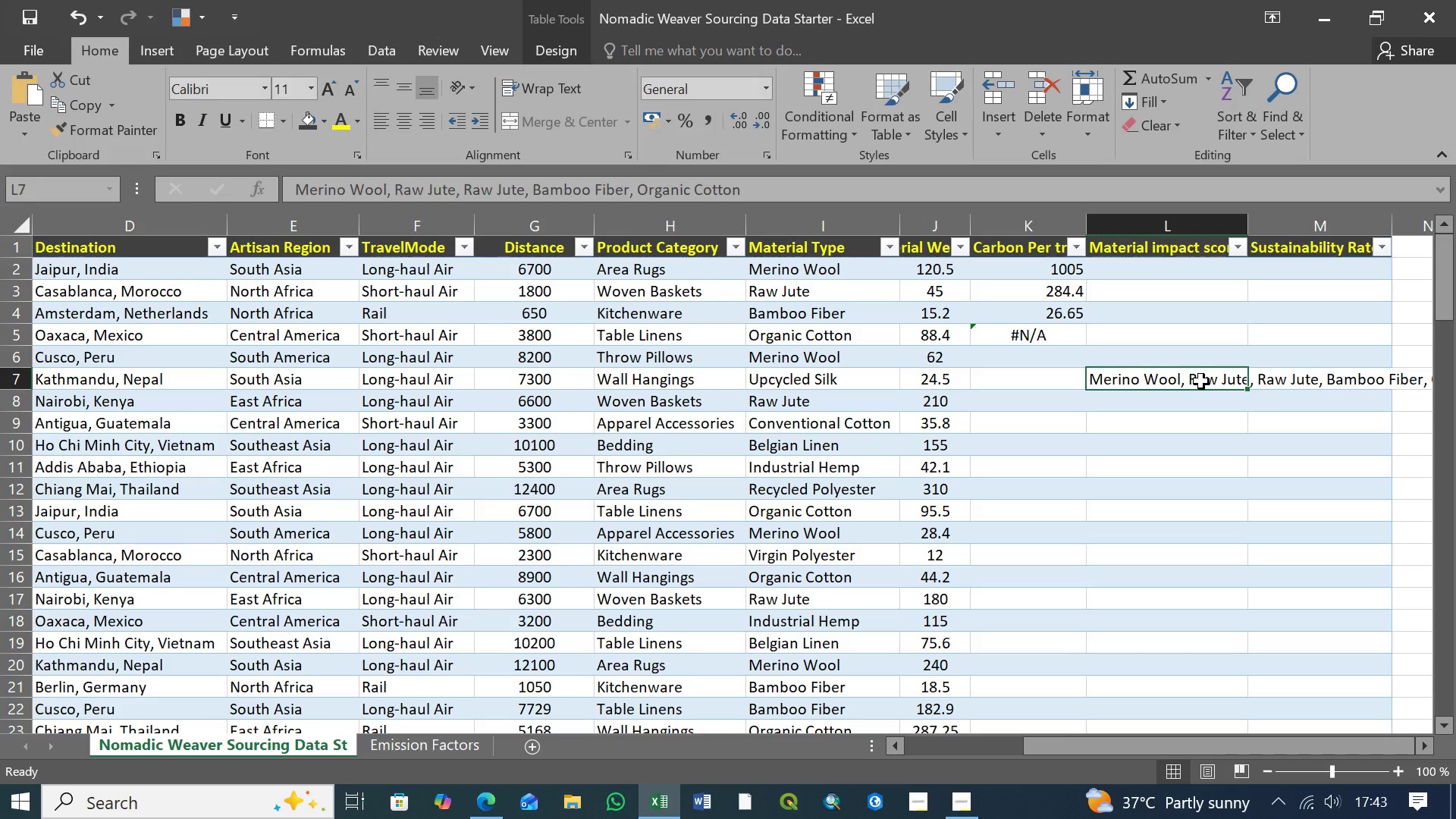 
wait(9.56)
 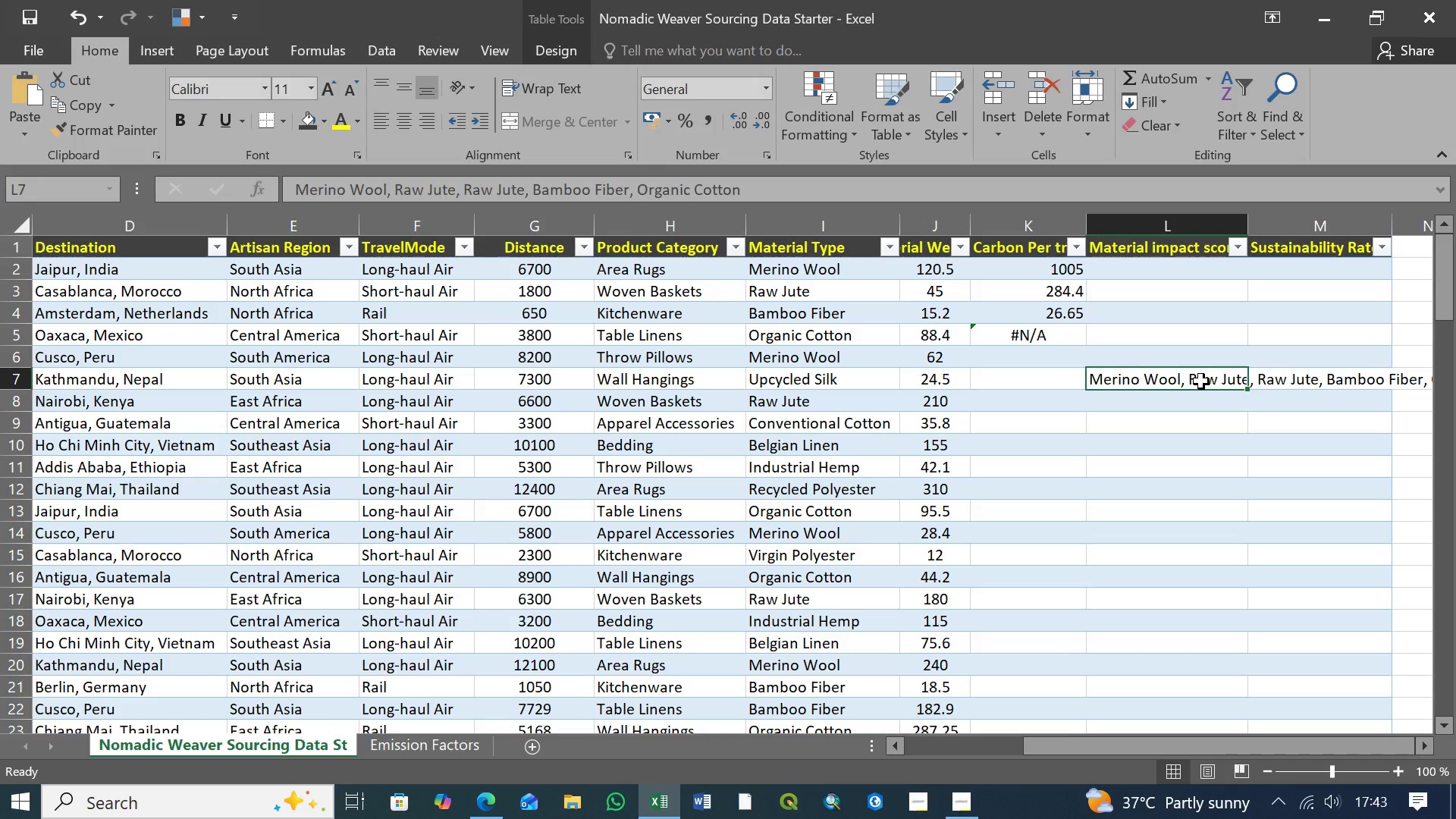 
left_click([1171, 374])
 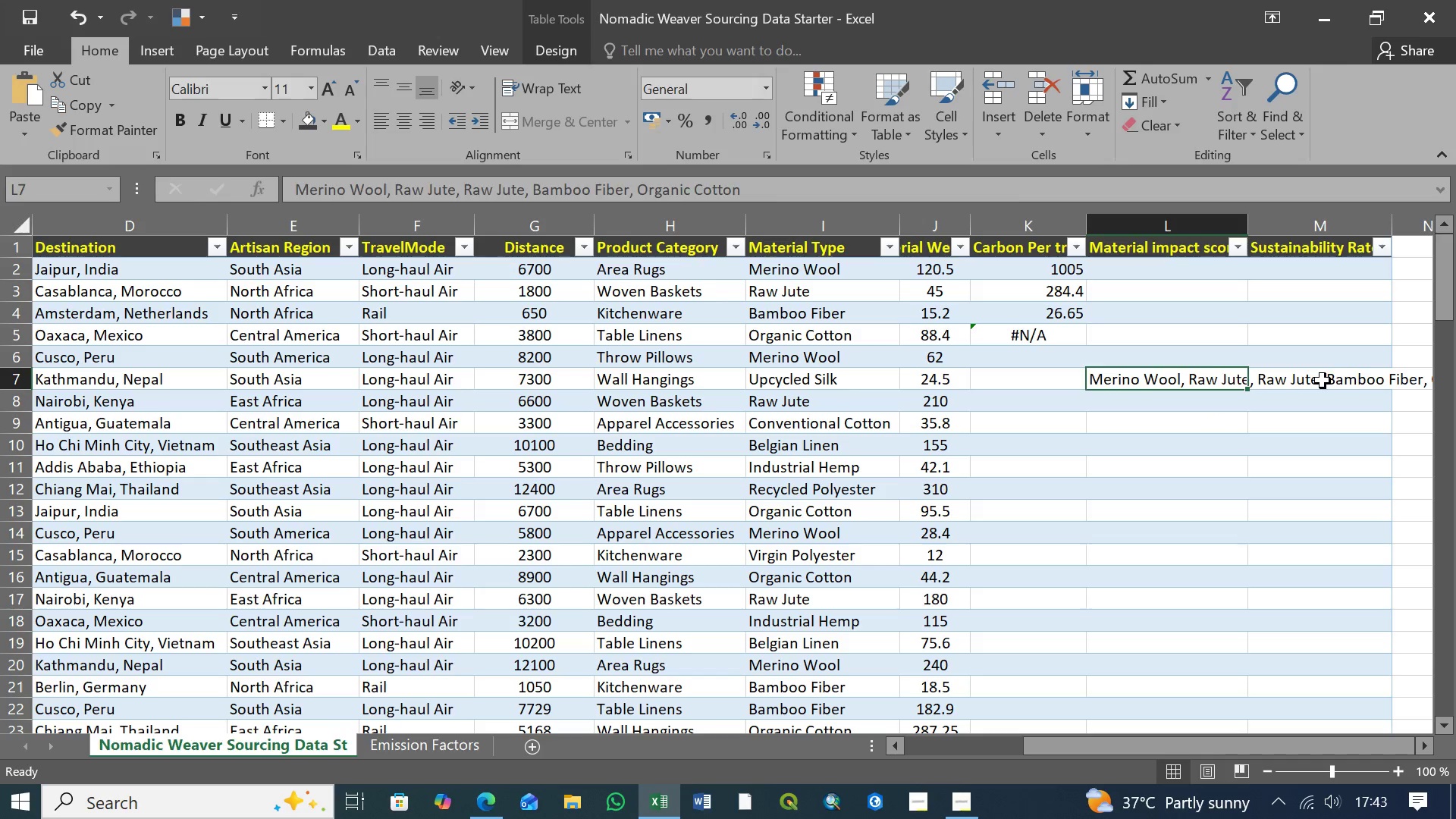 
left_click([1323, 381])
 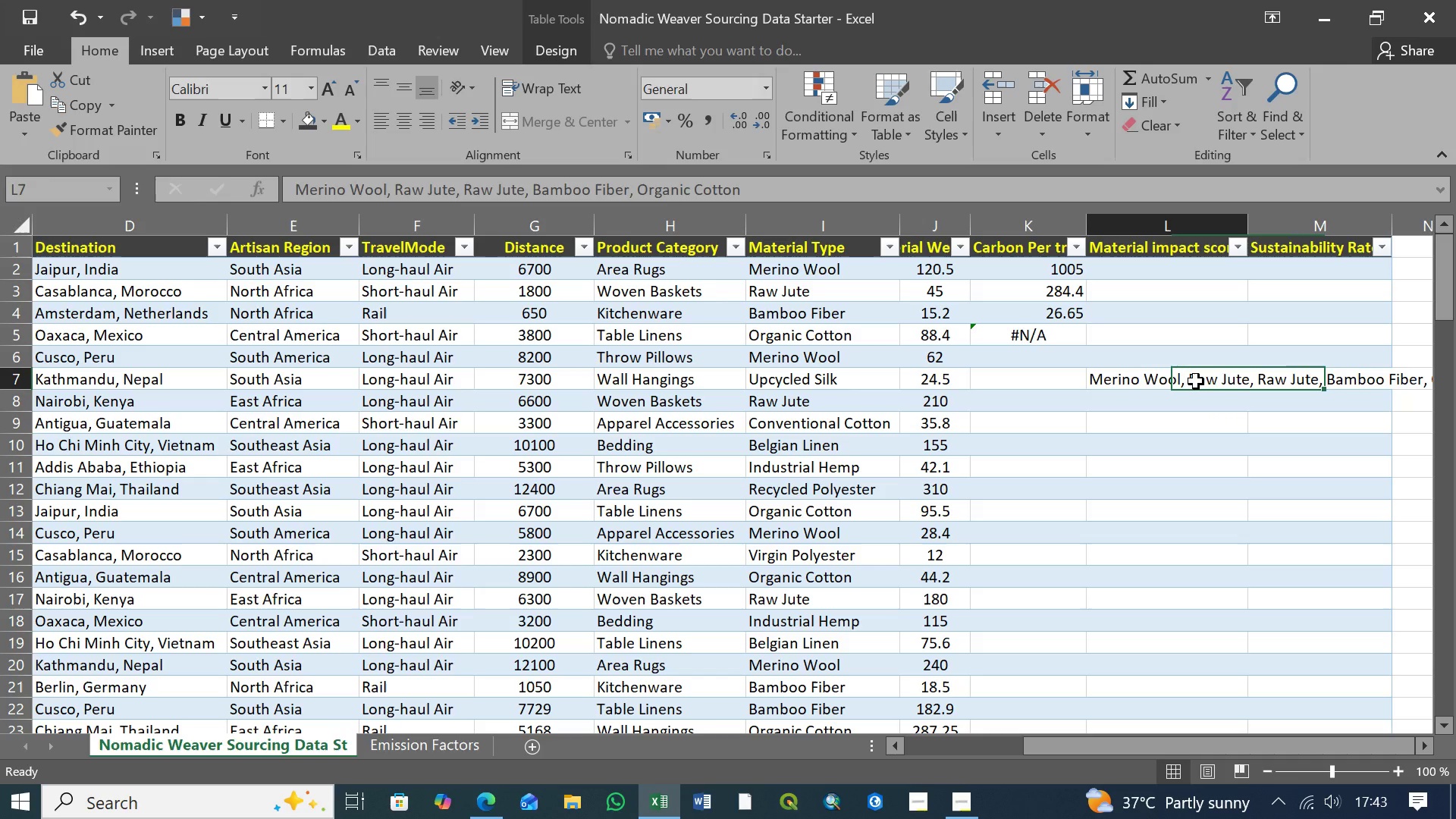 
left_click([1196, 381])
 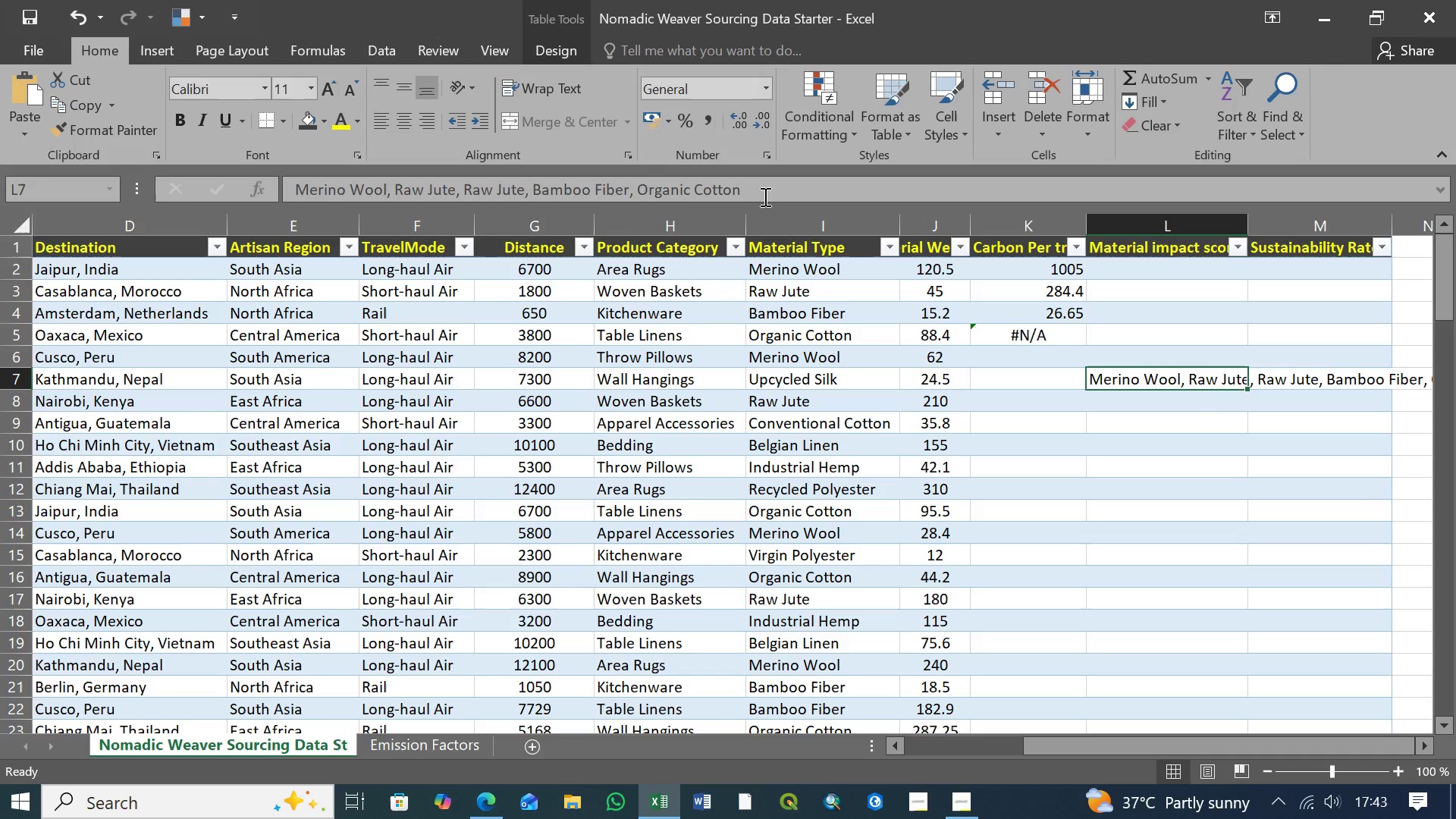 
left_click([758, 190])
 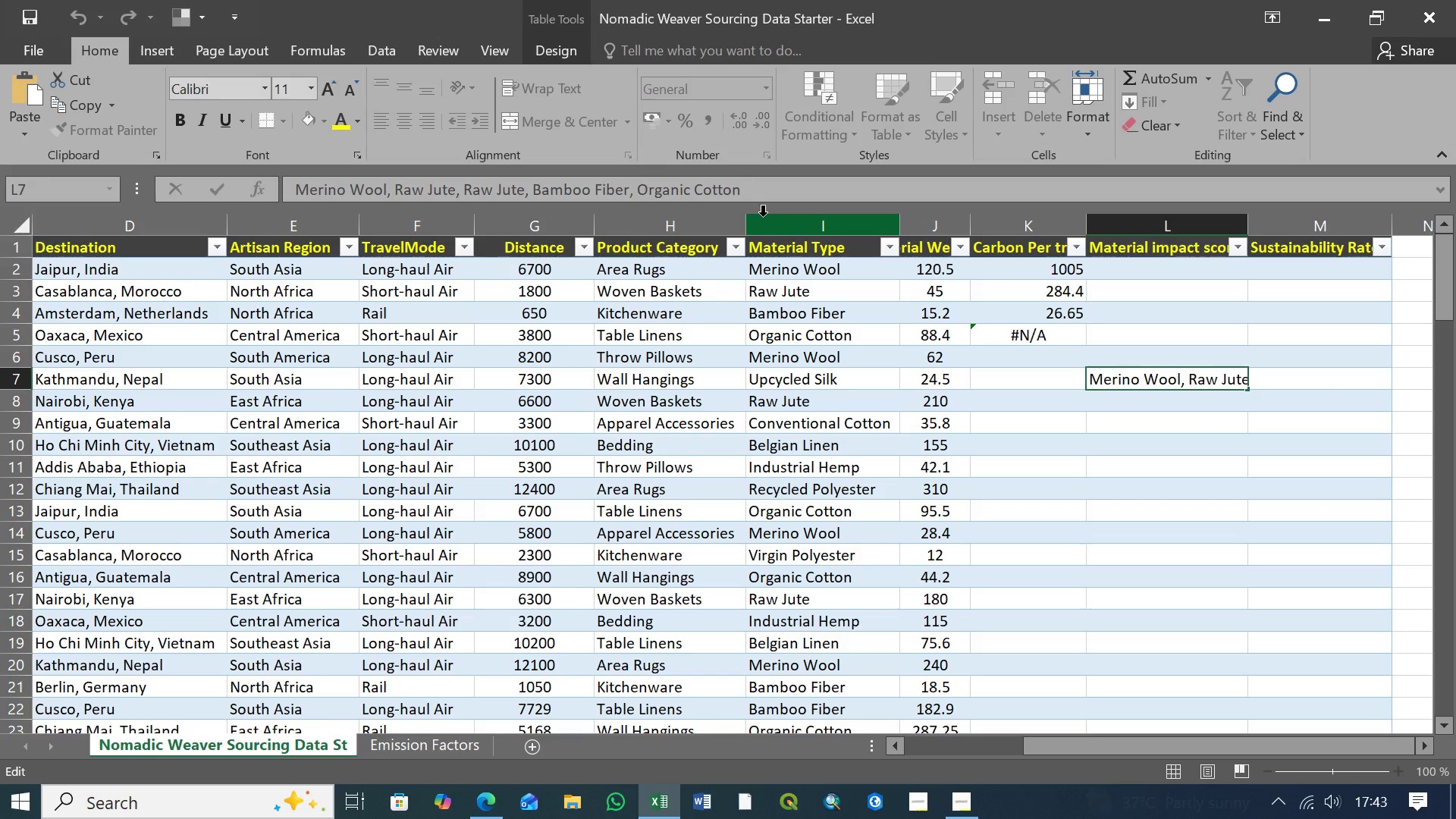 
key(Comma)
 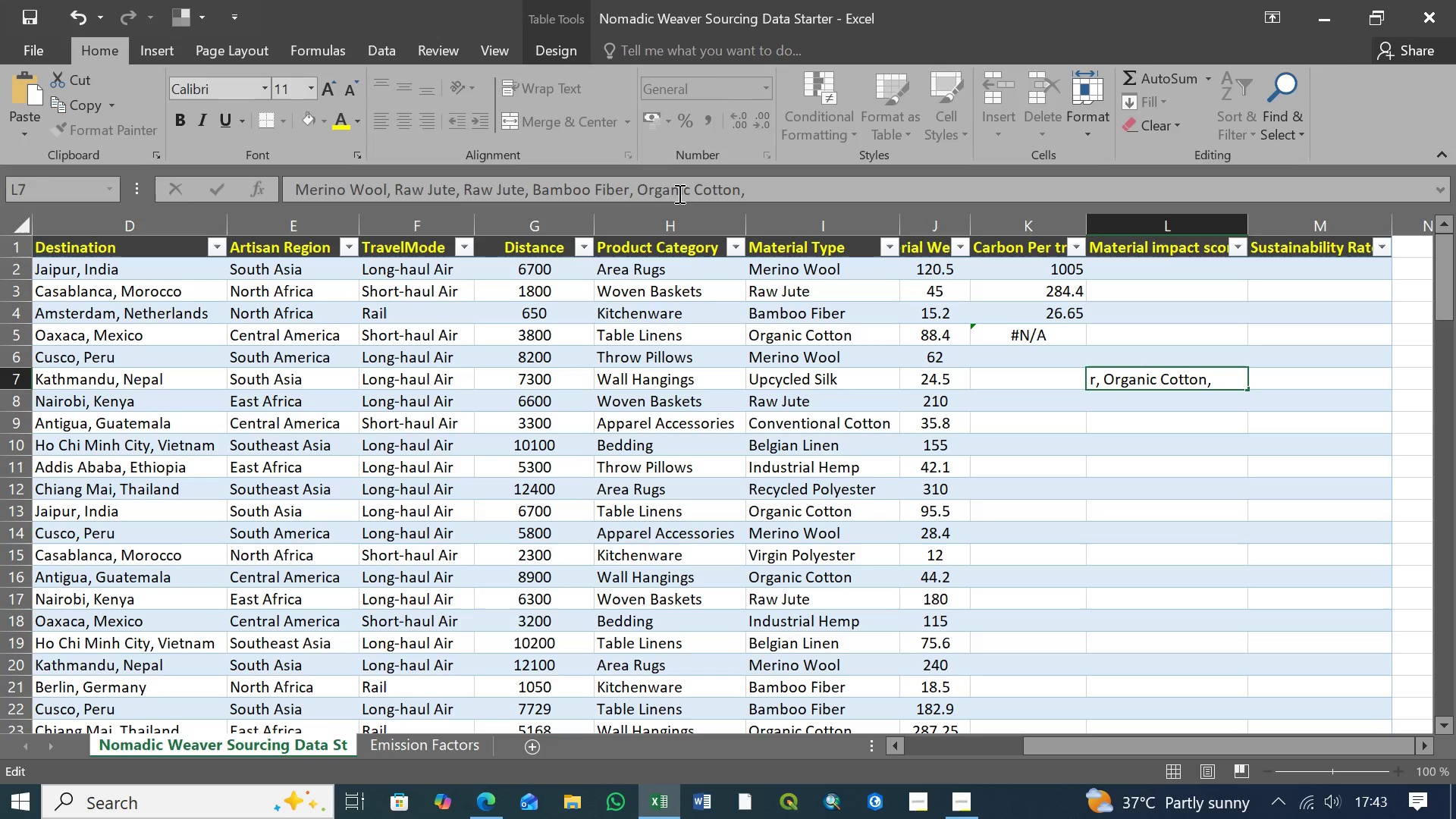 
wait(9.78)
 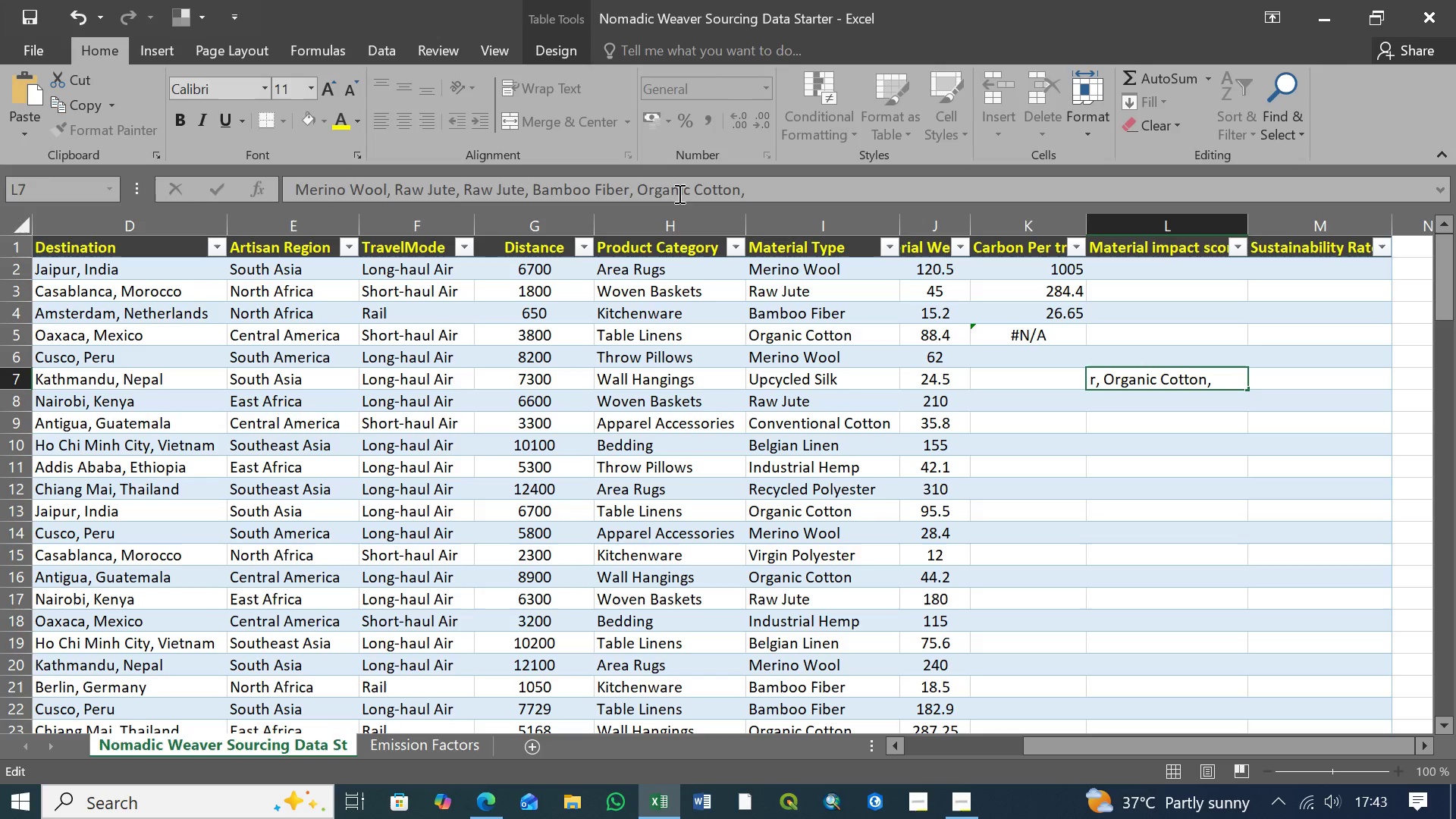 
left_click([494, 192])
 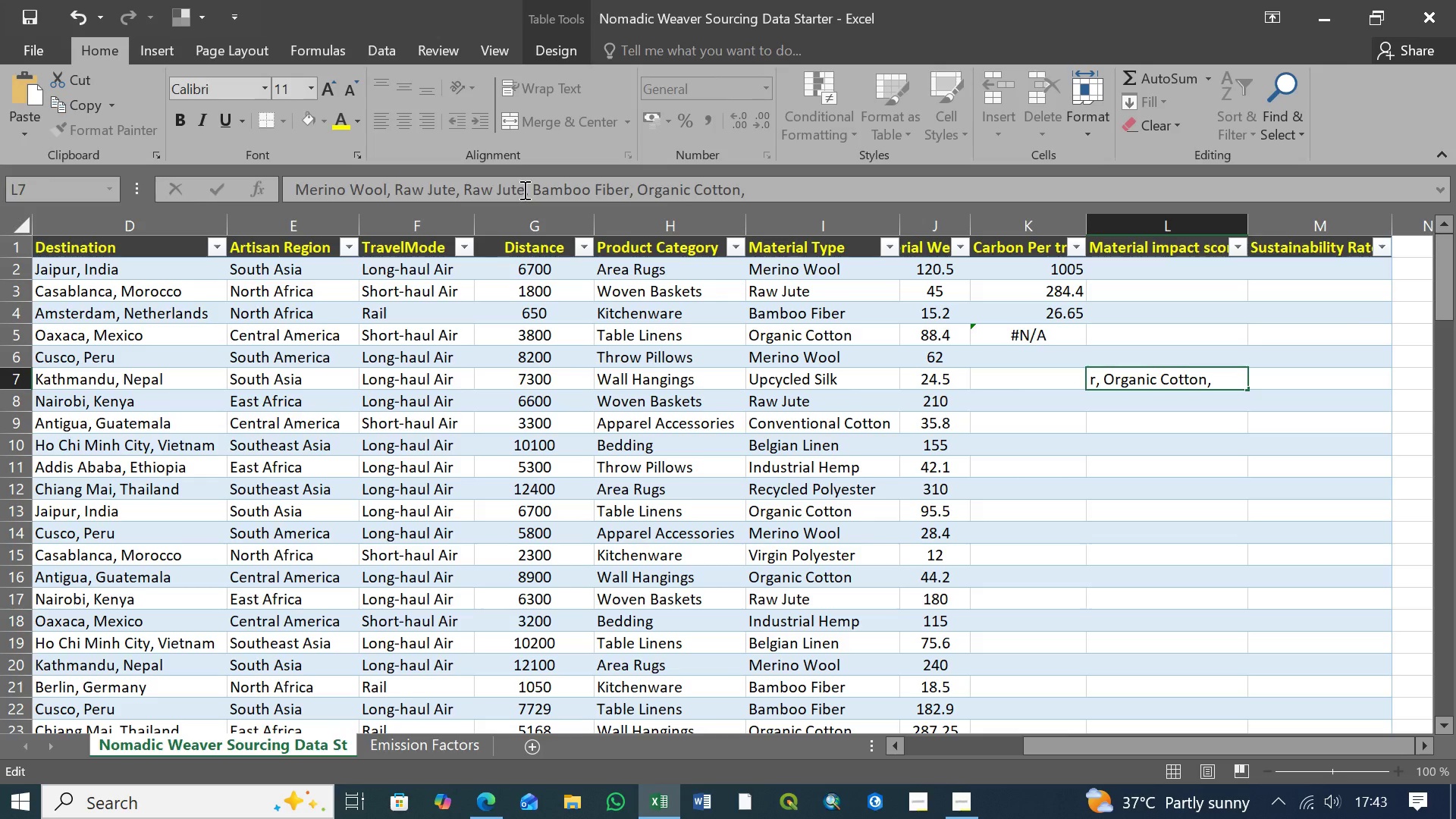 
left_click([523, 190])
 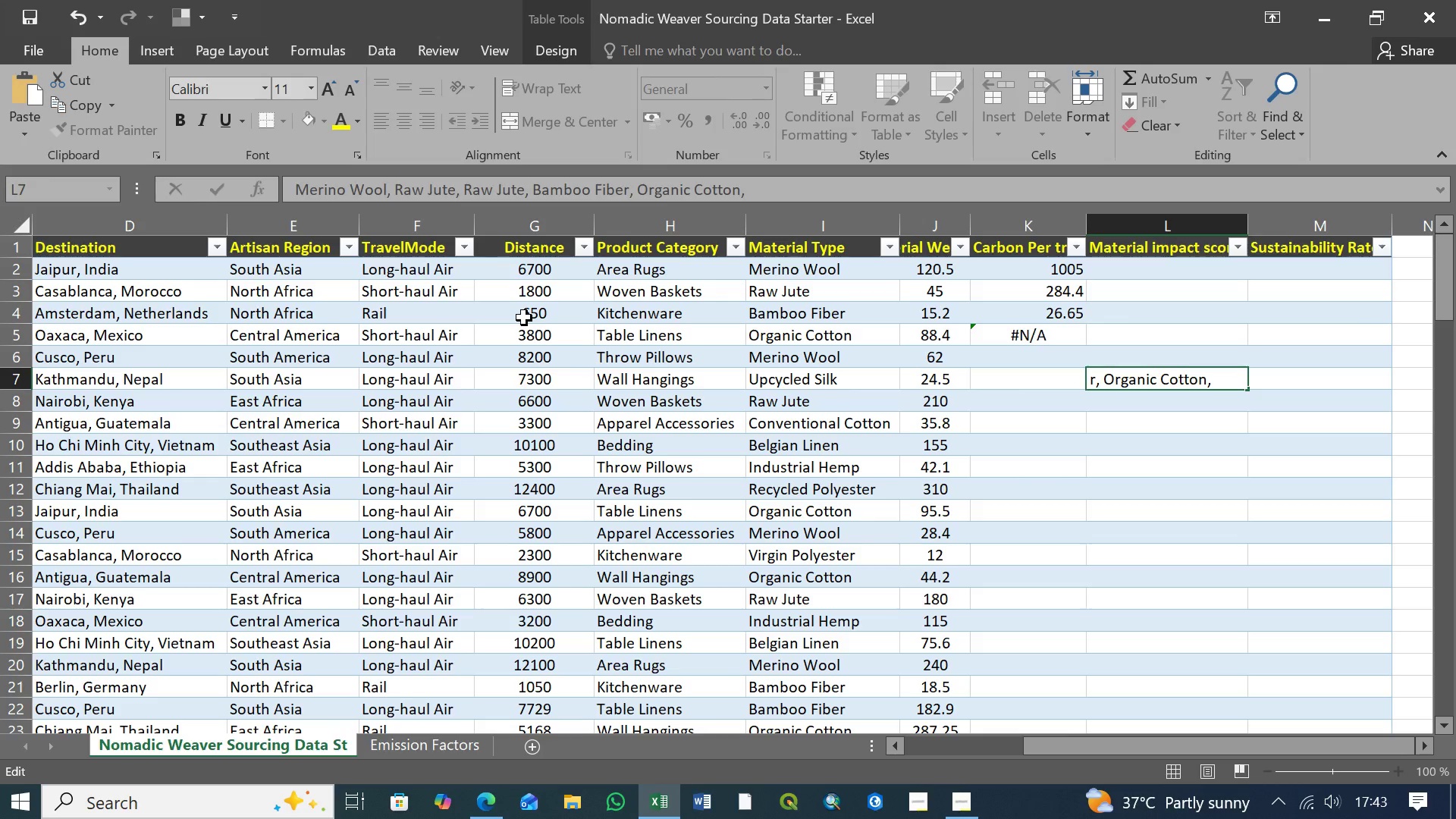 
key(Backspace)
 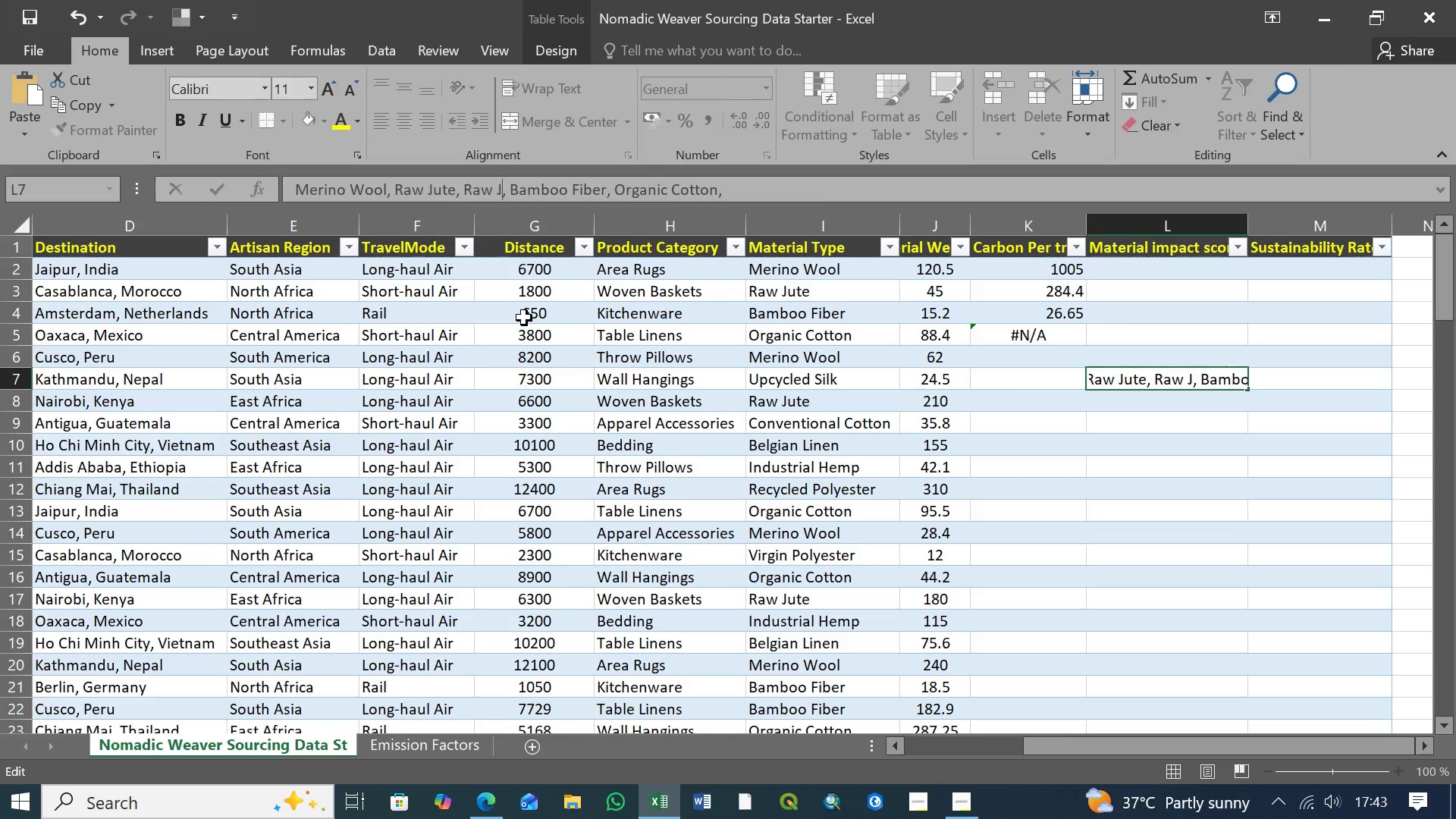 
key(Backspace)
 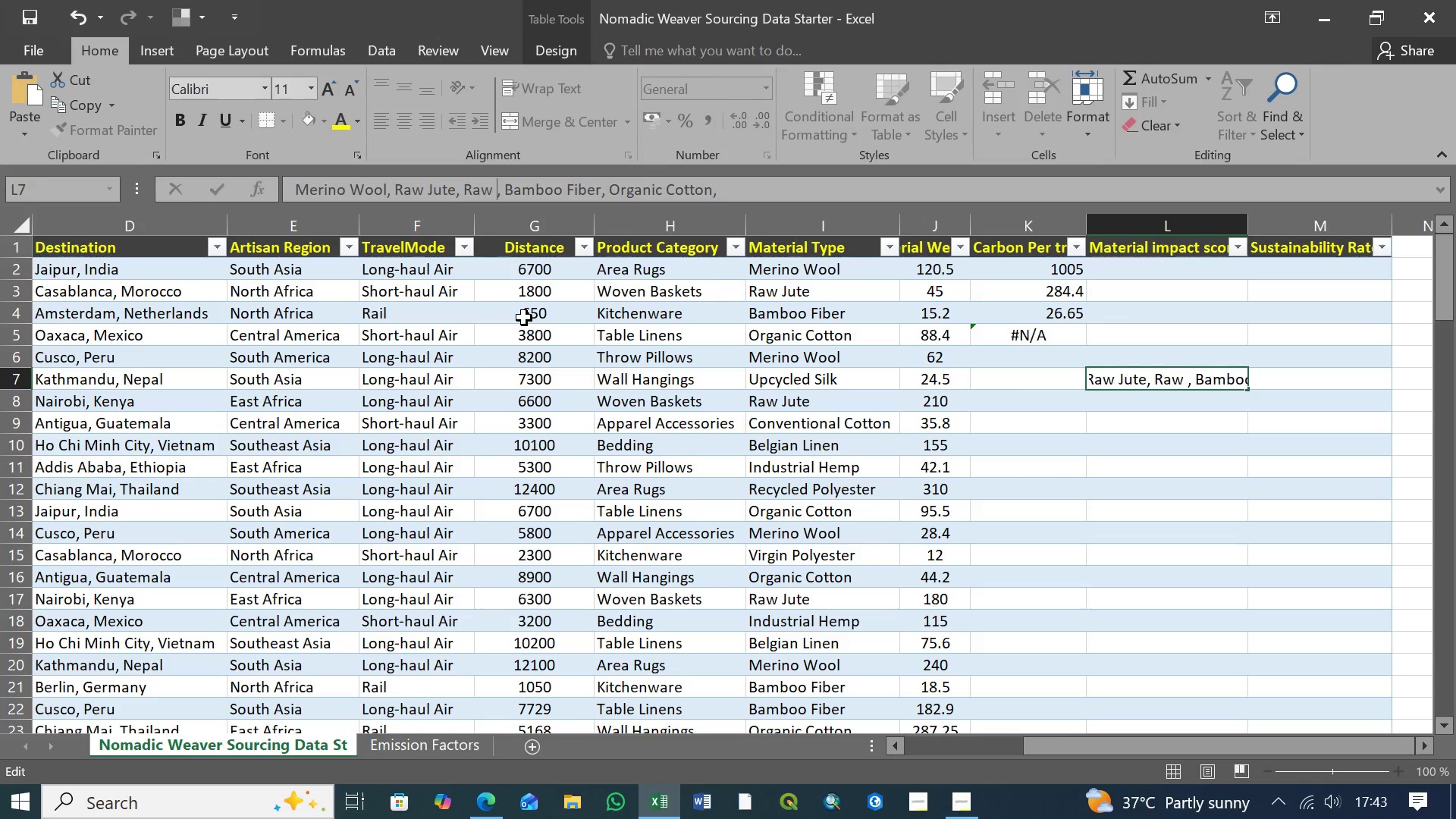 
key(Backspace)
 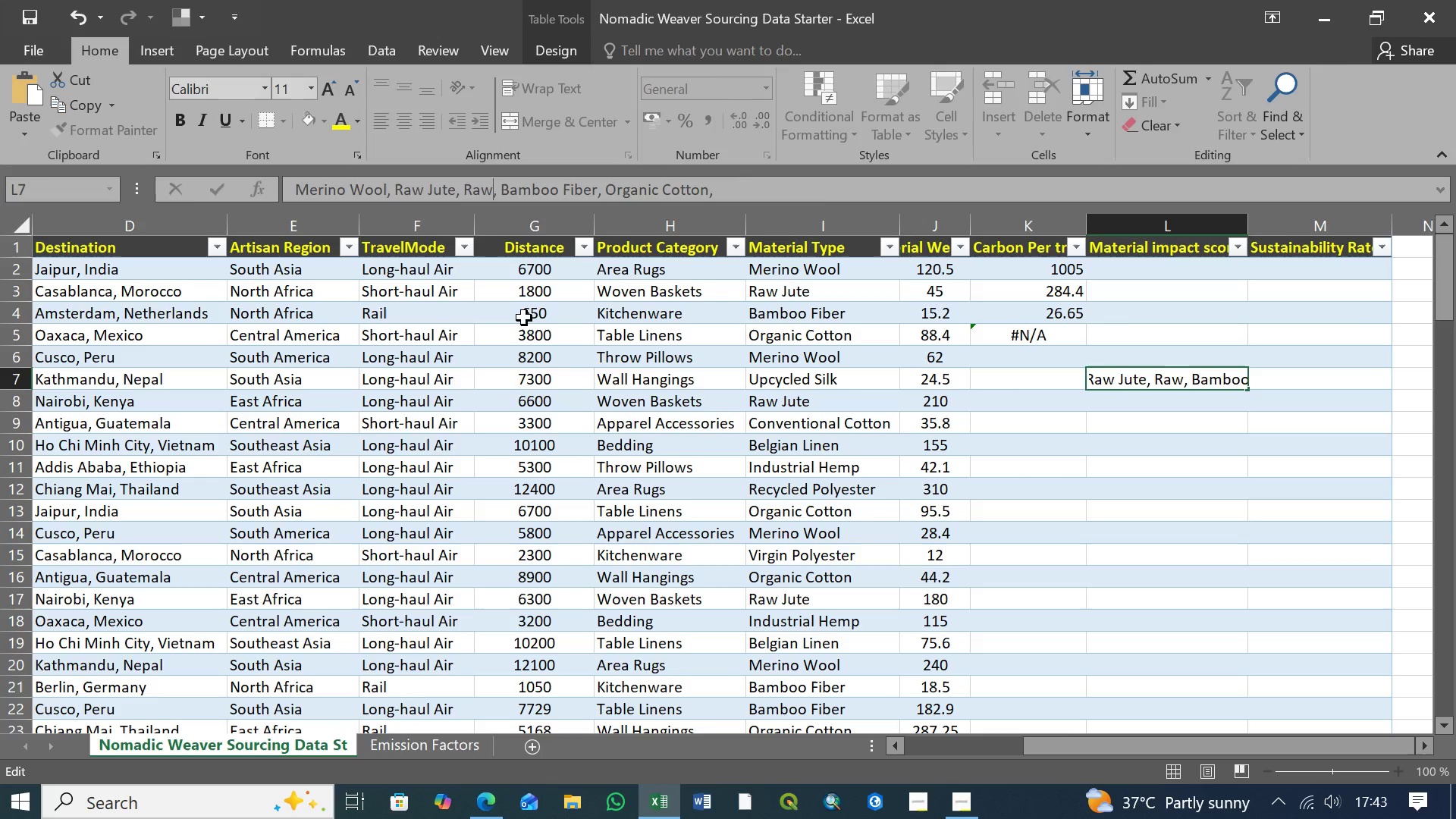 
key(Backspace)
 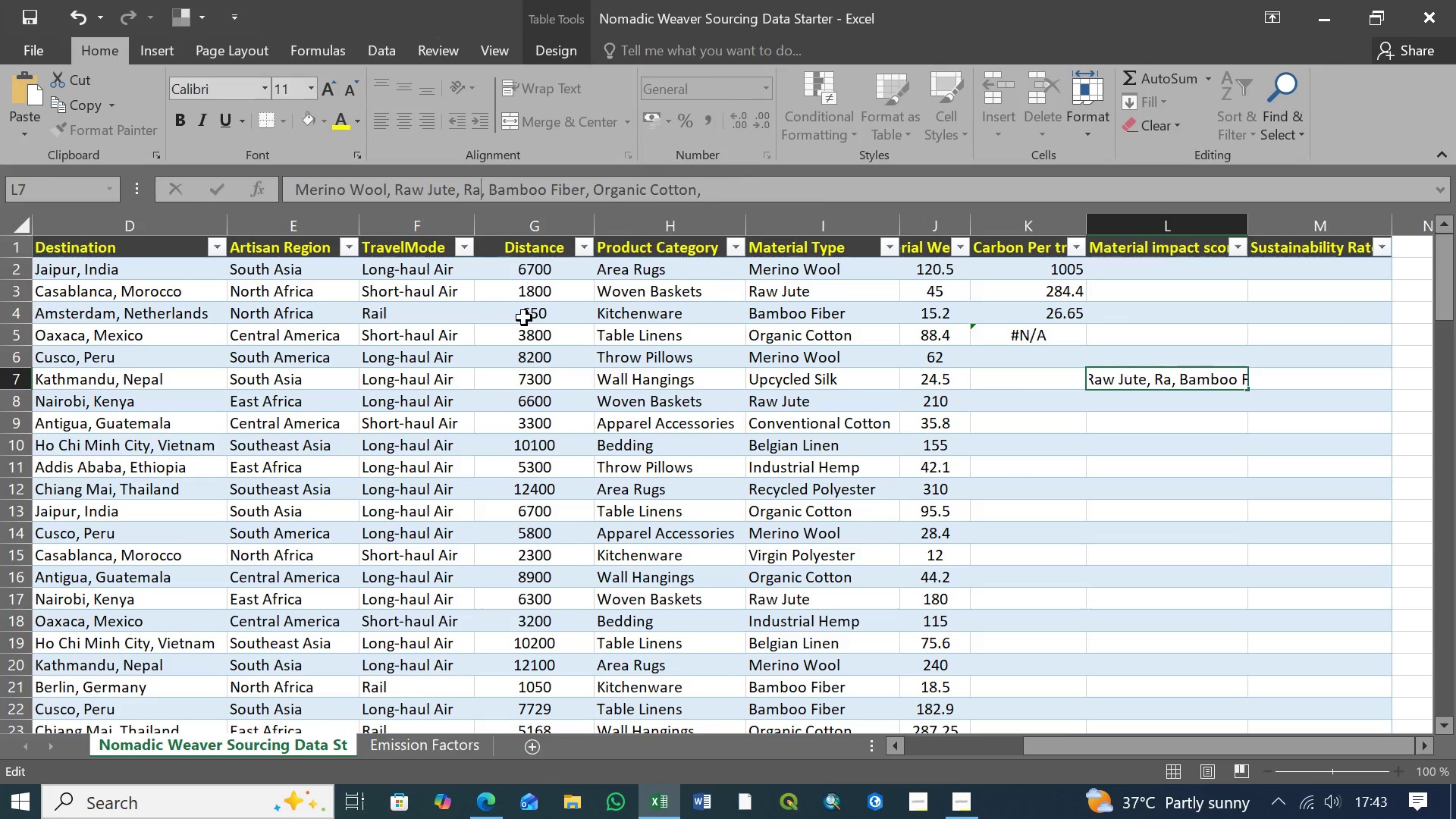 
key(Backspace)
 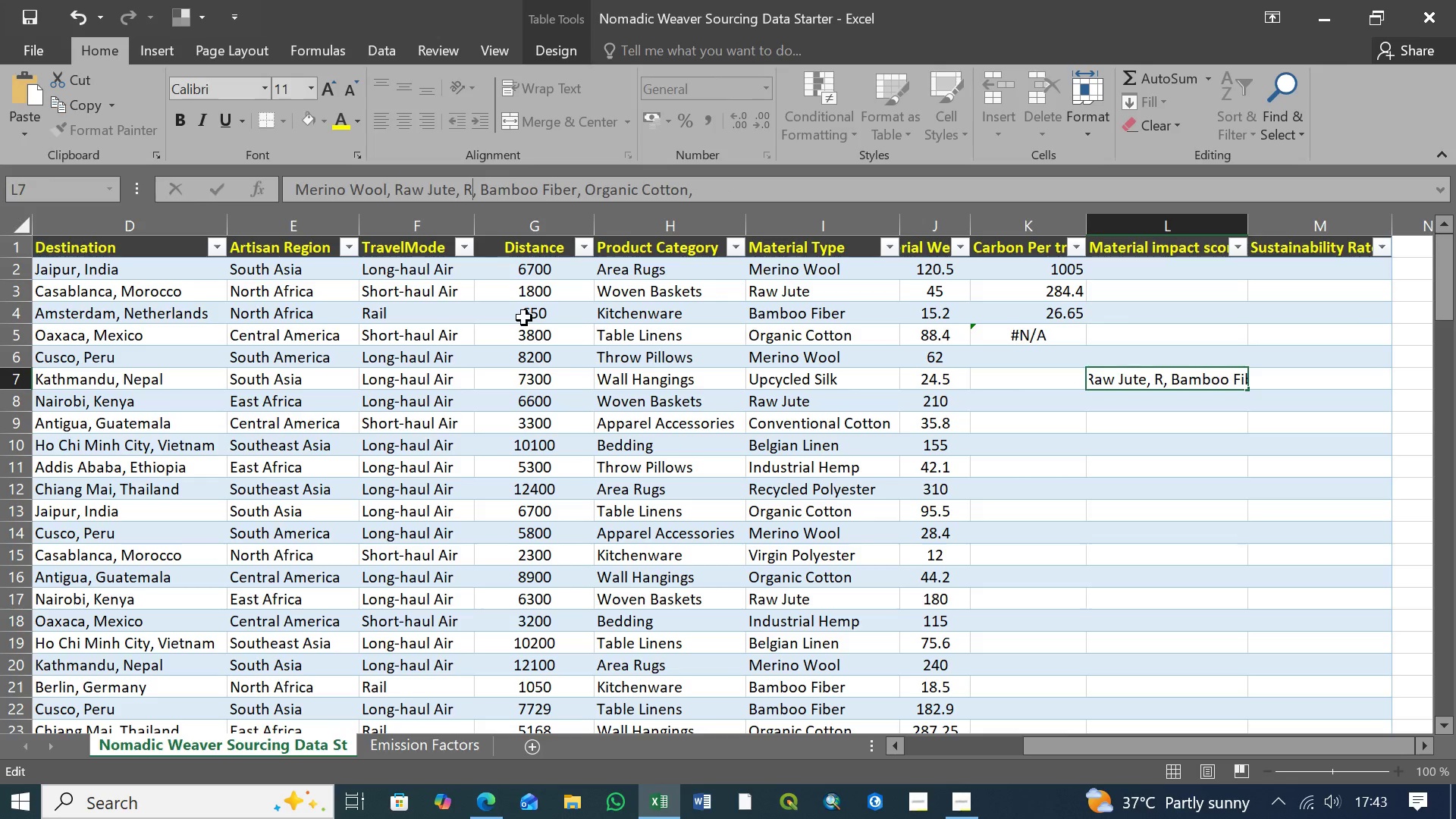 
key(Backspace)
 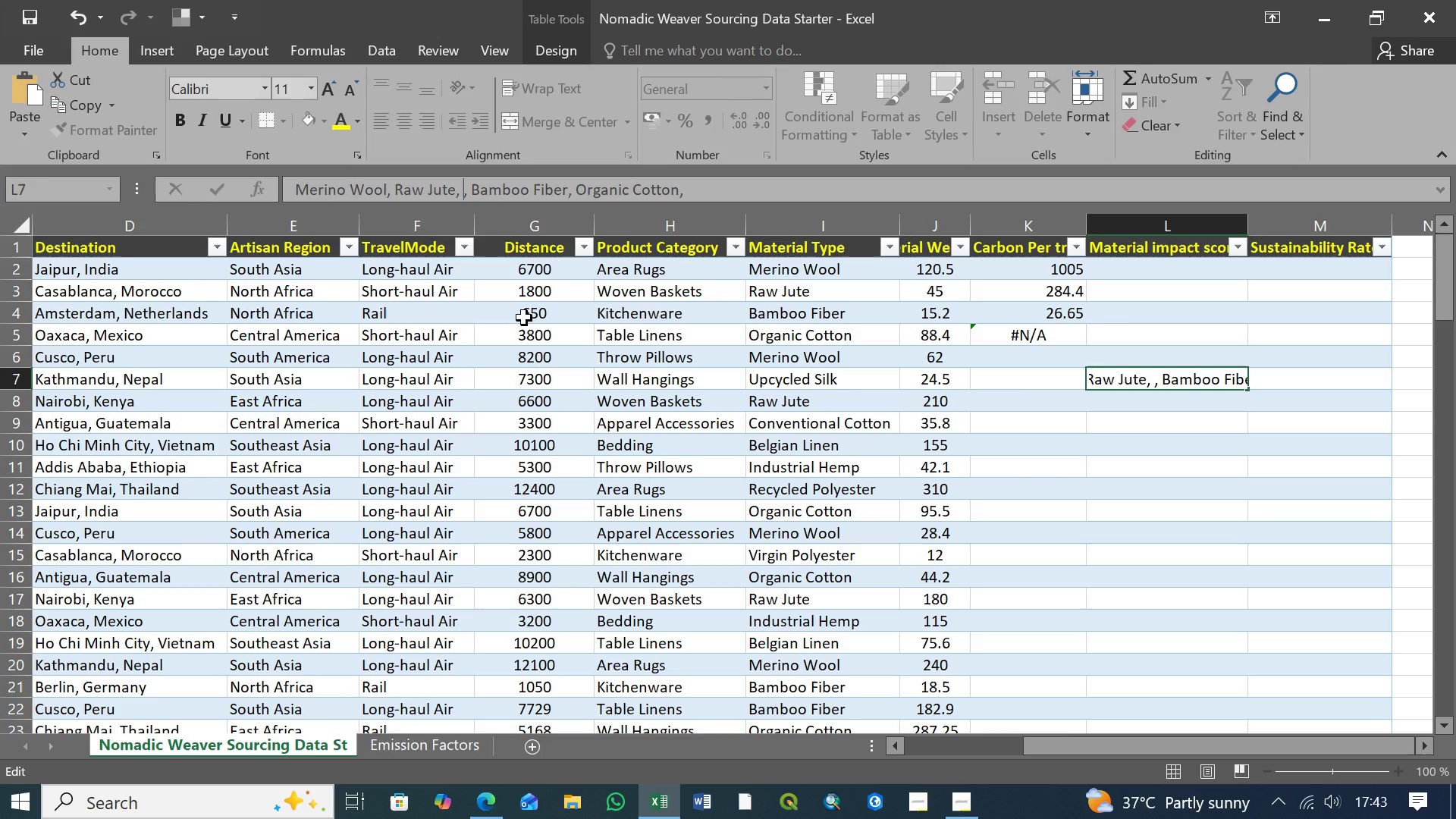 
key(Backspace)
 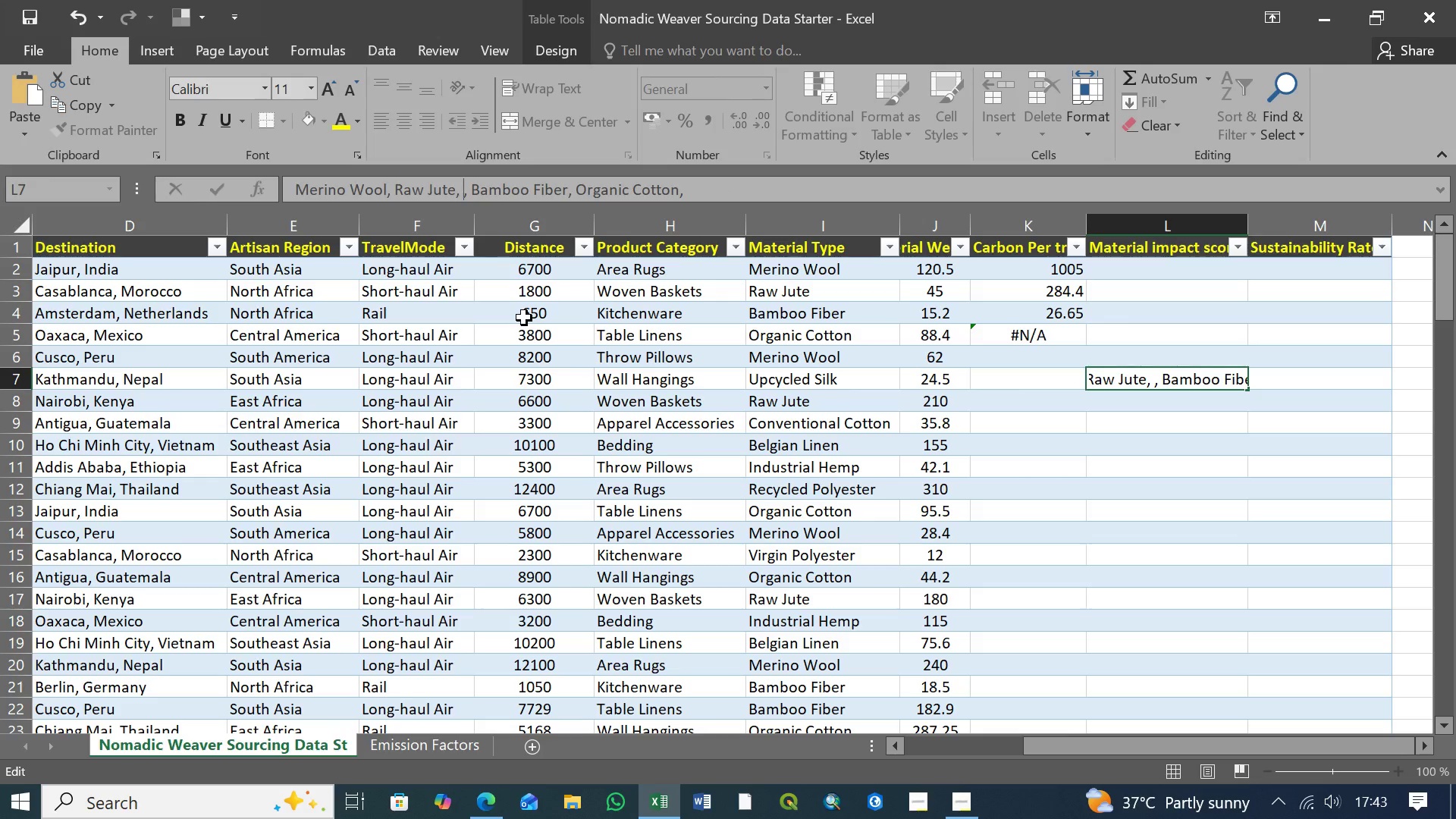 
key(Backspace)
 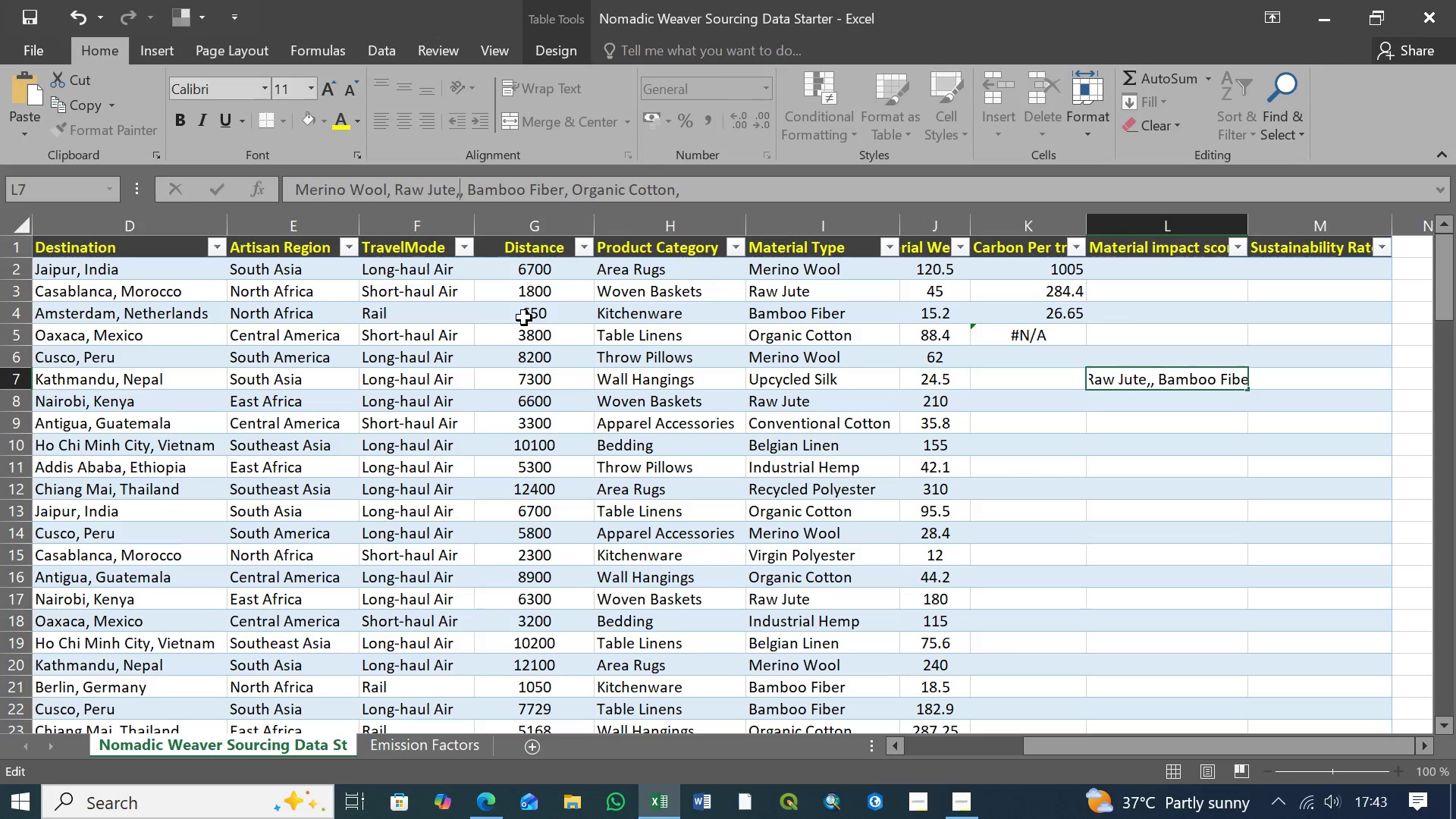 
key(Backspace)
 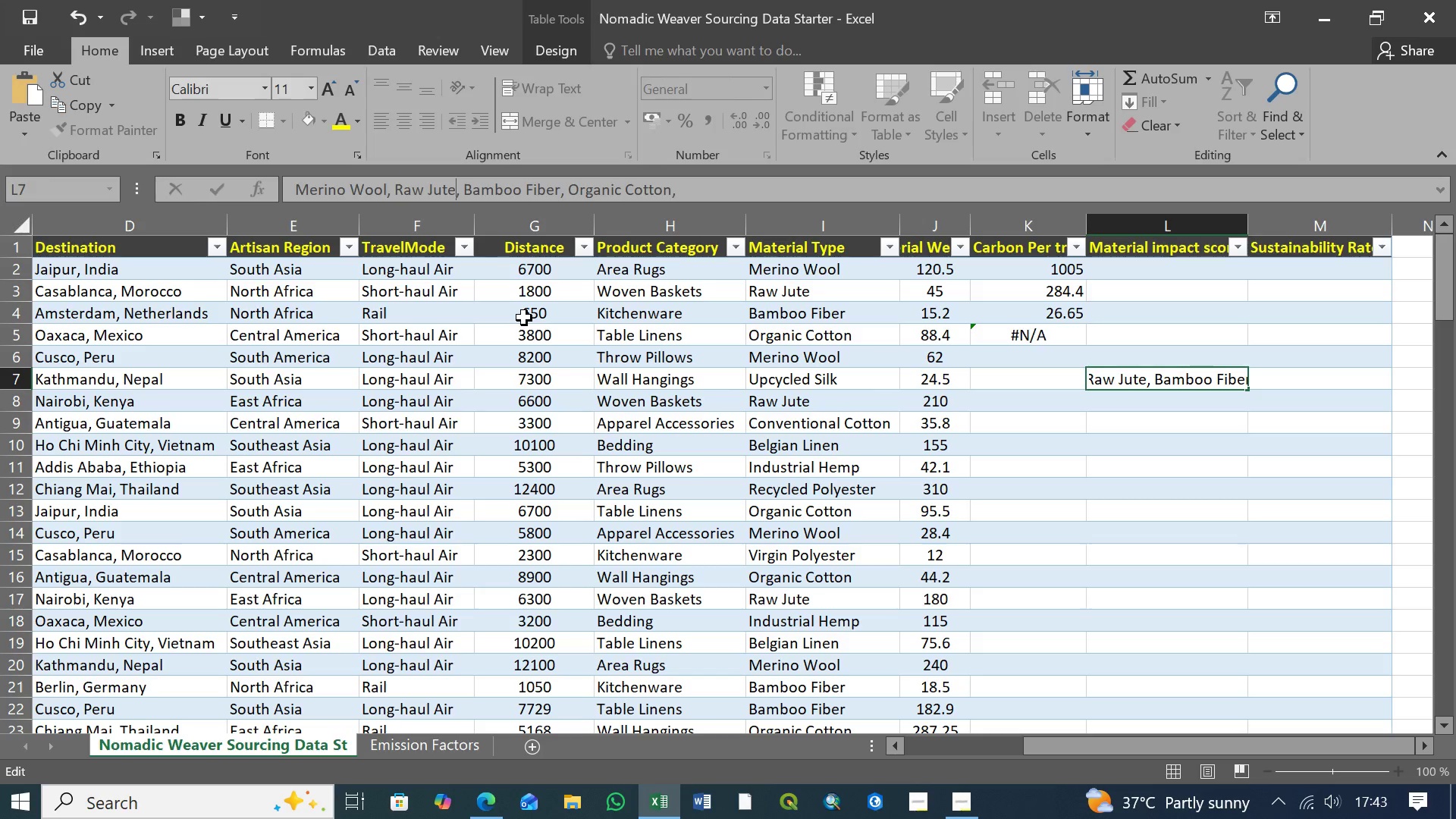 
key(Backspace)
 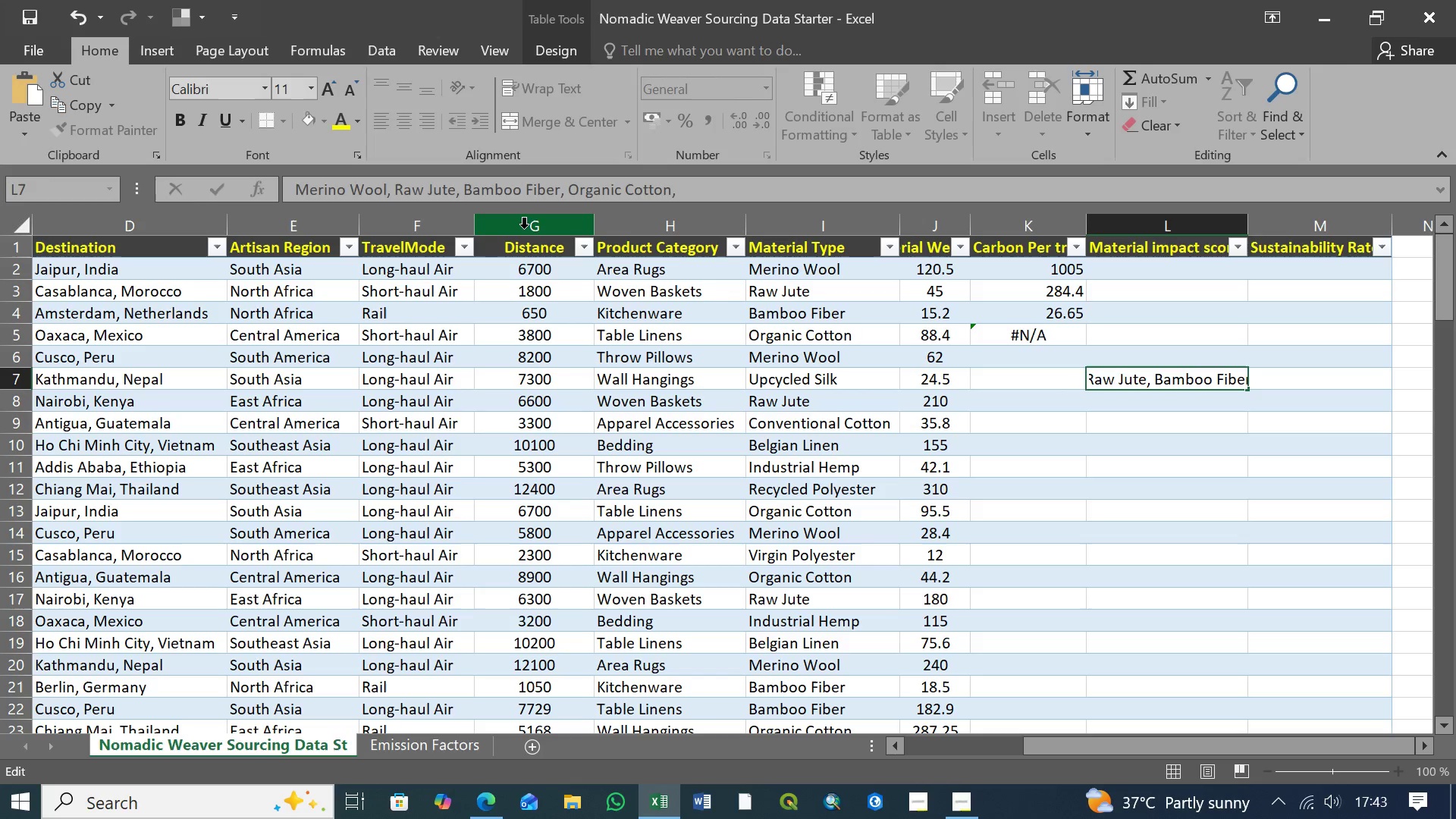 
wait(10.67)
 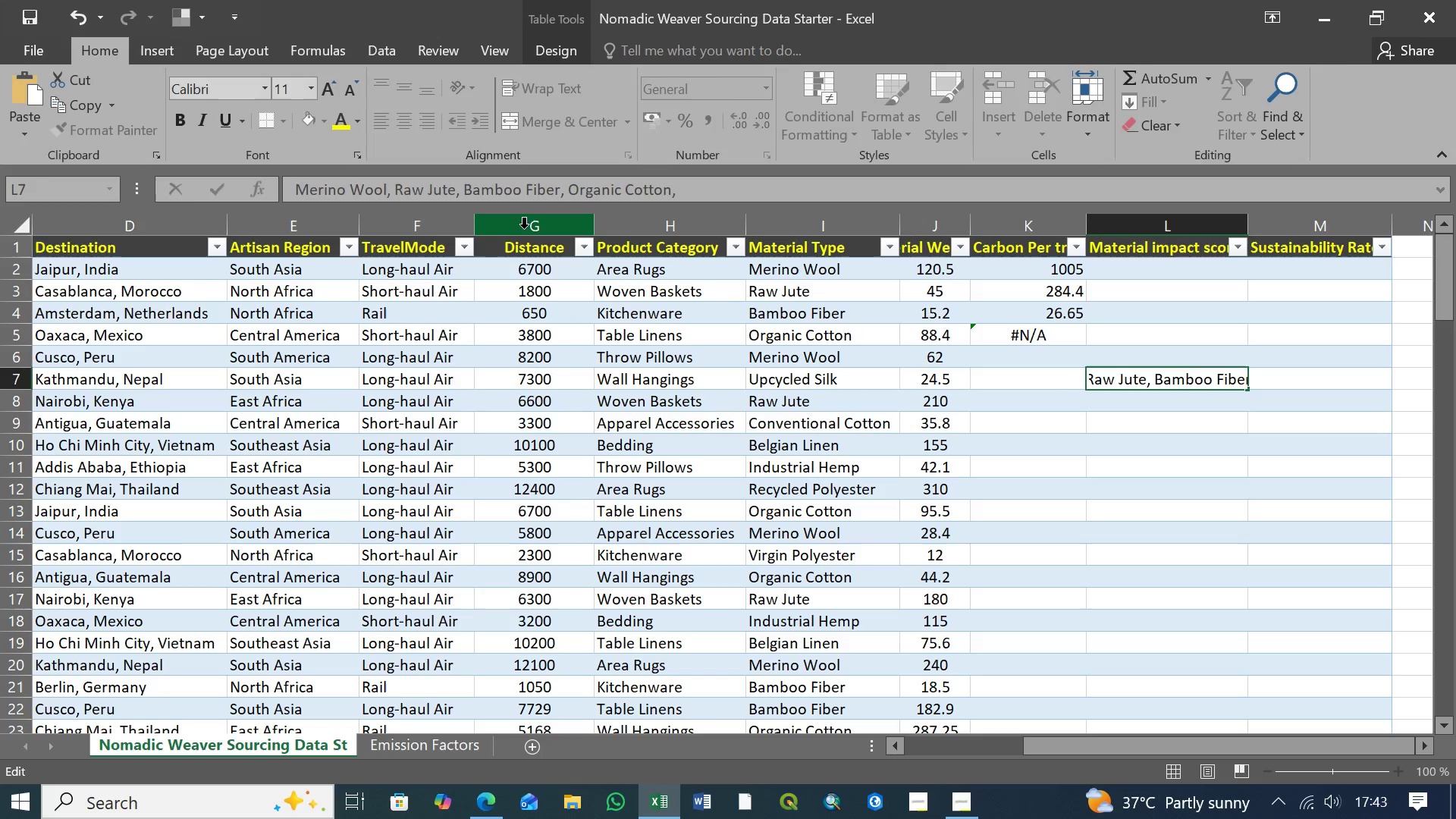 
left_click([805, 382])
 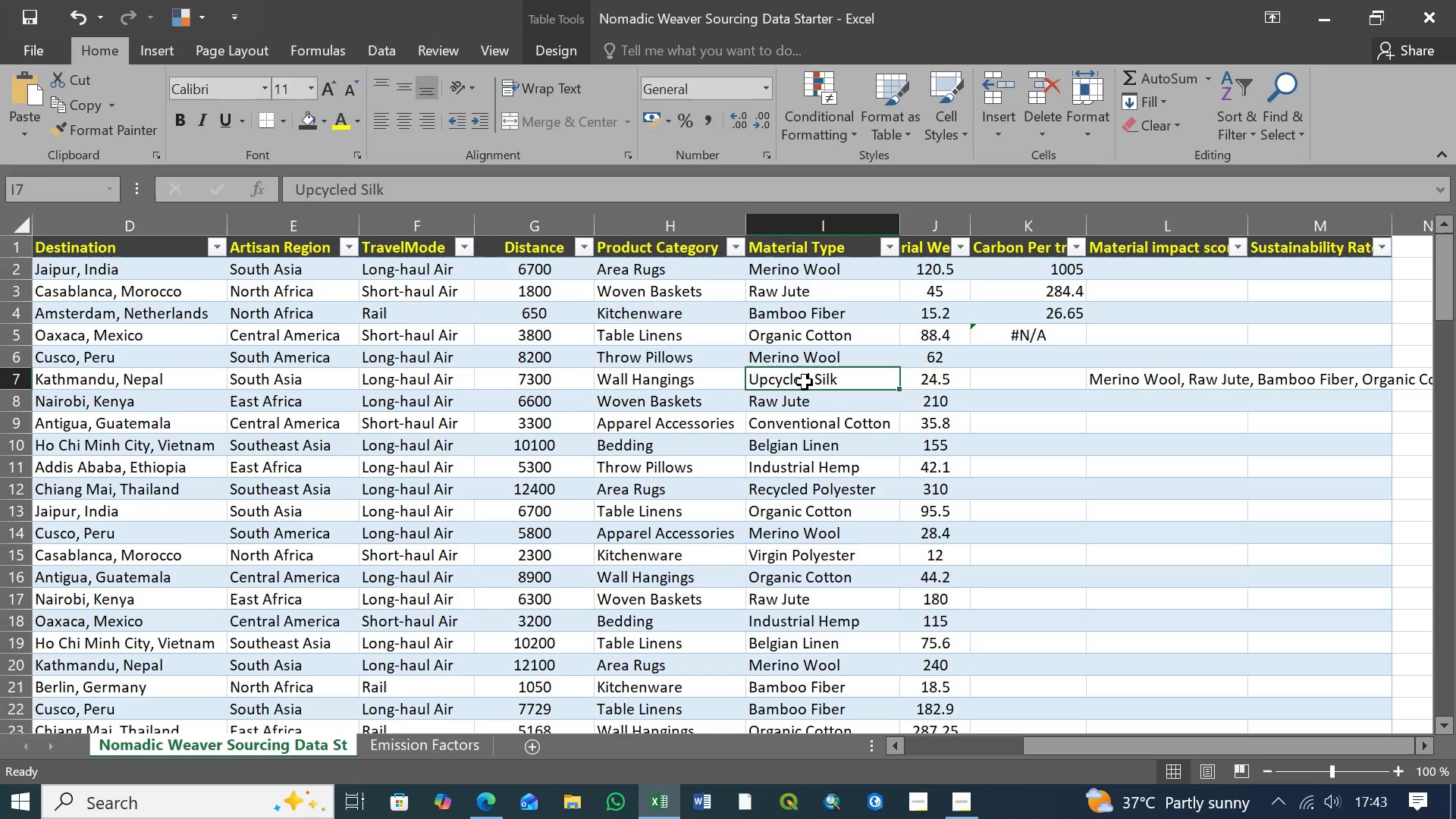 
key(Control+C)
 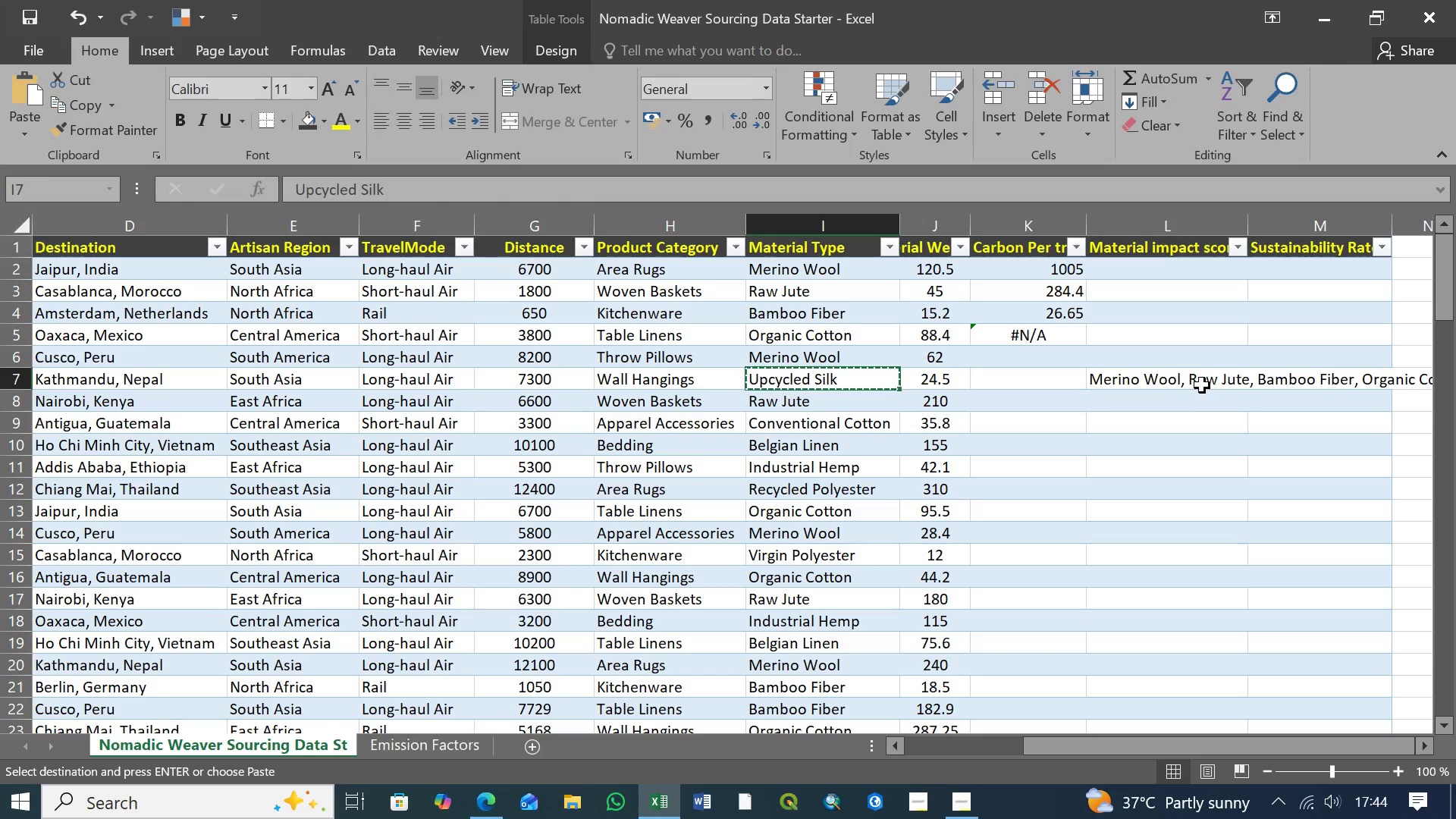 
left_click([1202, 384])
 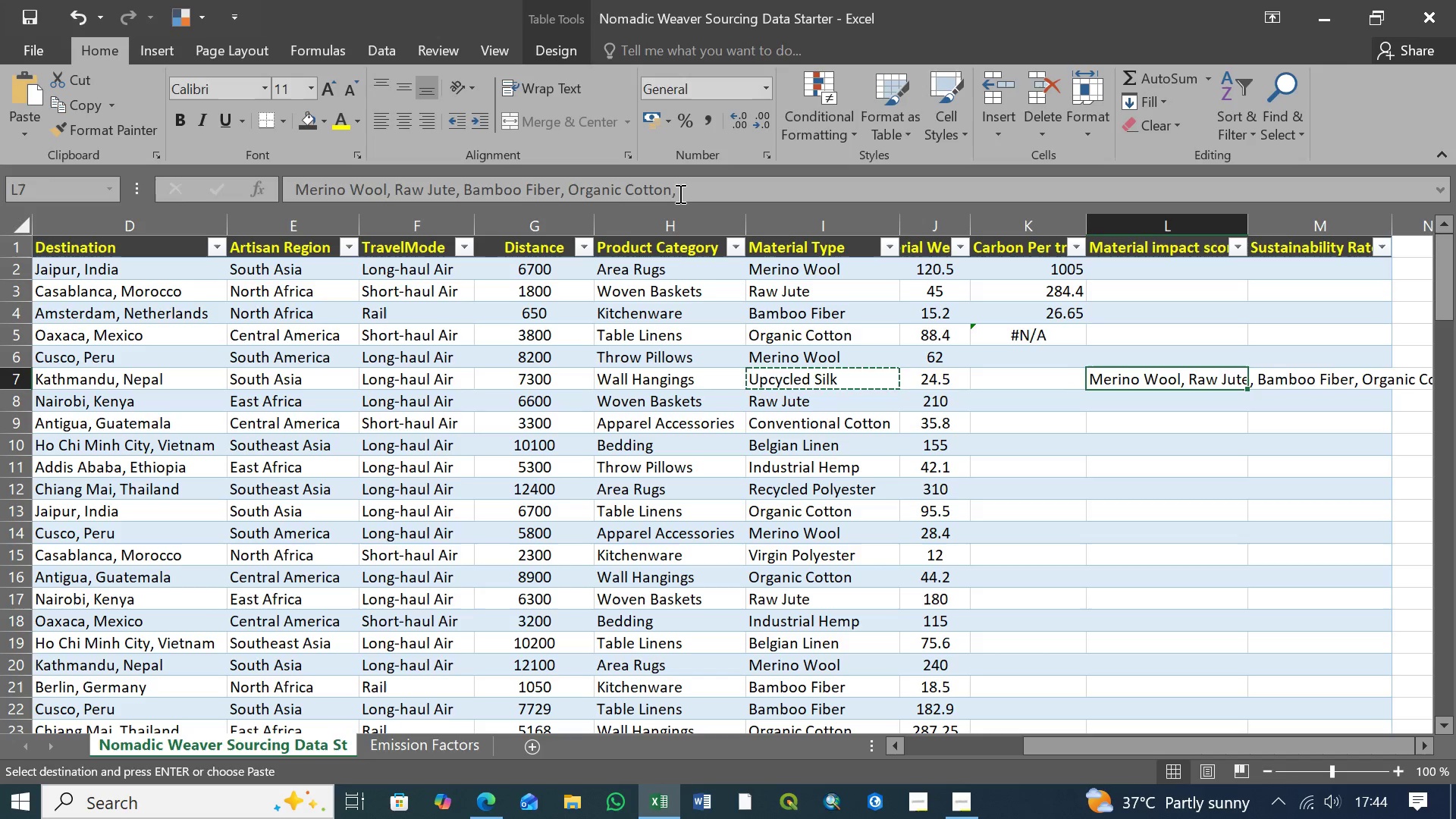 
left_click([679, 193])
 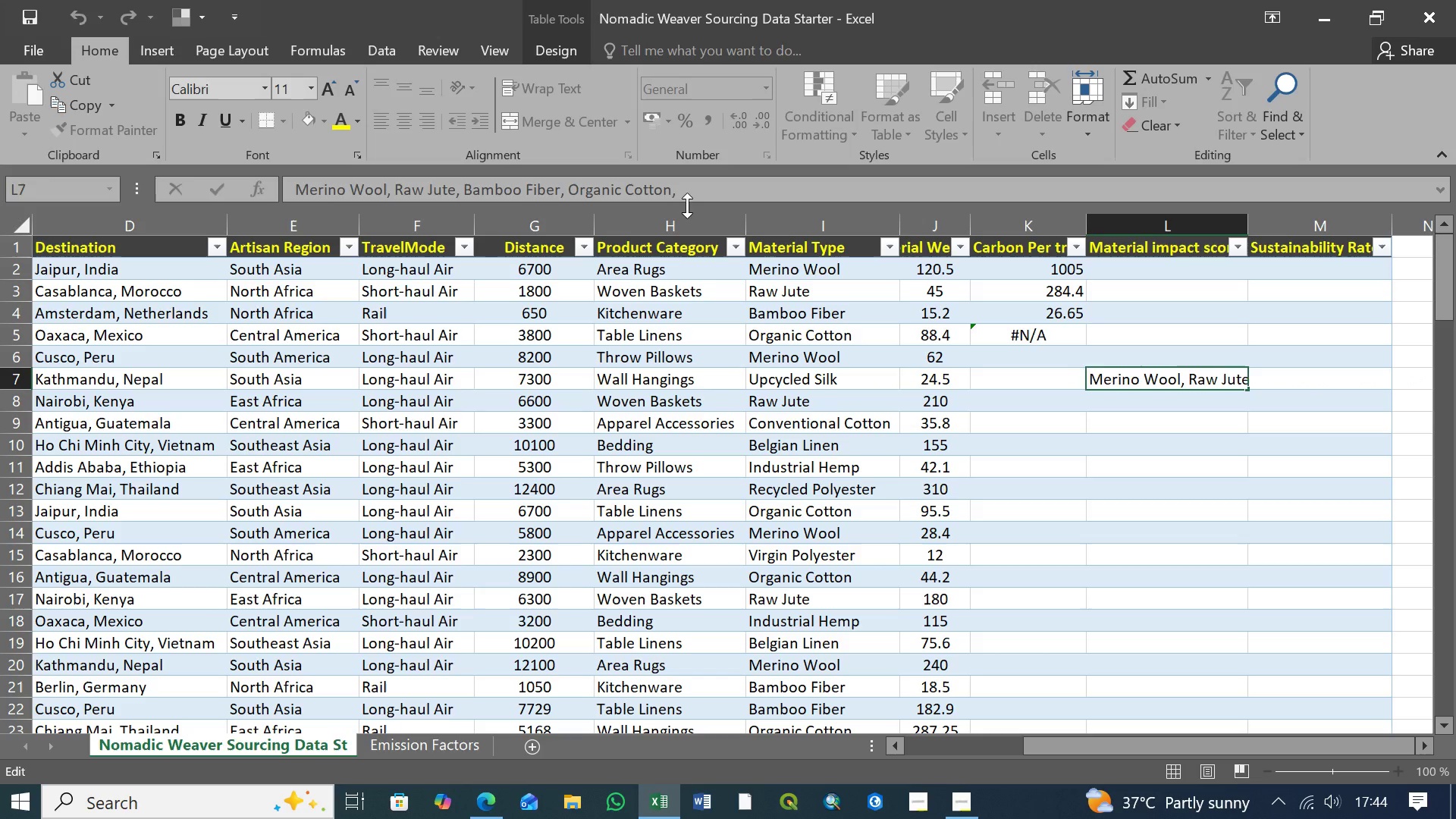 
key(Space)
 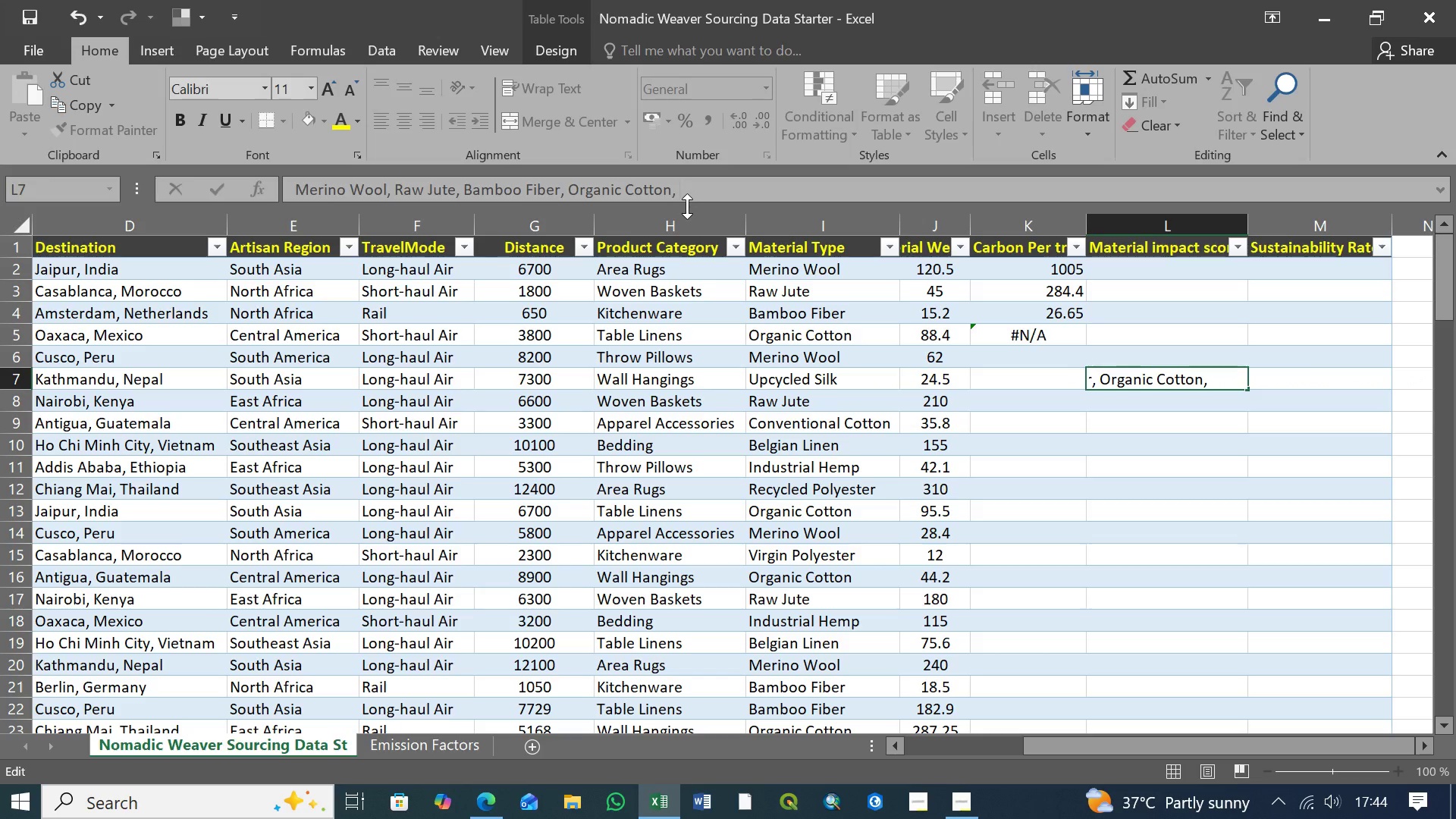 
key(Control+V)
 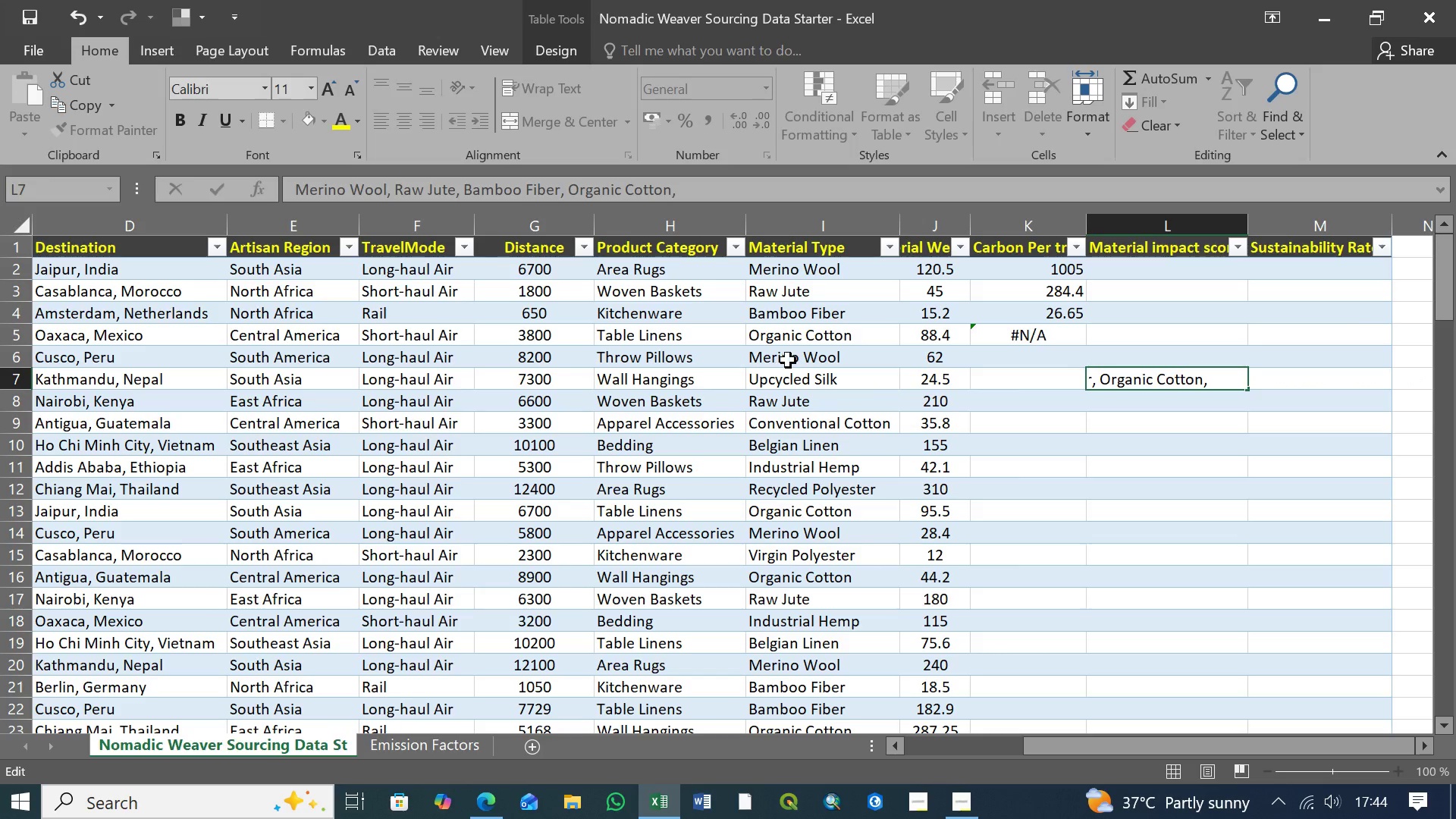 
left_click([789, 359])
 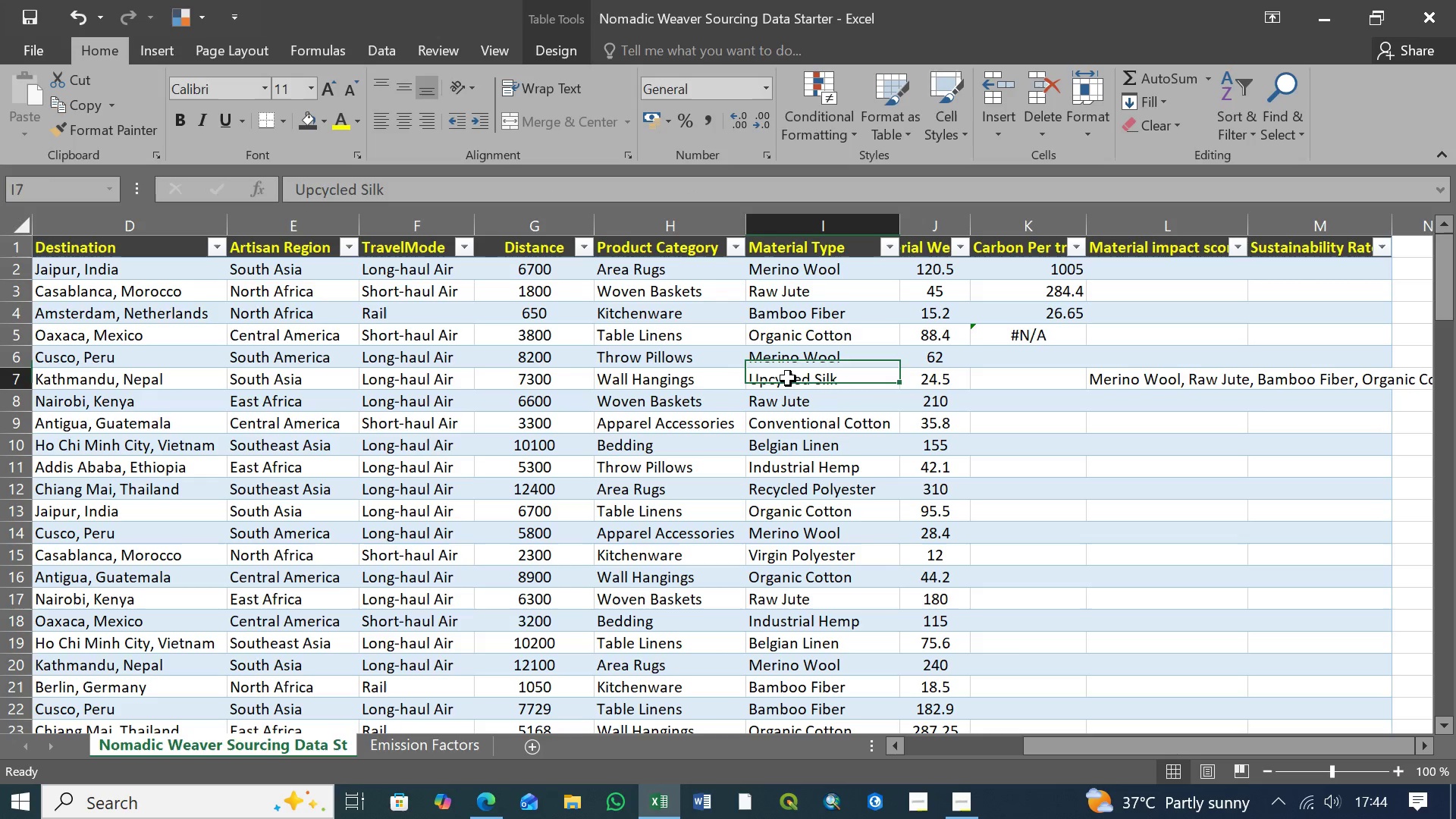 
left_click([788, 378])
 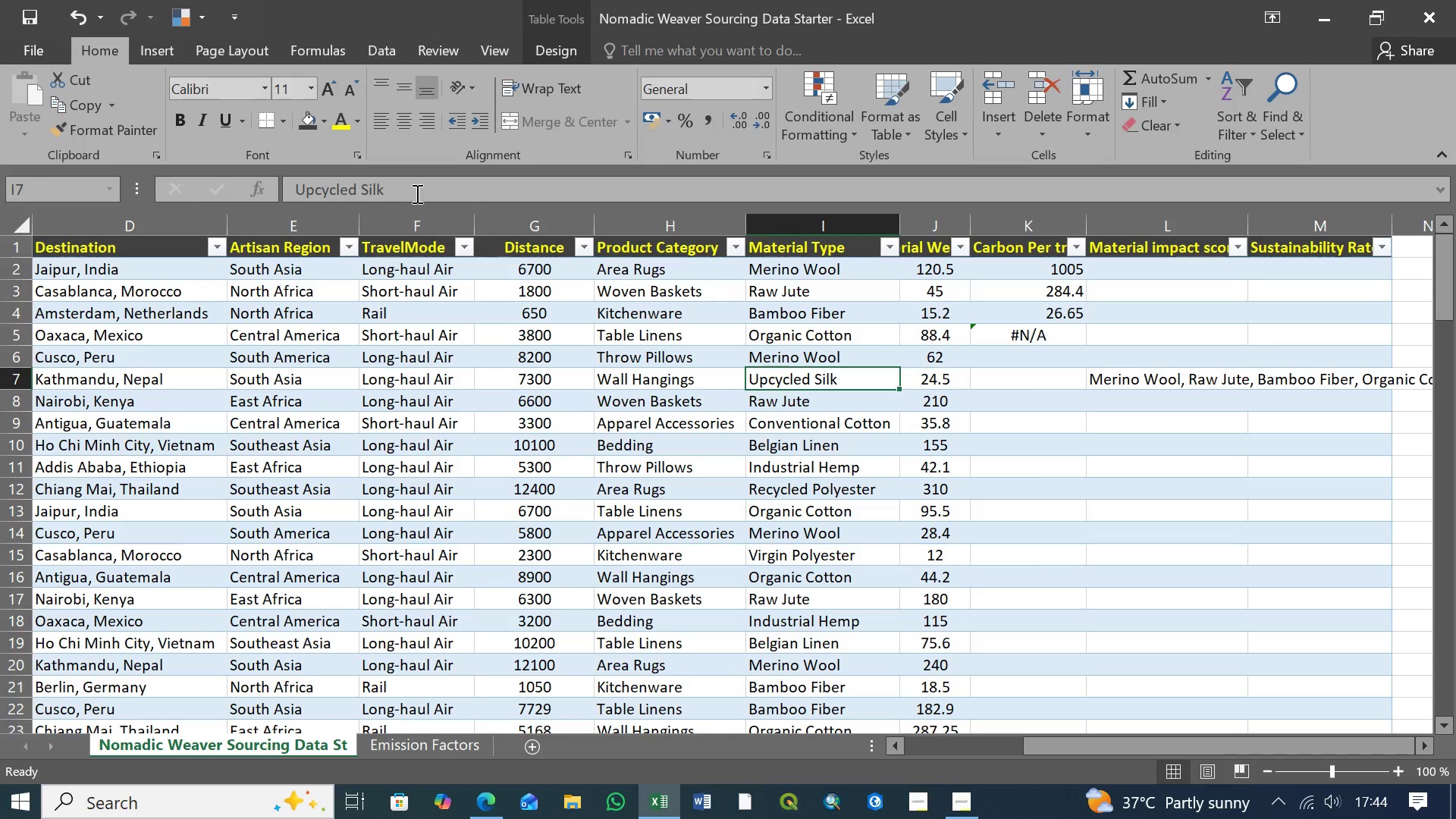 
left_click_drag(start_coordinate=[410, 191], to_coordinate=[231, 169])
 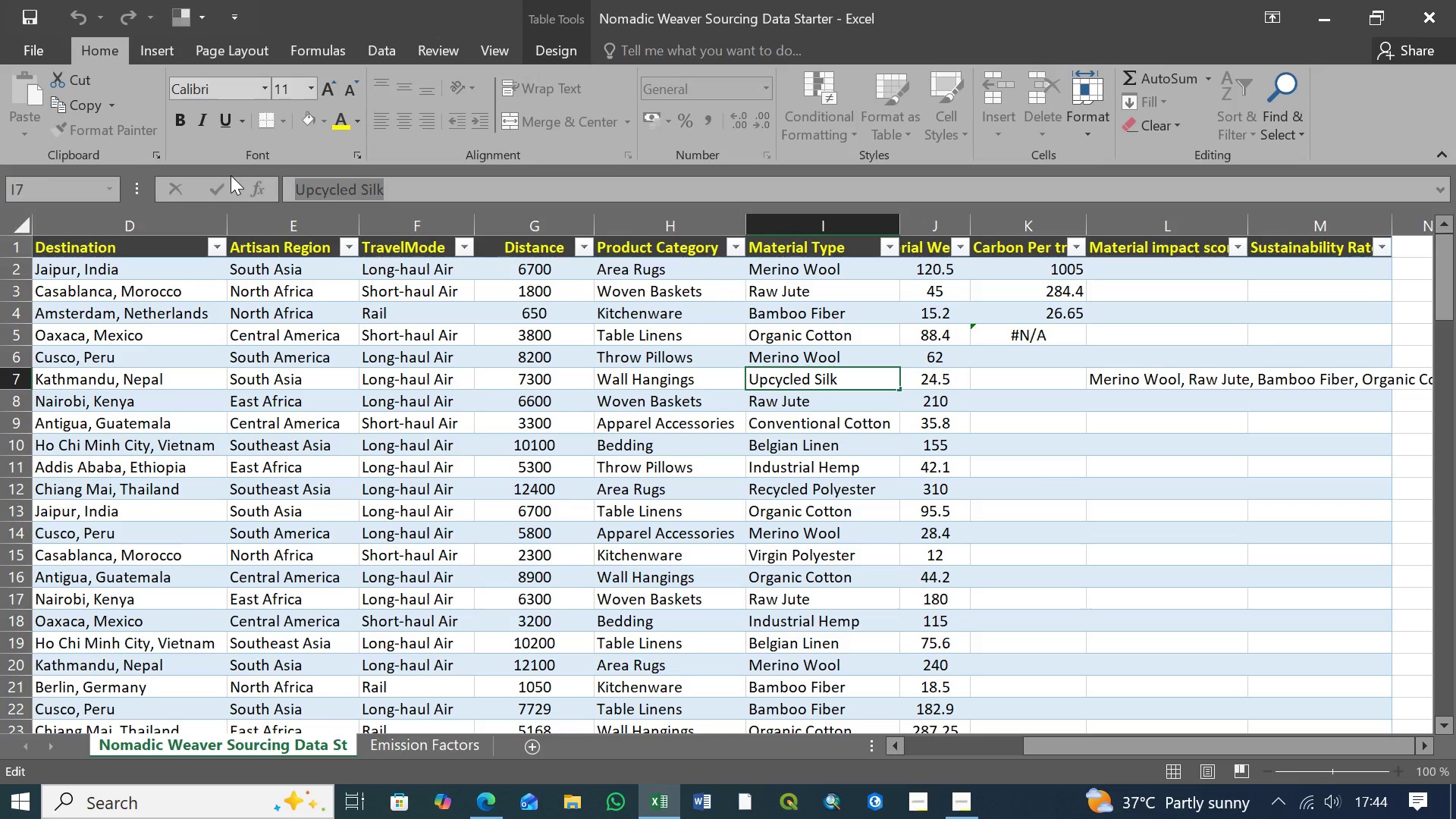 
key(Control+C)
 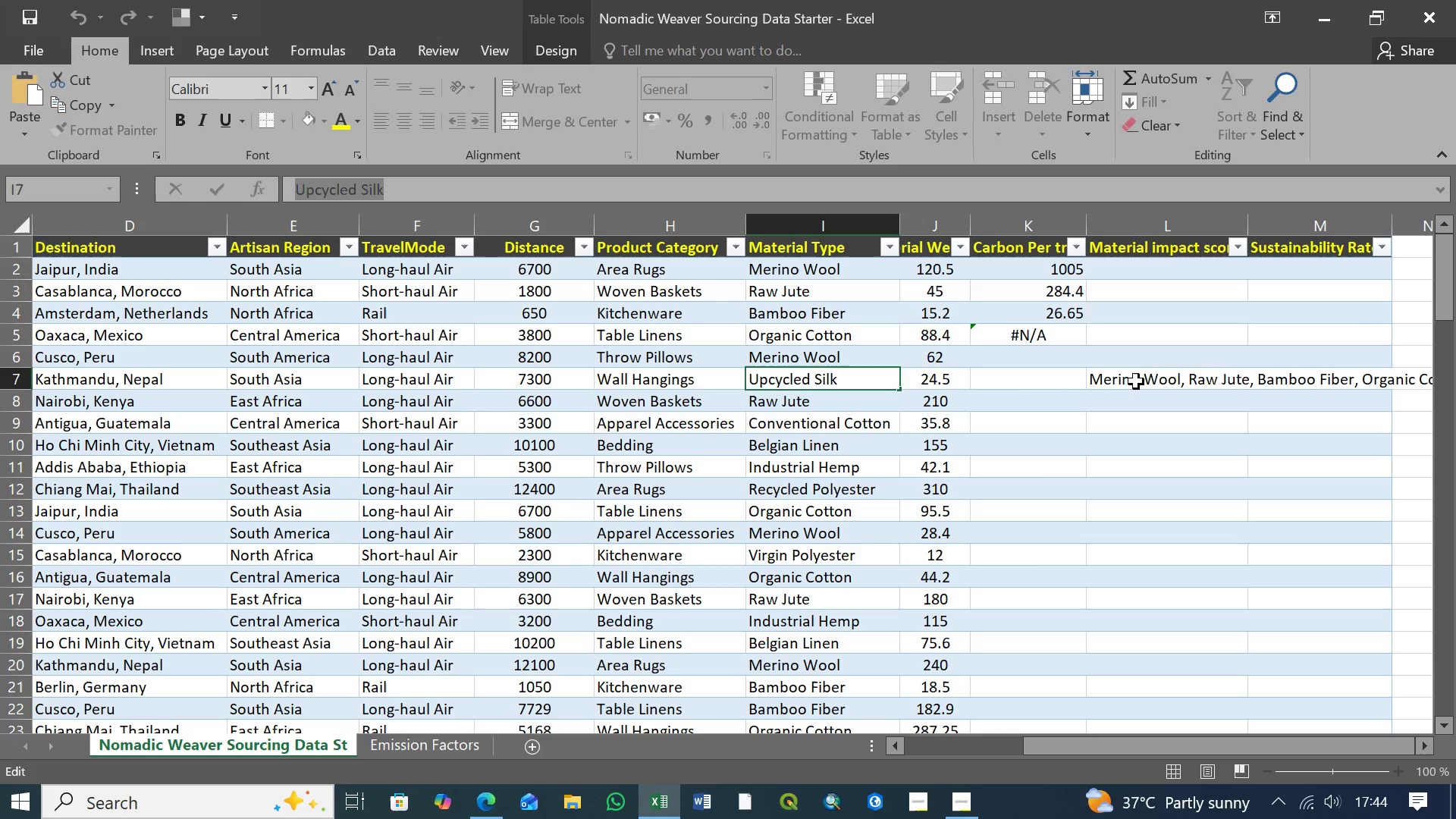 
left_click([1136, 381])
 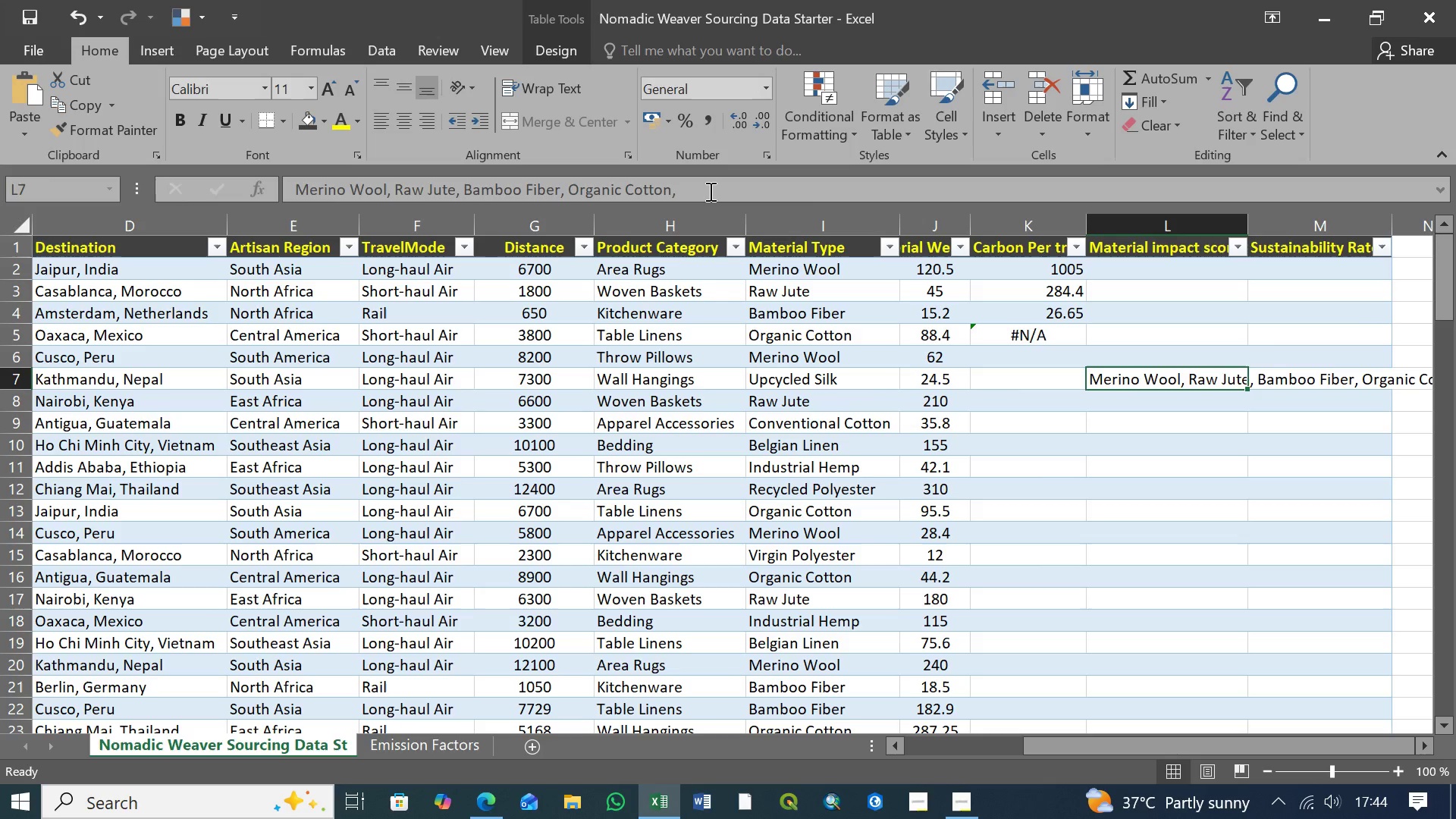 
left_click([709, 191])
 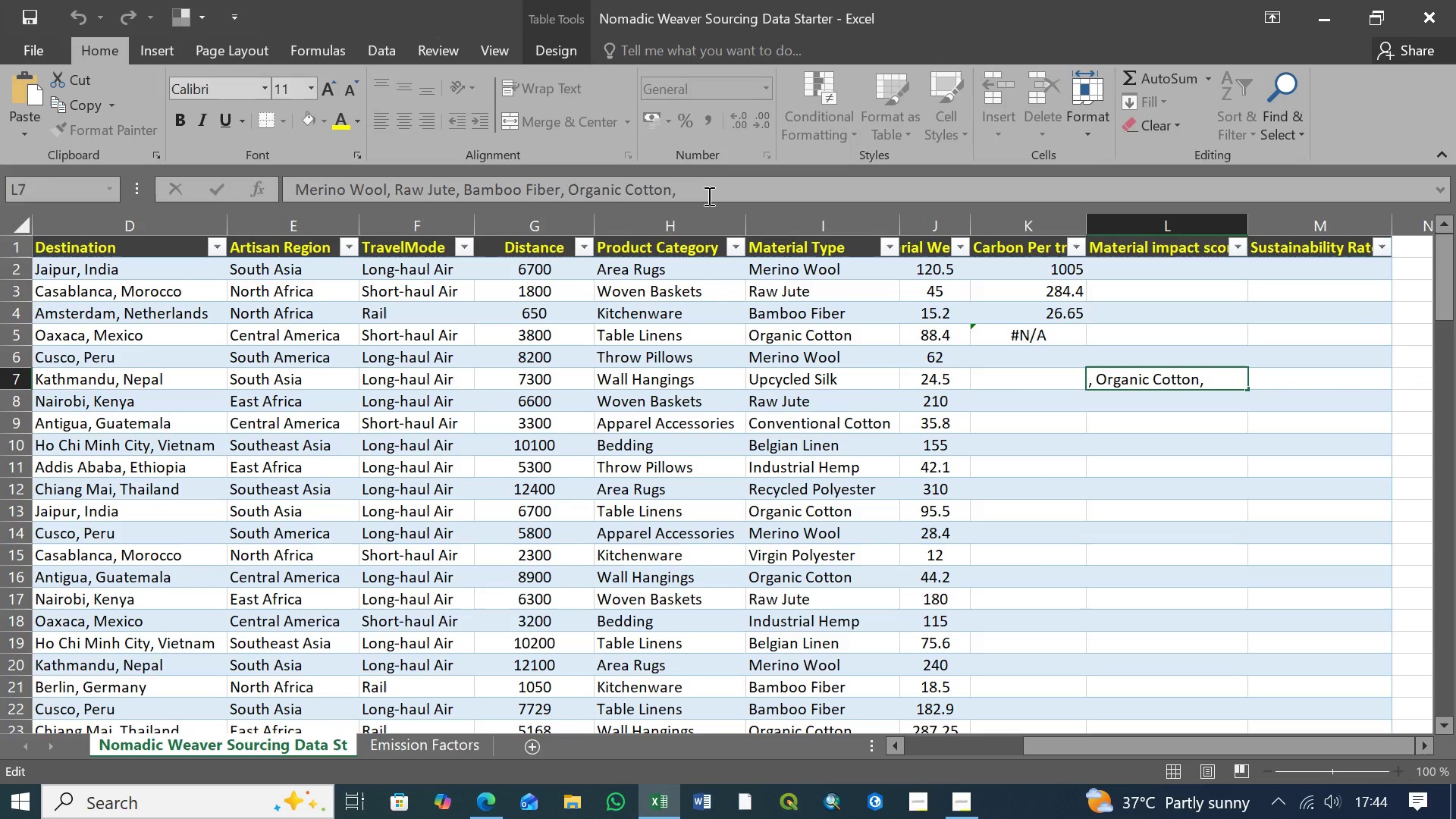 
key(Control+V)
 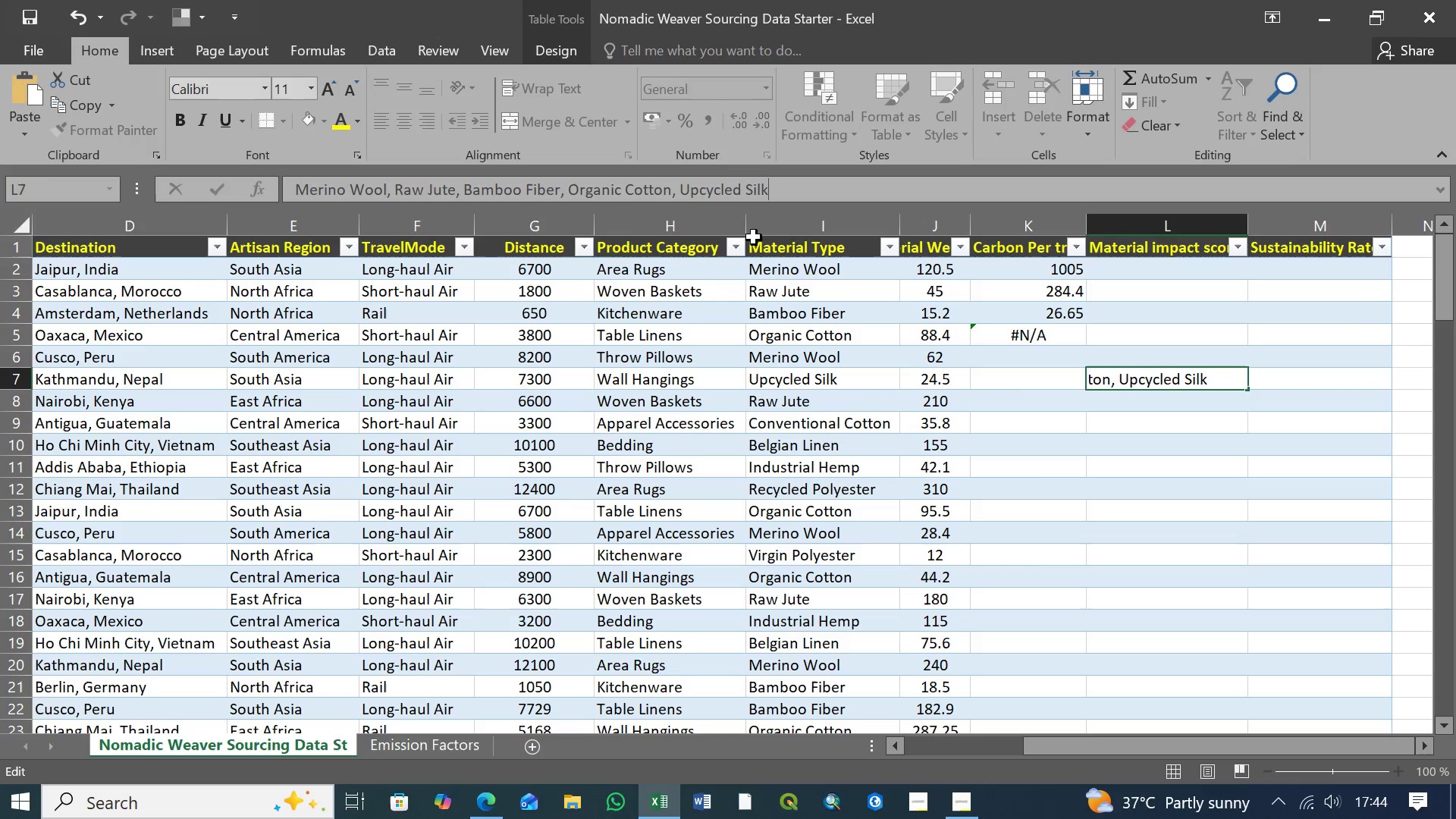 
key(Comma)
 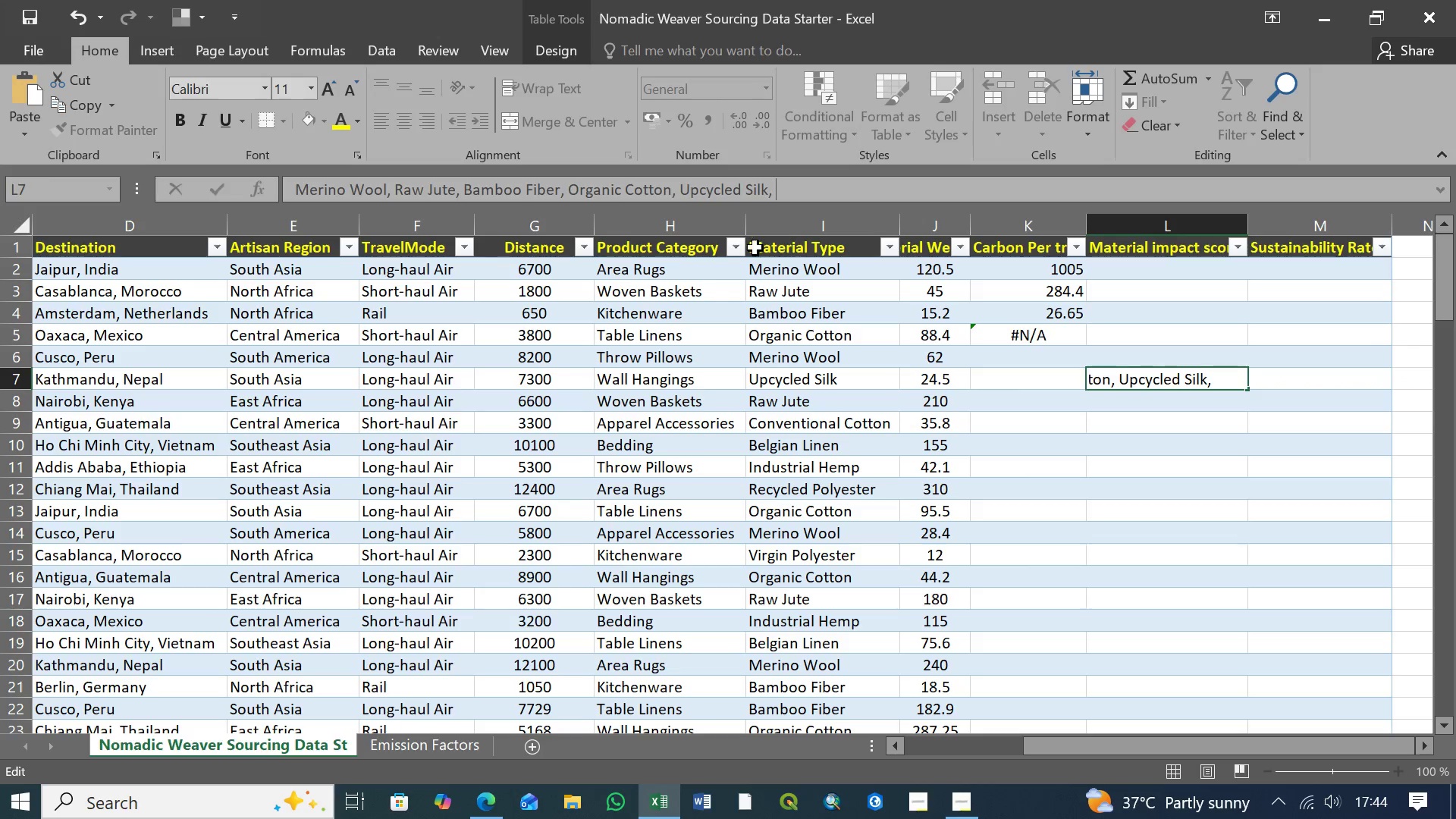 
key(Space)
 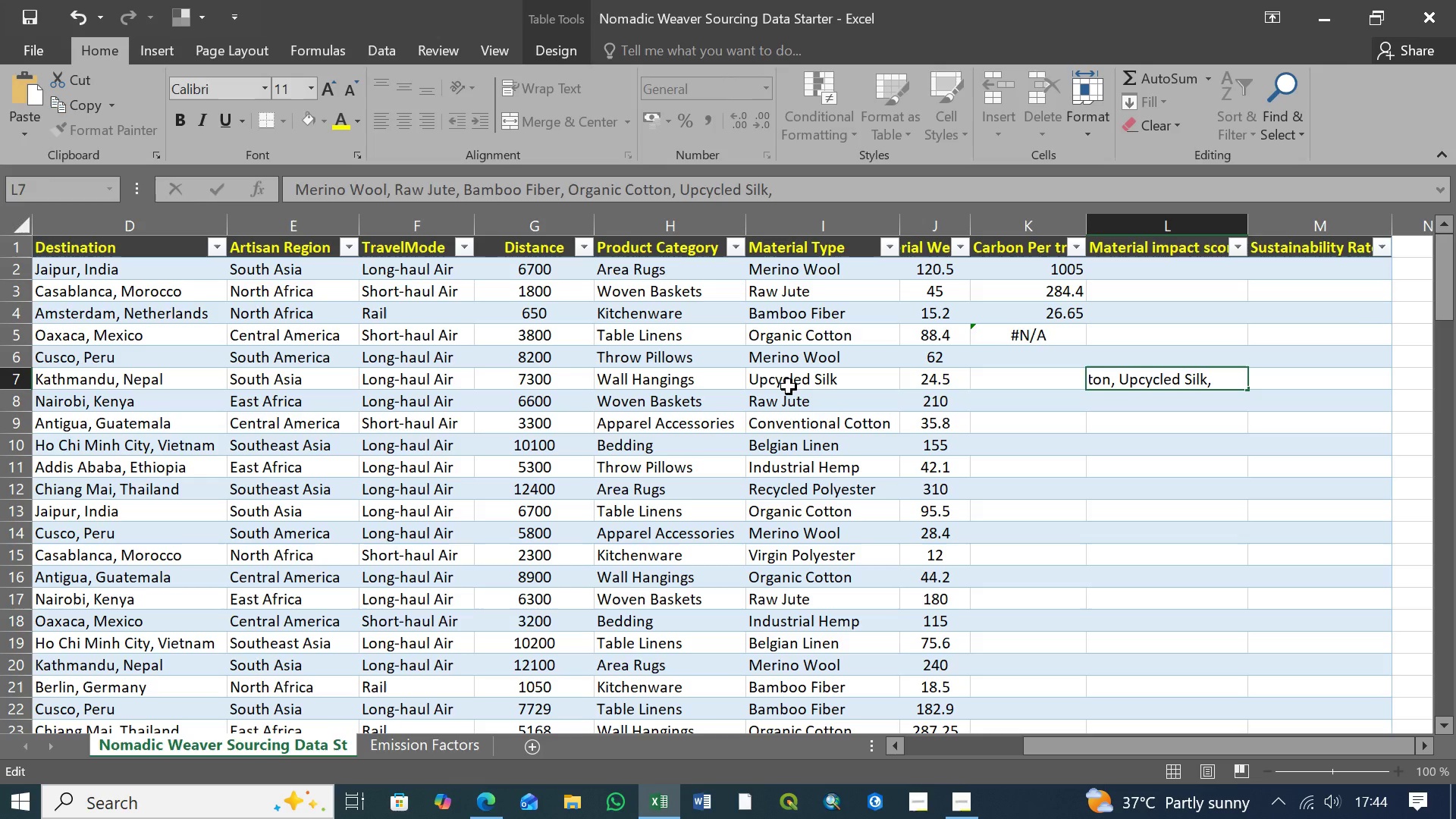 
left_click([789, 405])
 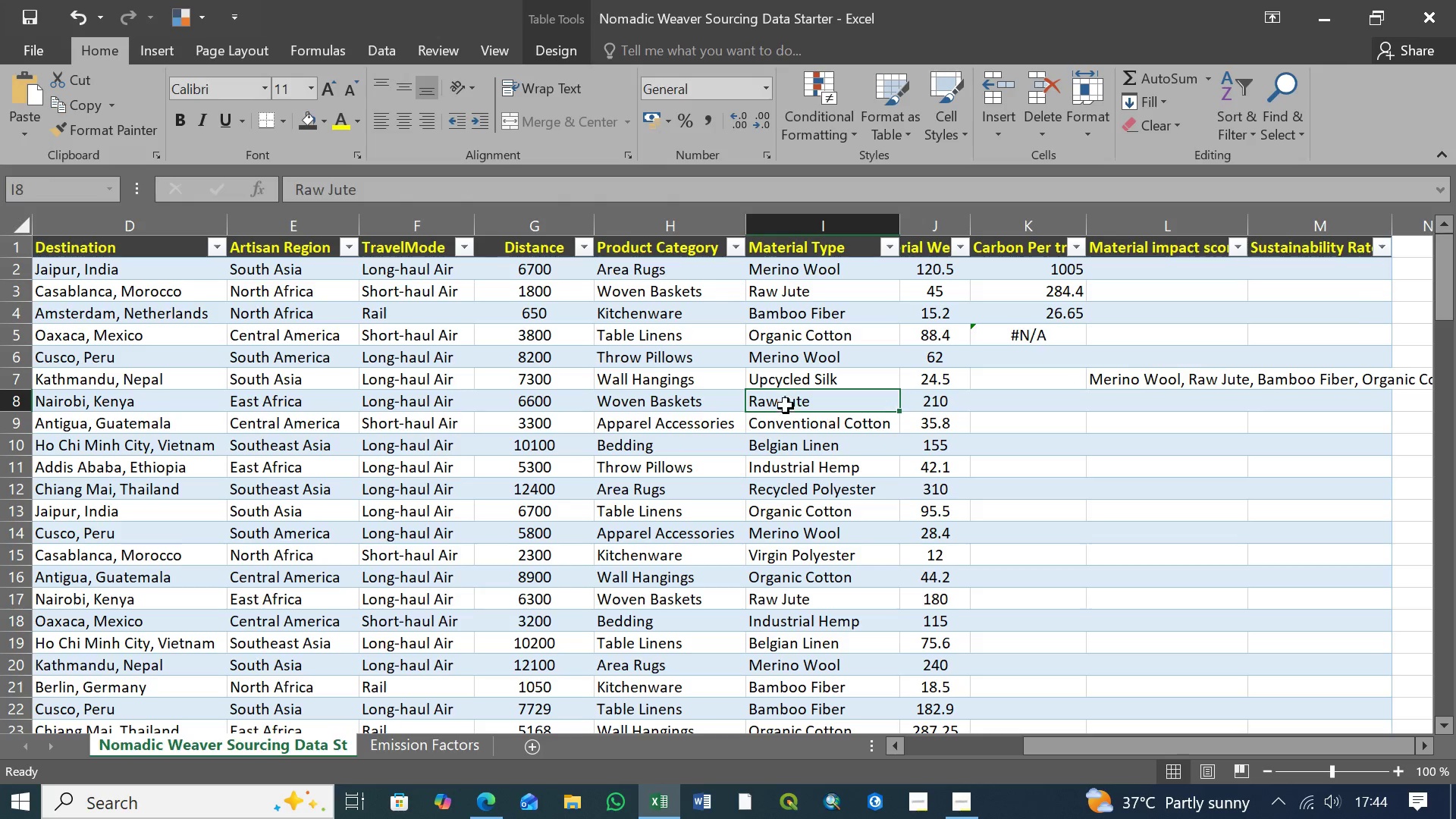 
left_click([794, 423])
 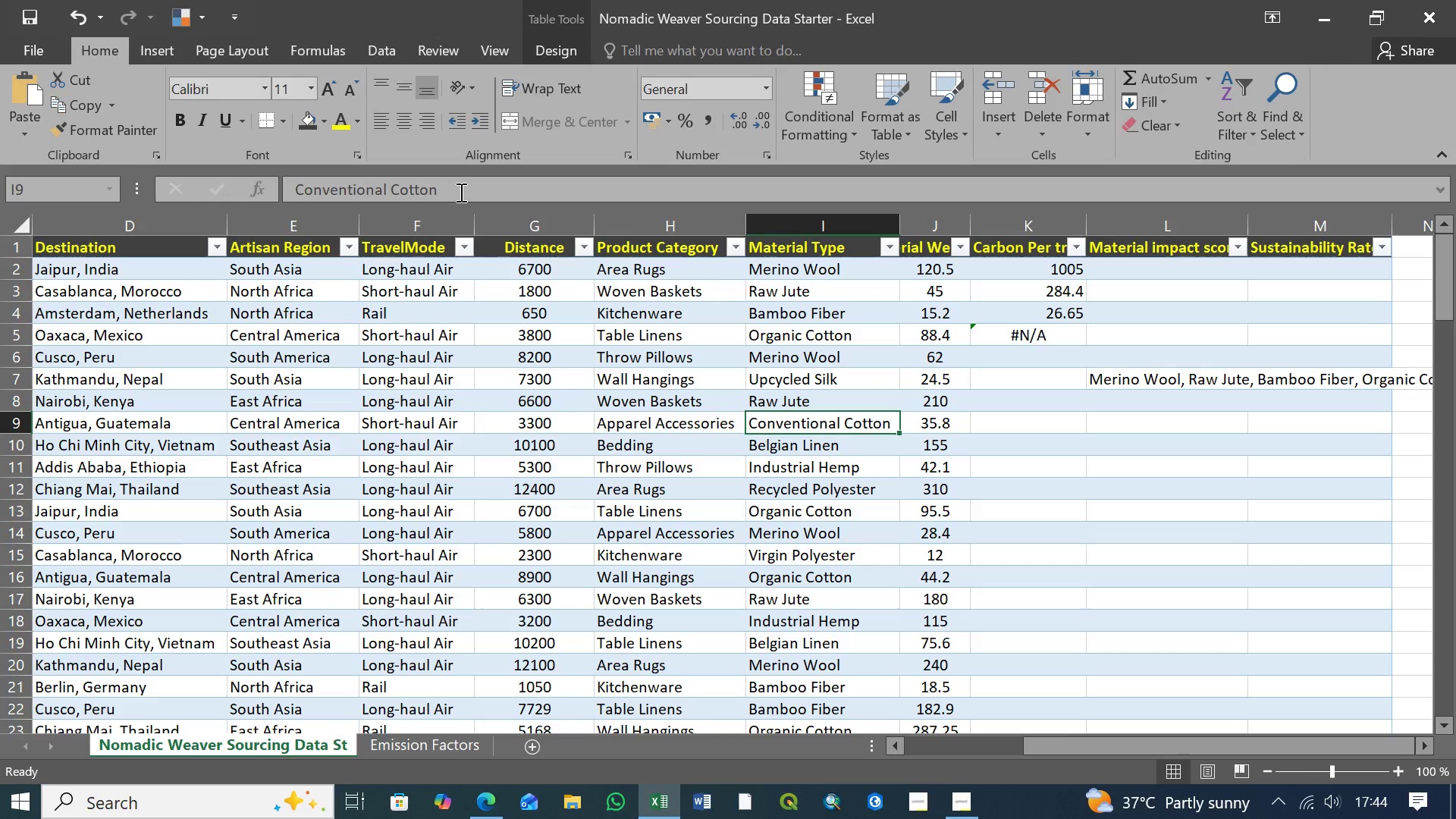 
left_click_drag(start_coordinate=[460, 192], to_coordinate=[256, 190])
 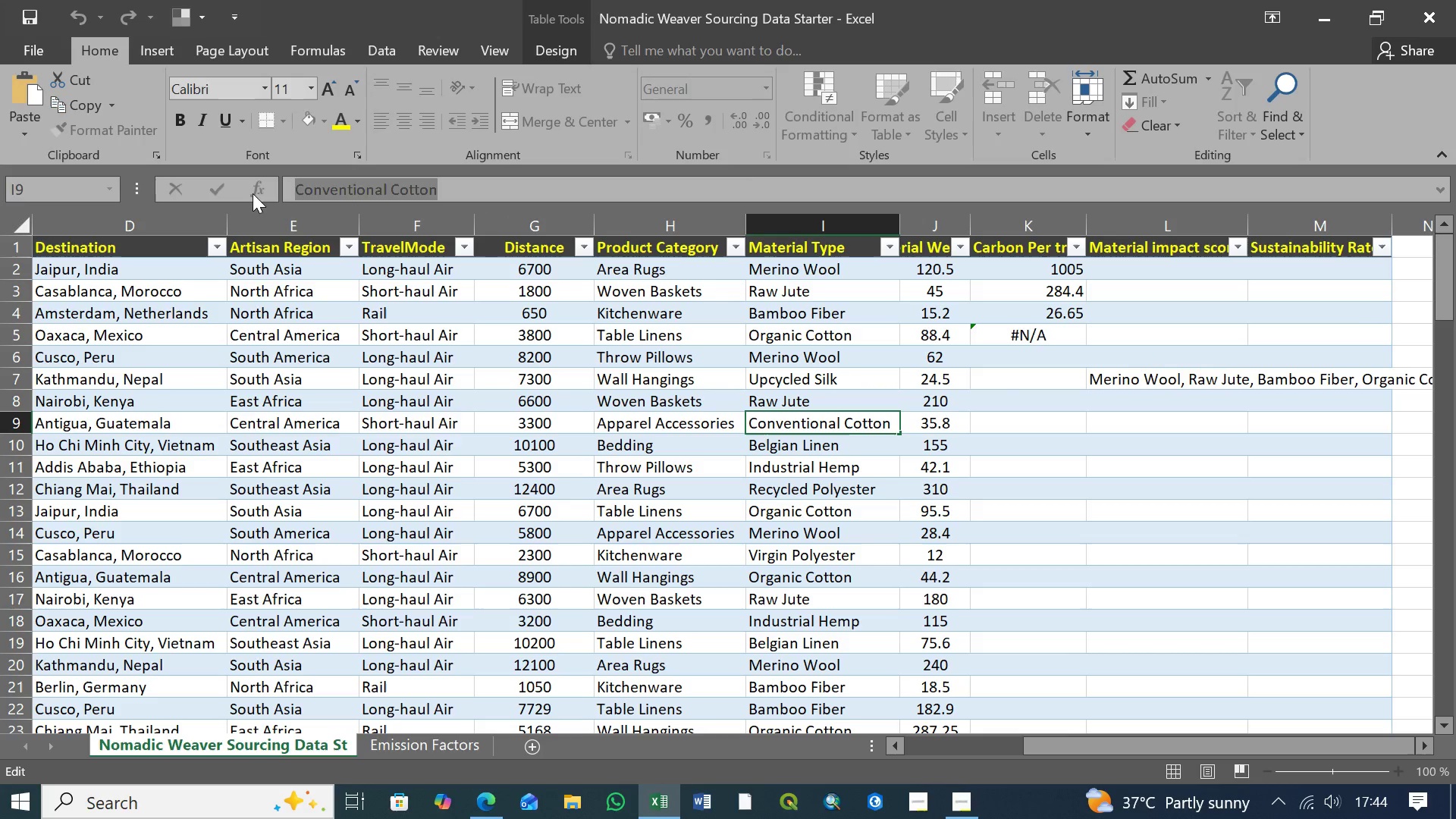 
key(Control+C)
 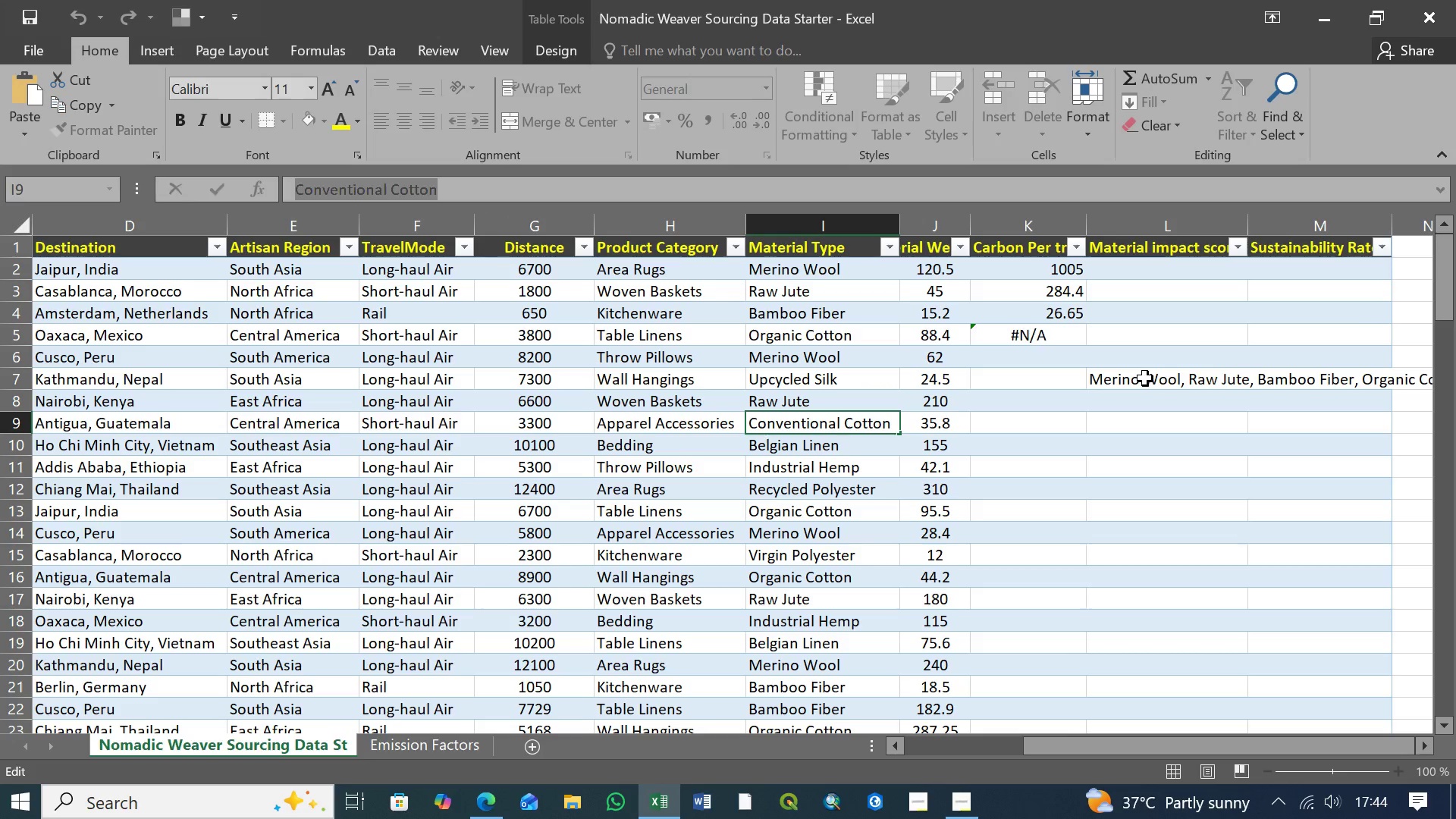 
left_click([1146, 378])
 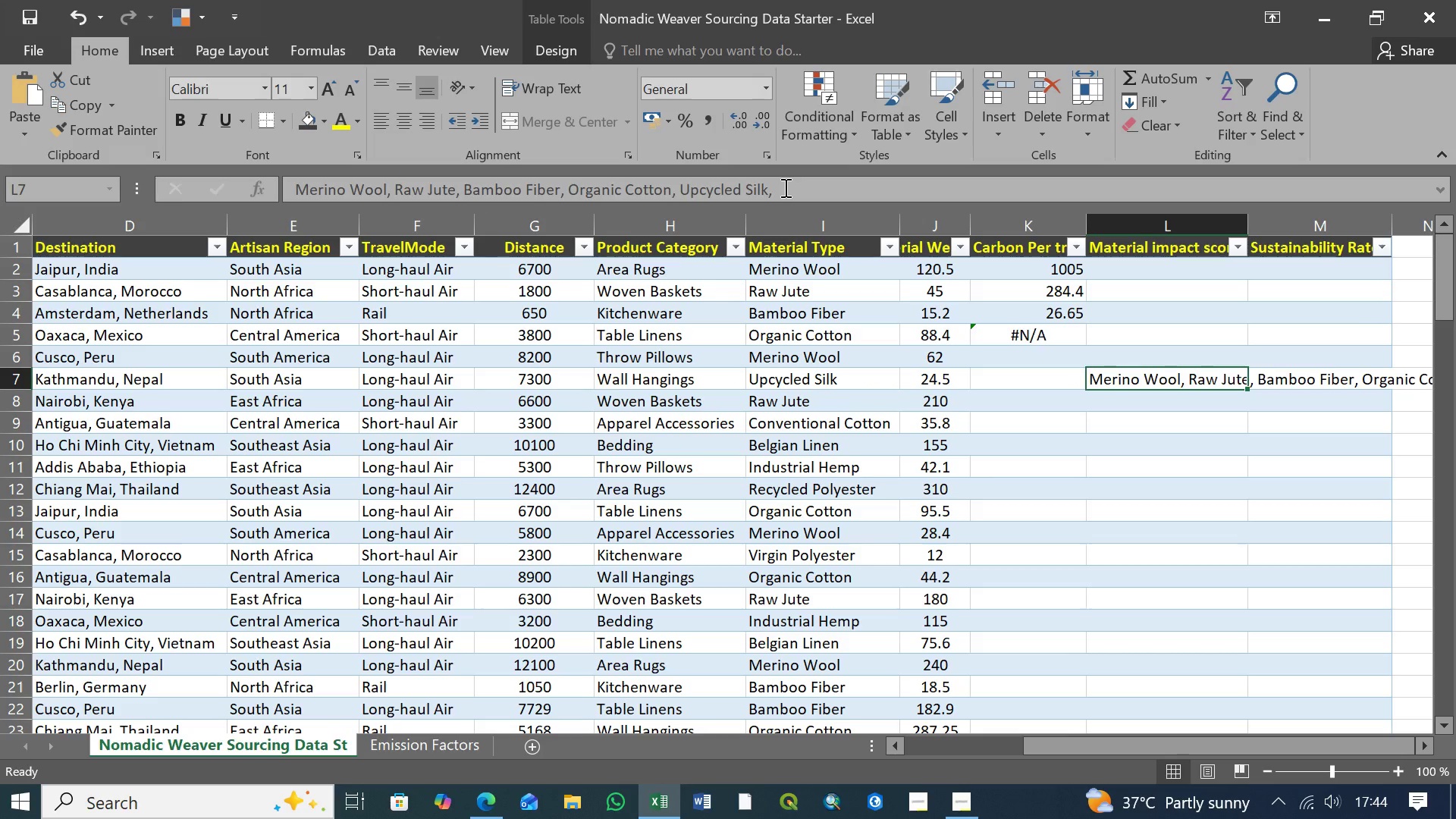 
left_click([784, 188])
 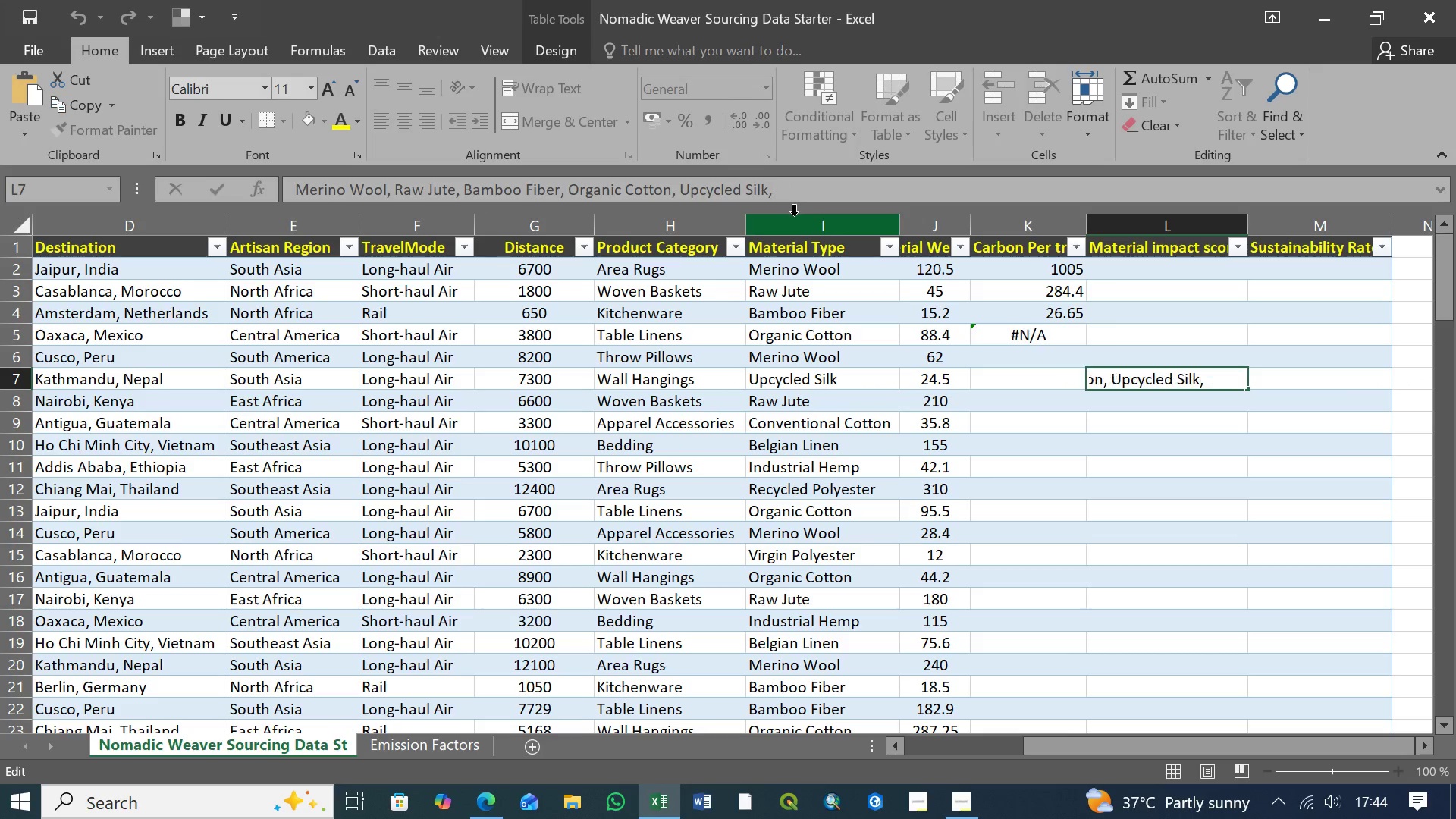 
key(Control+V)
 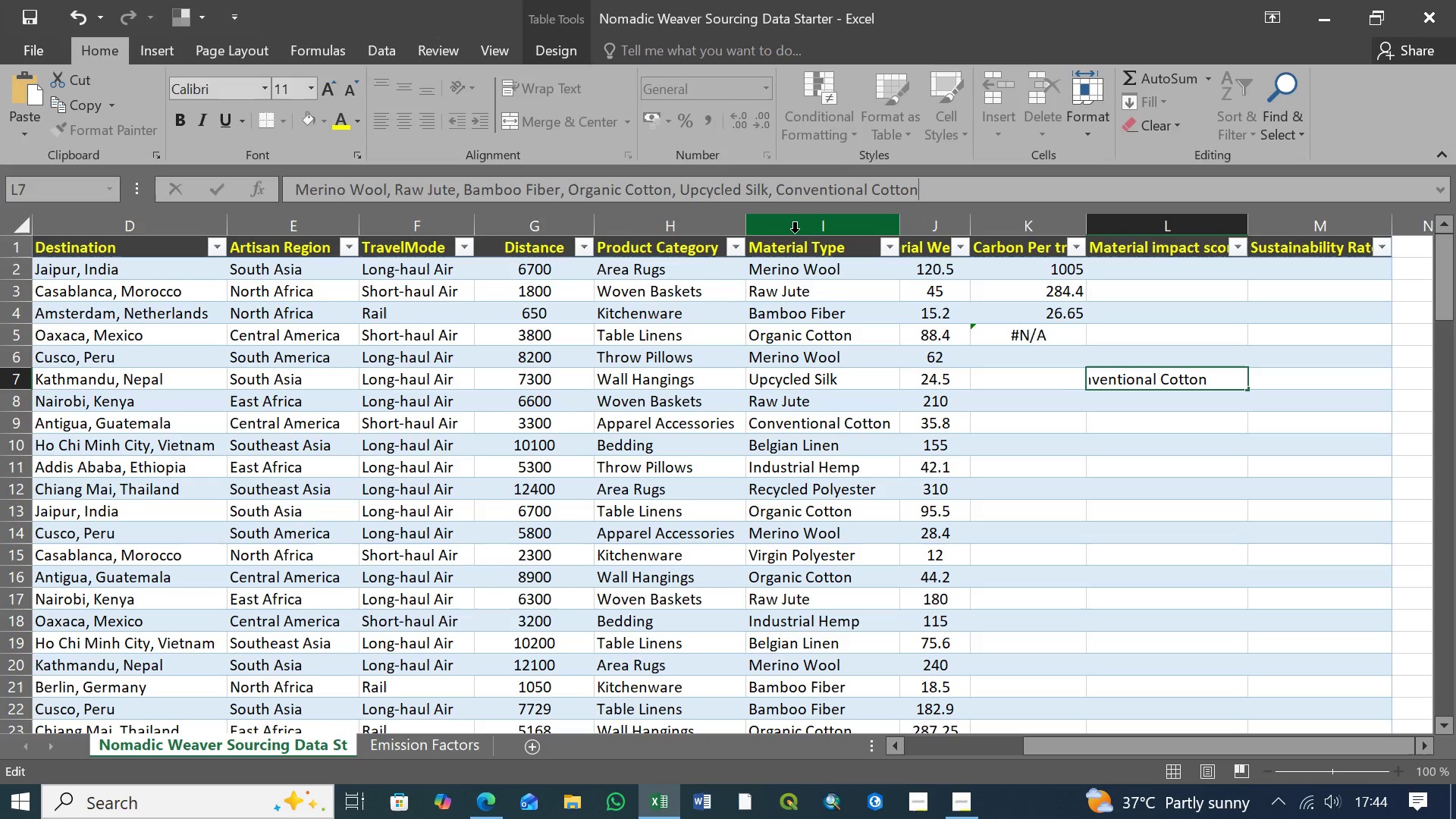 
key(Comma)
 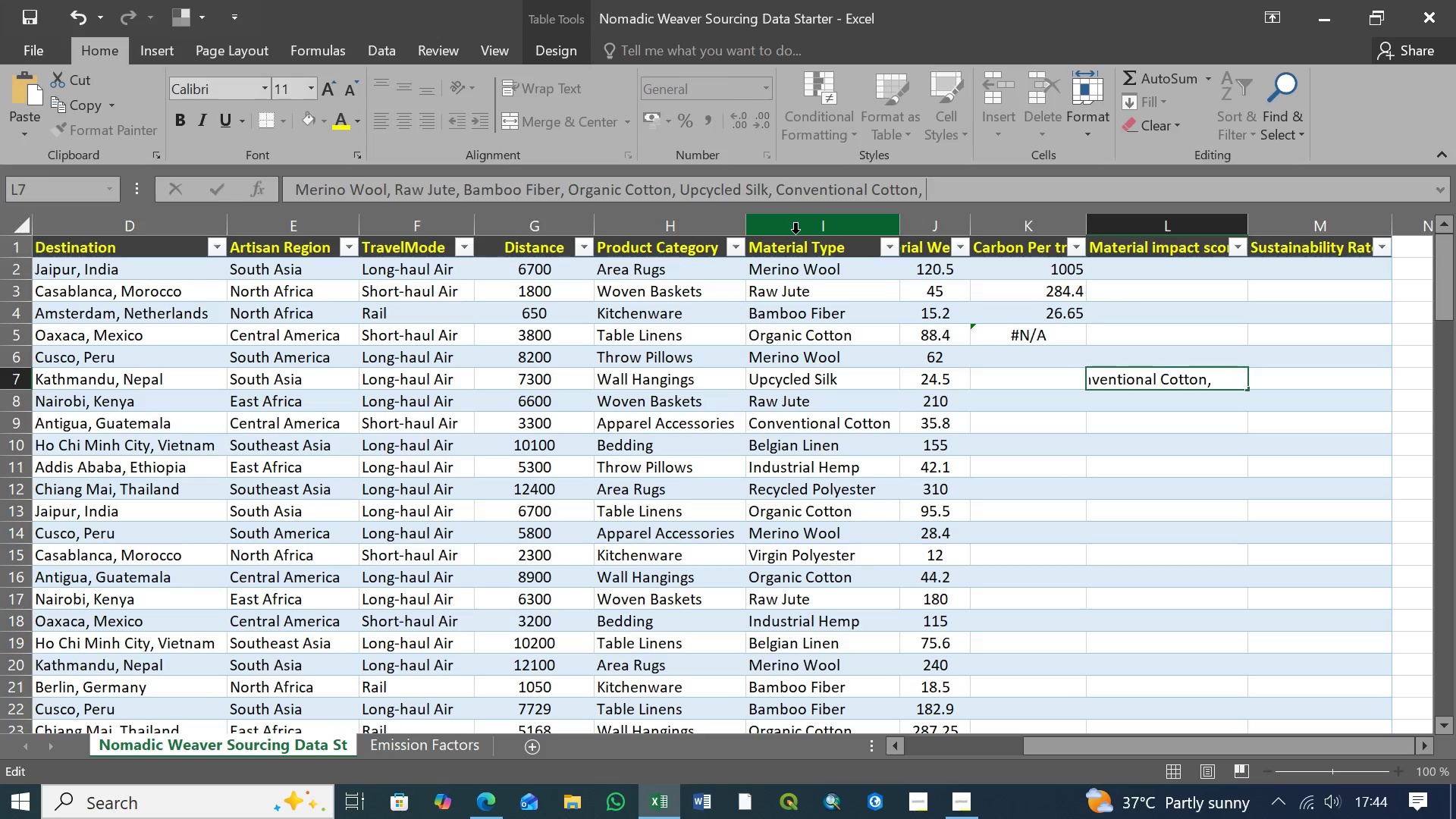 
key(Space)
 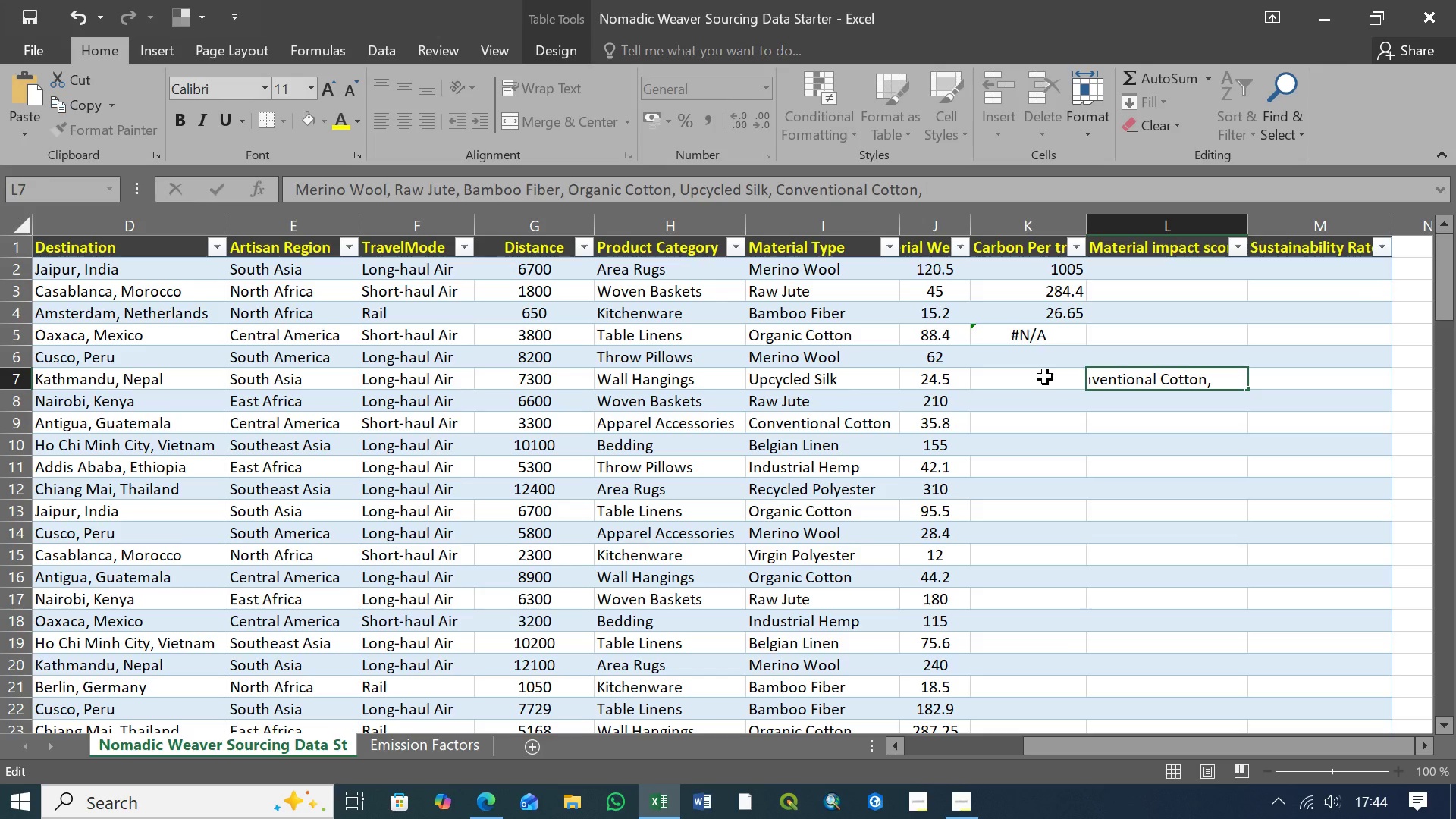 
wait(10.7)
 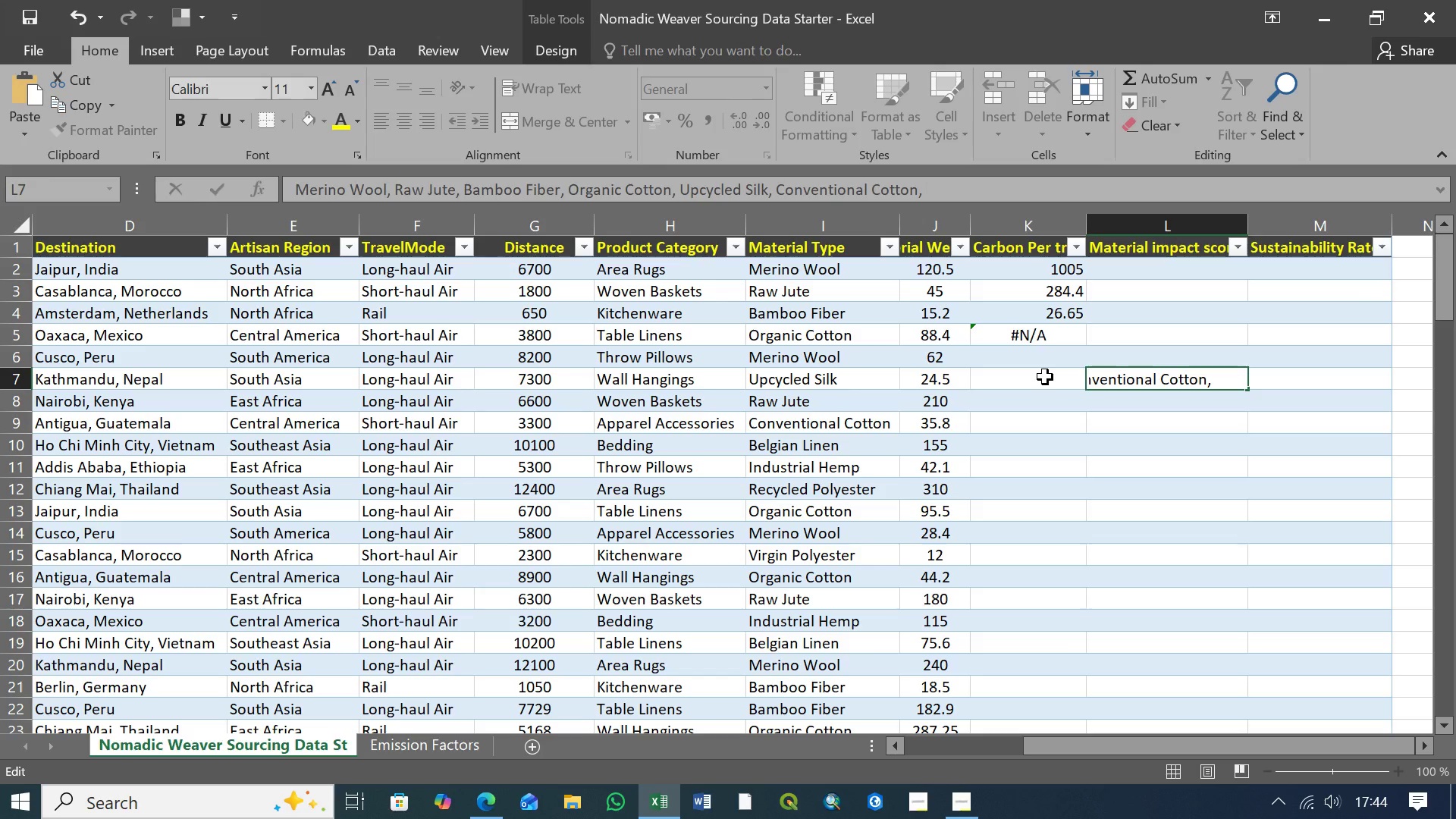 
left_click([860, 448])
 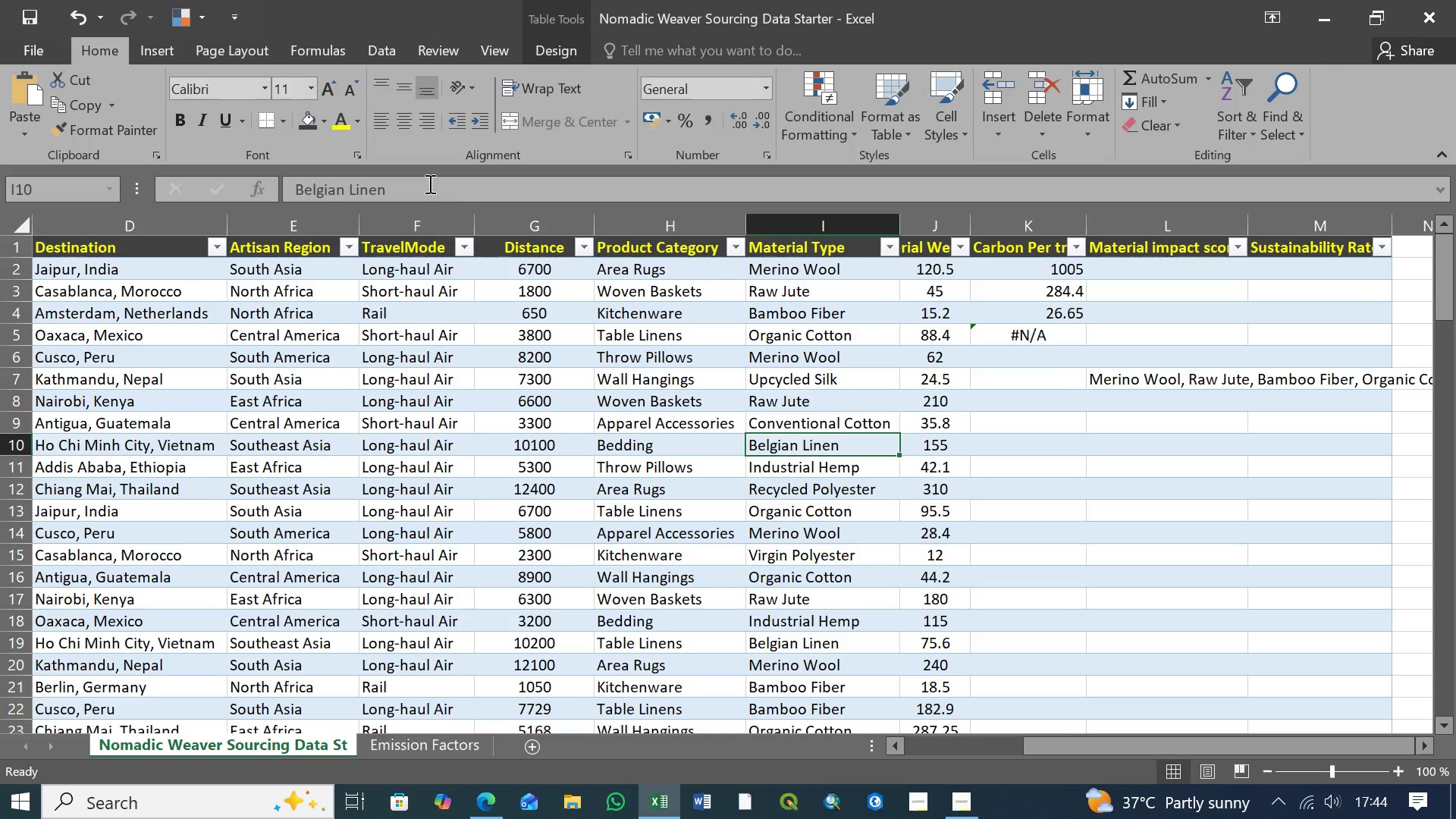 
left_click_drag(start_coordinate=[424, 184], to_coordinate=[262, 186])
 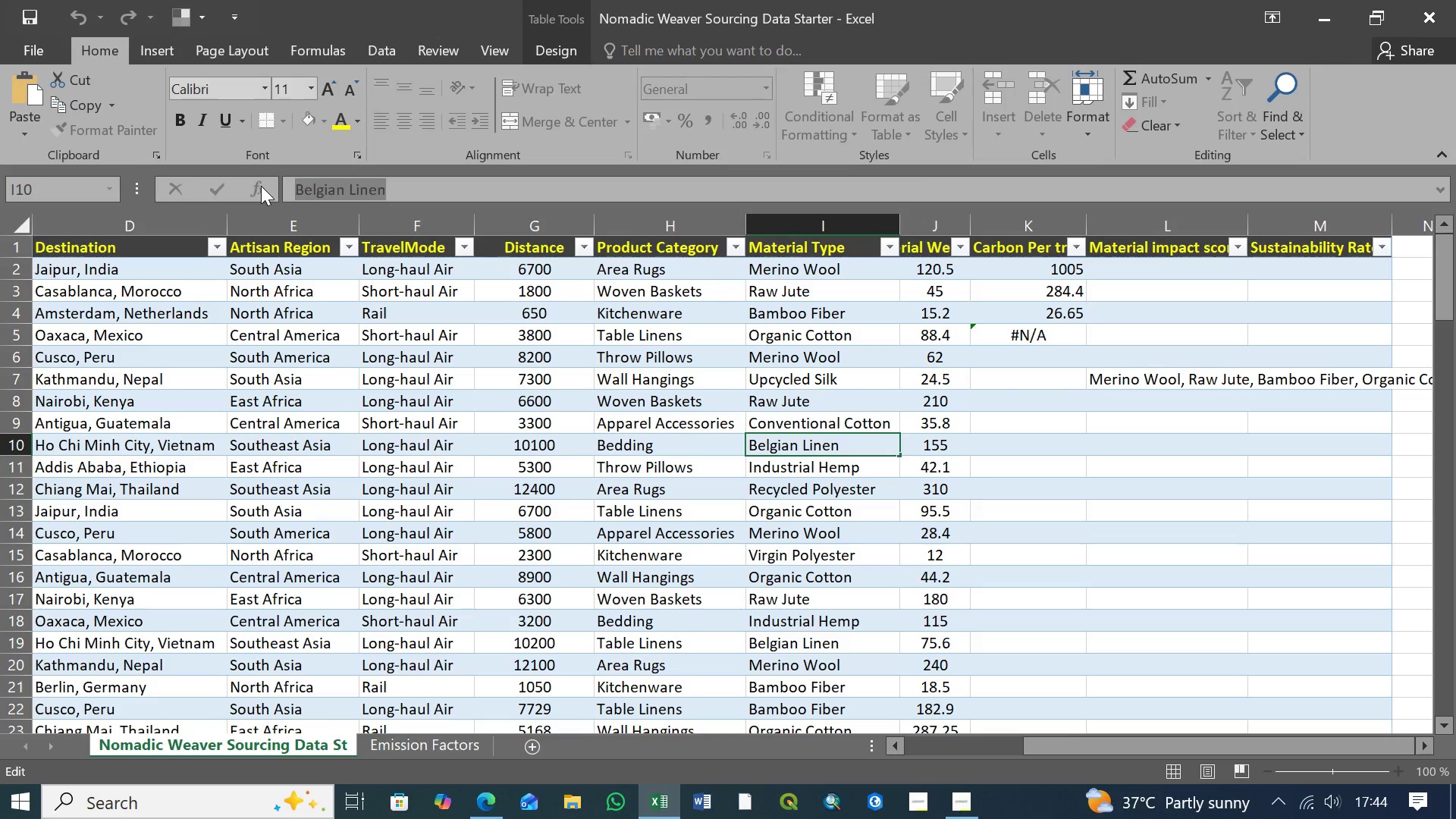 
key(Control+C)
 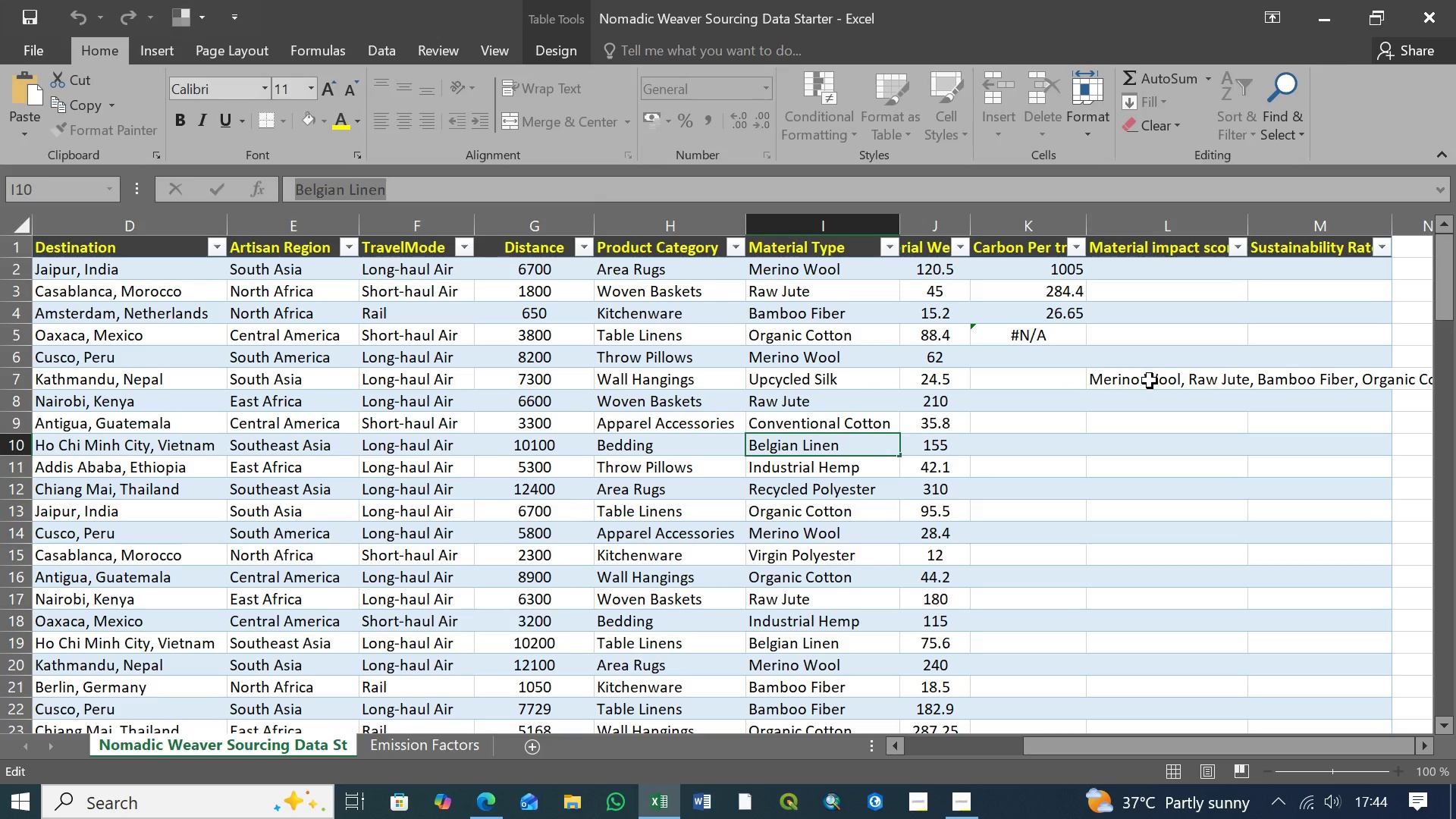 
left_click([1150, 381])
 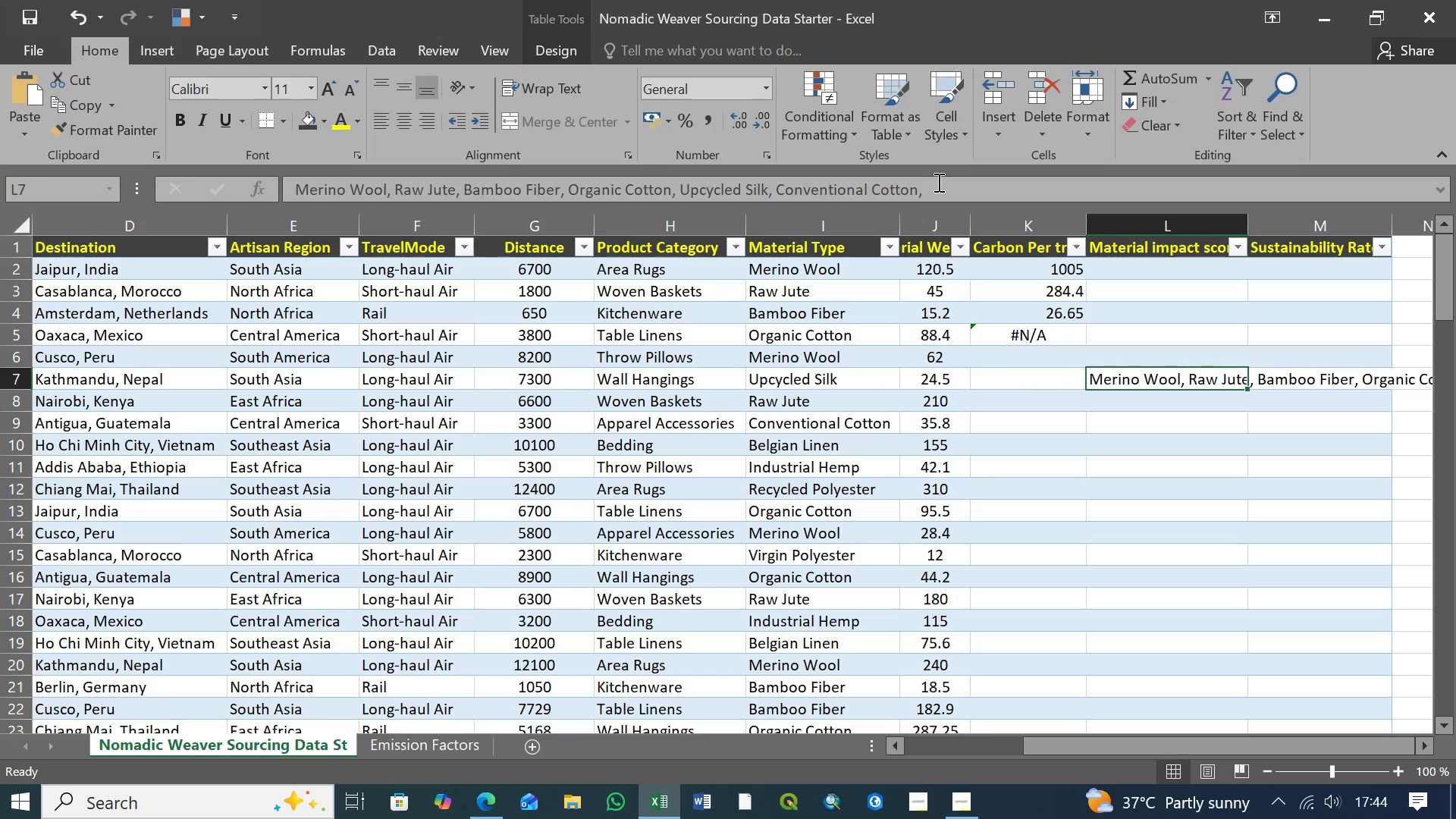 
left_click([937, 182])
 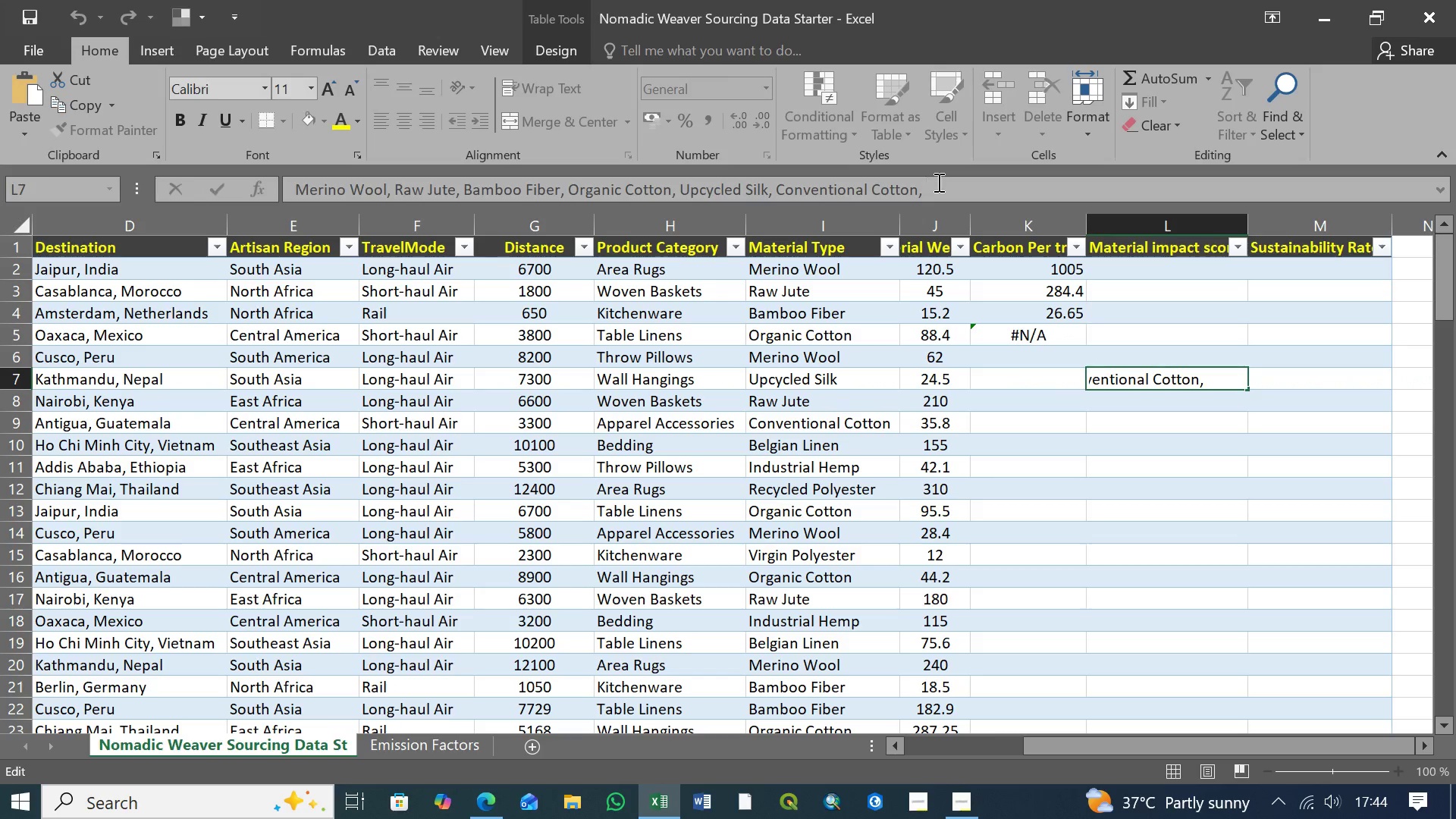 
key(Control+V)
 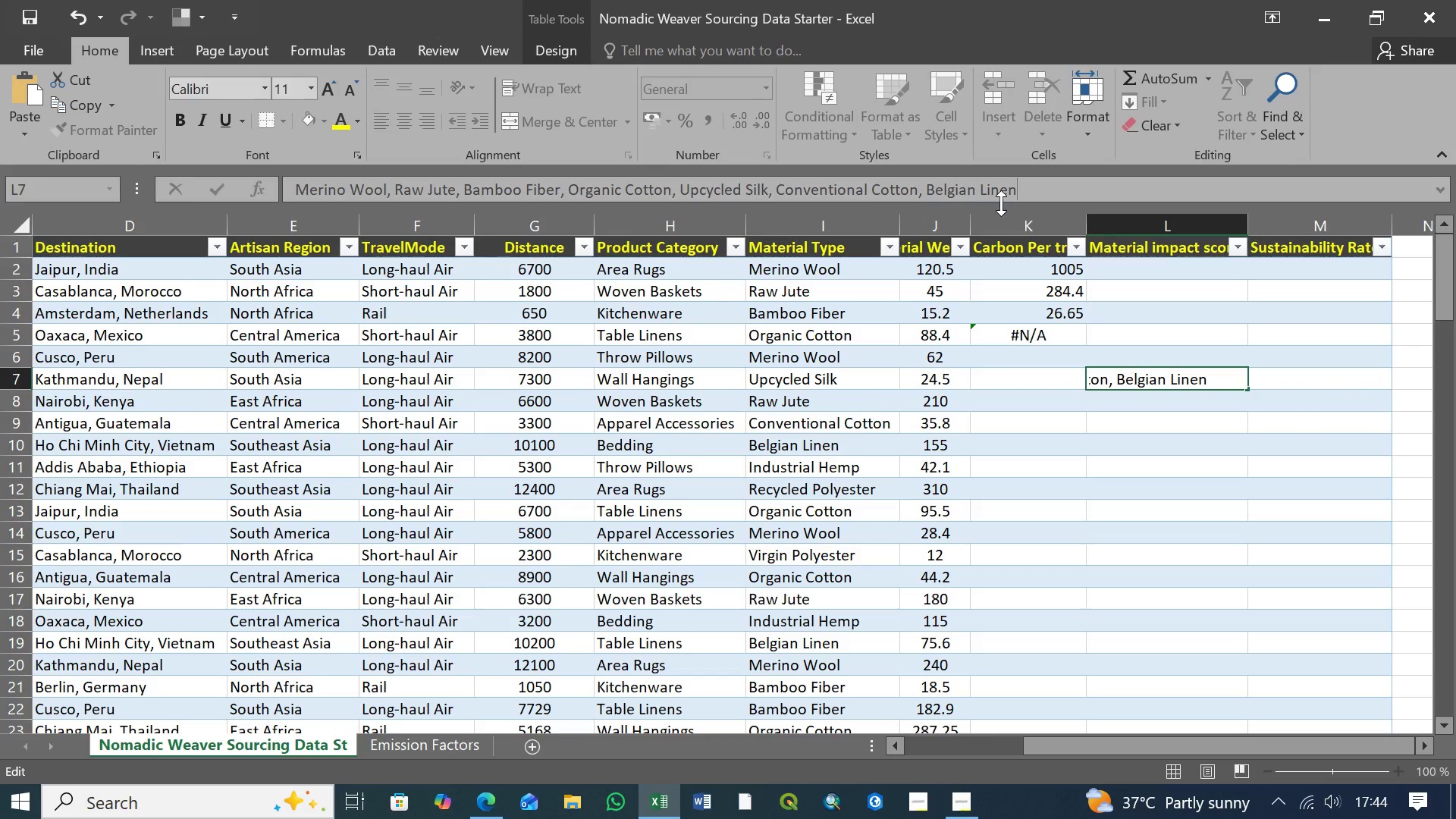 
key(Comma)
 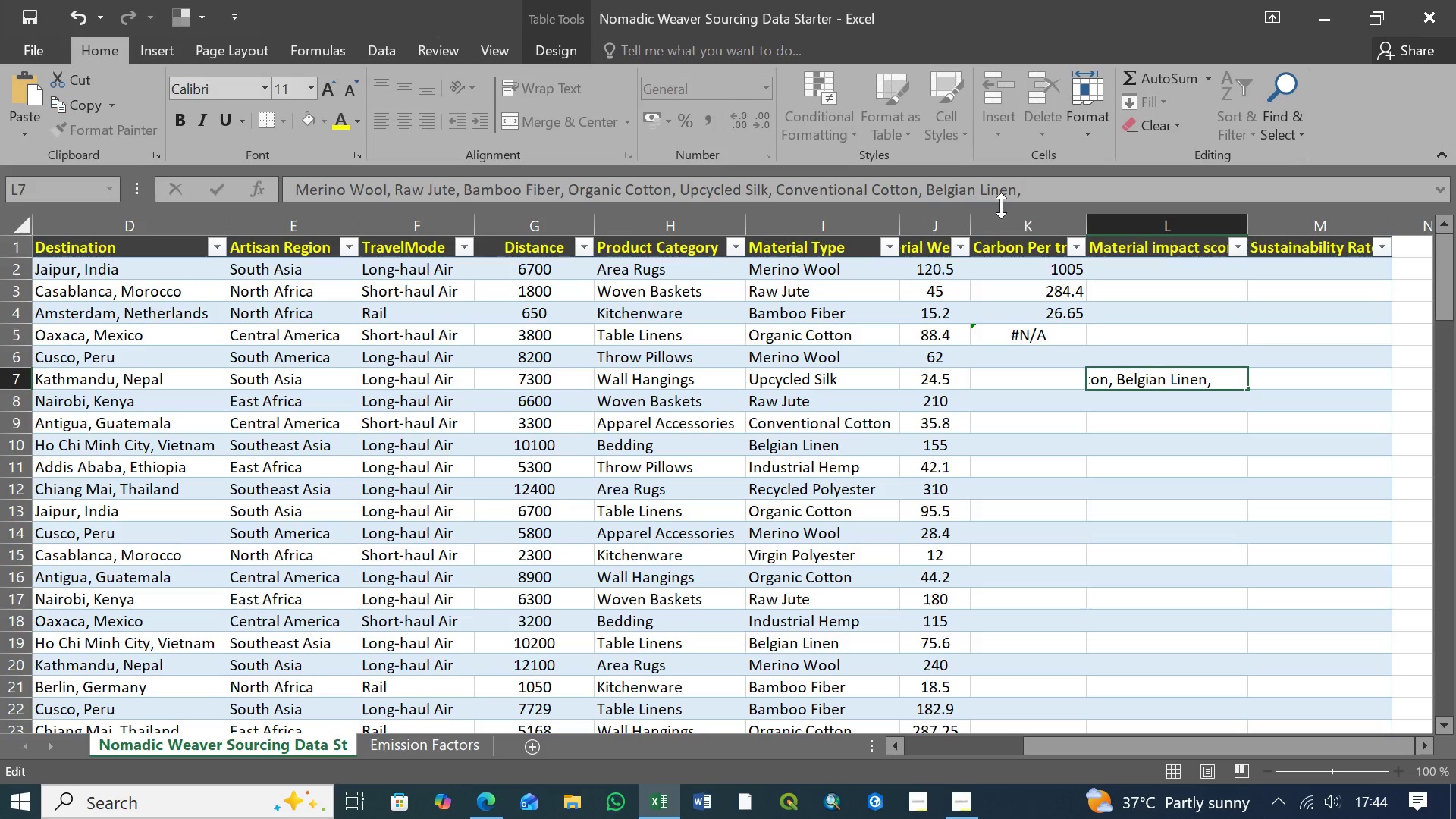 
key(Space)
 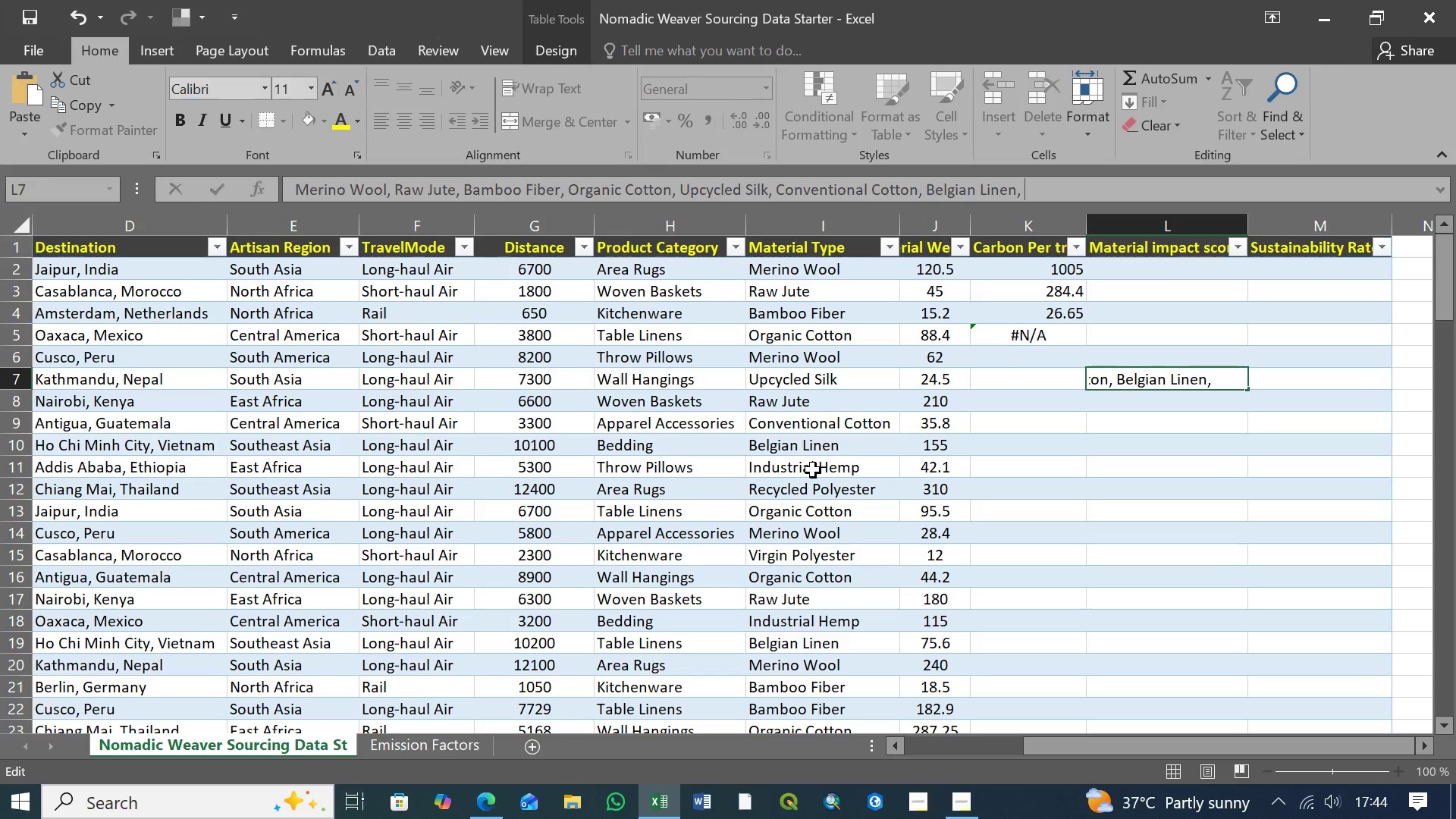 
left_click([846, 469])
 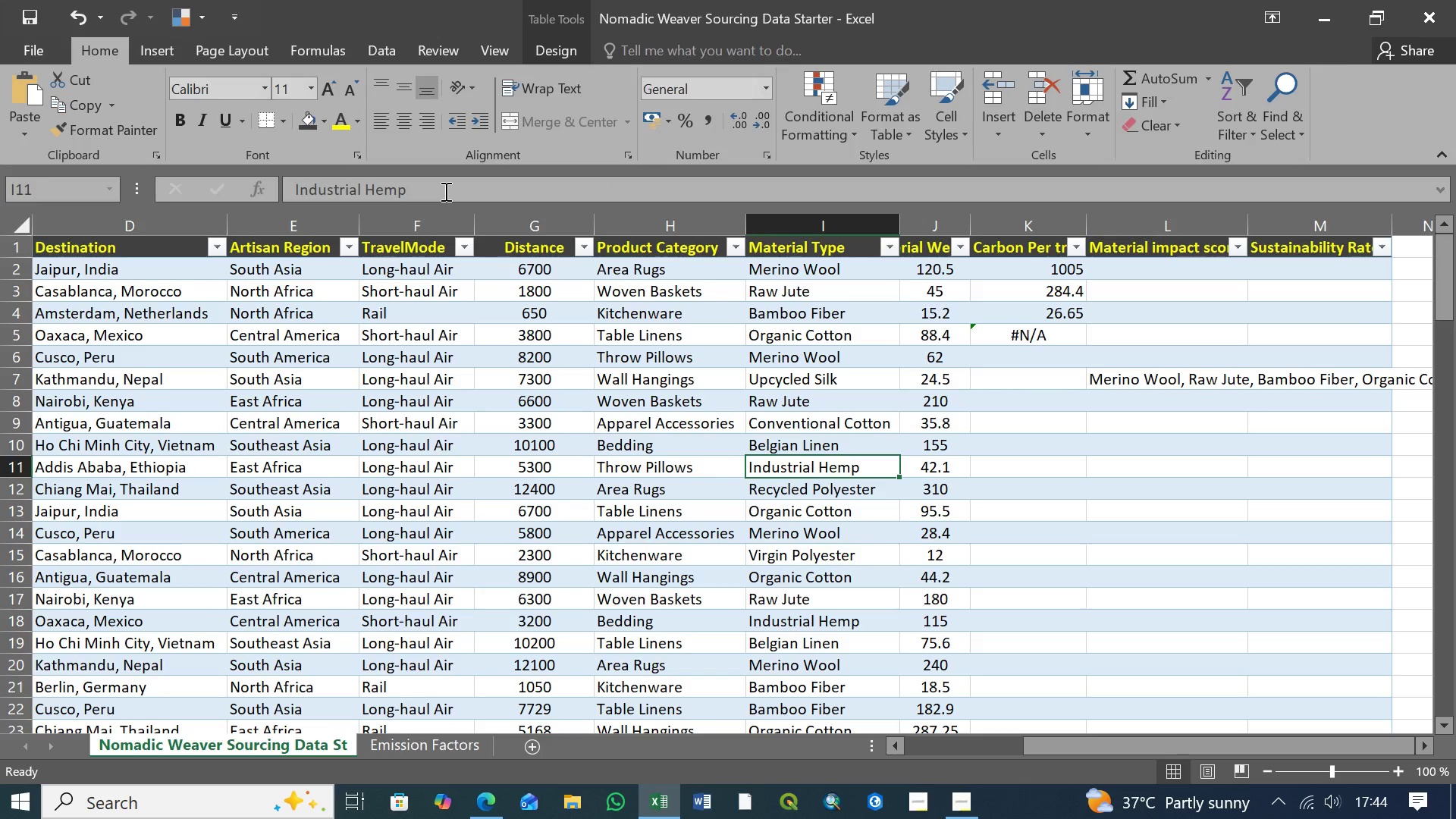 
left_click_drag(start_coordinate=[444, 191], to_coordinate=[231, 181])
 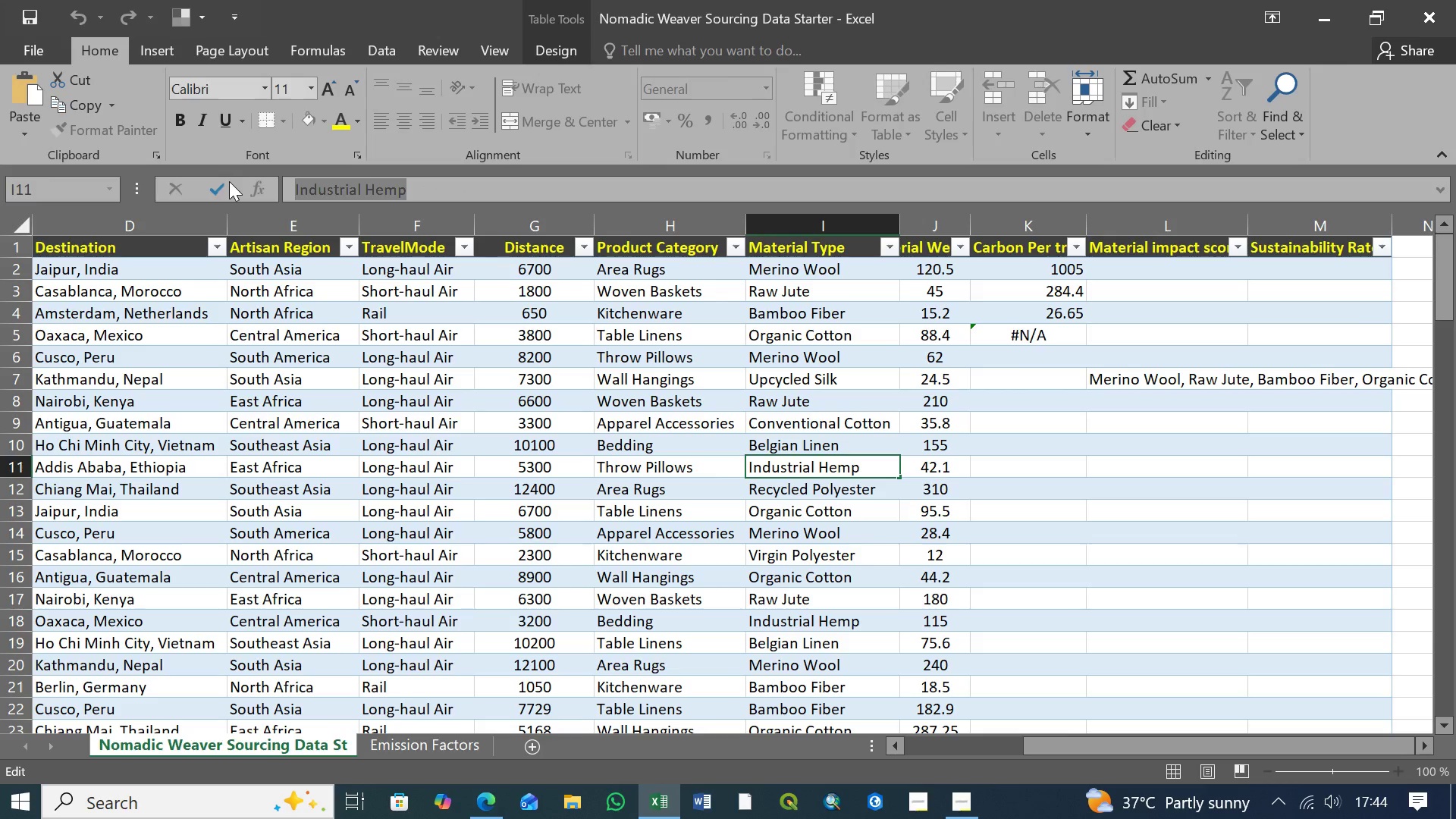 
key(Control+C)
 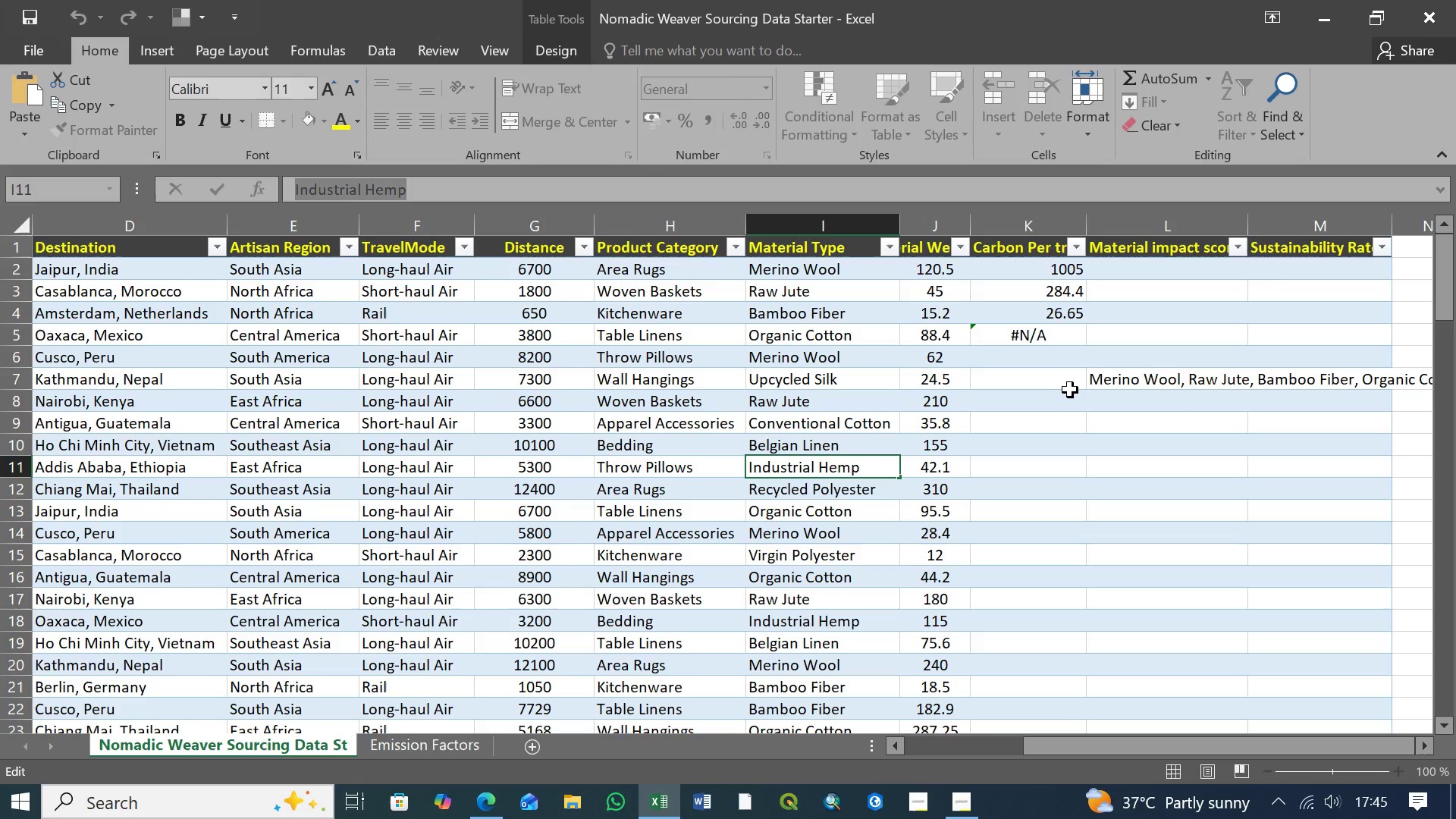 
left_click([1132, 382])
 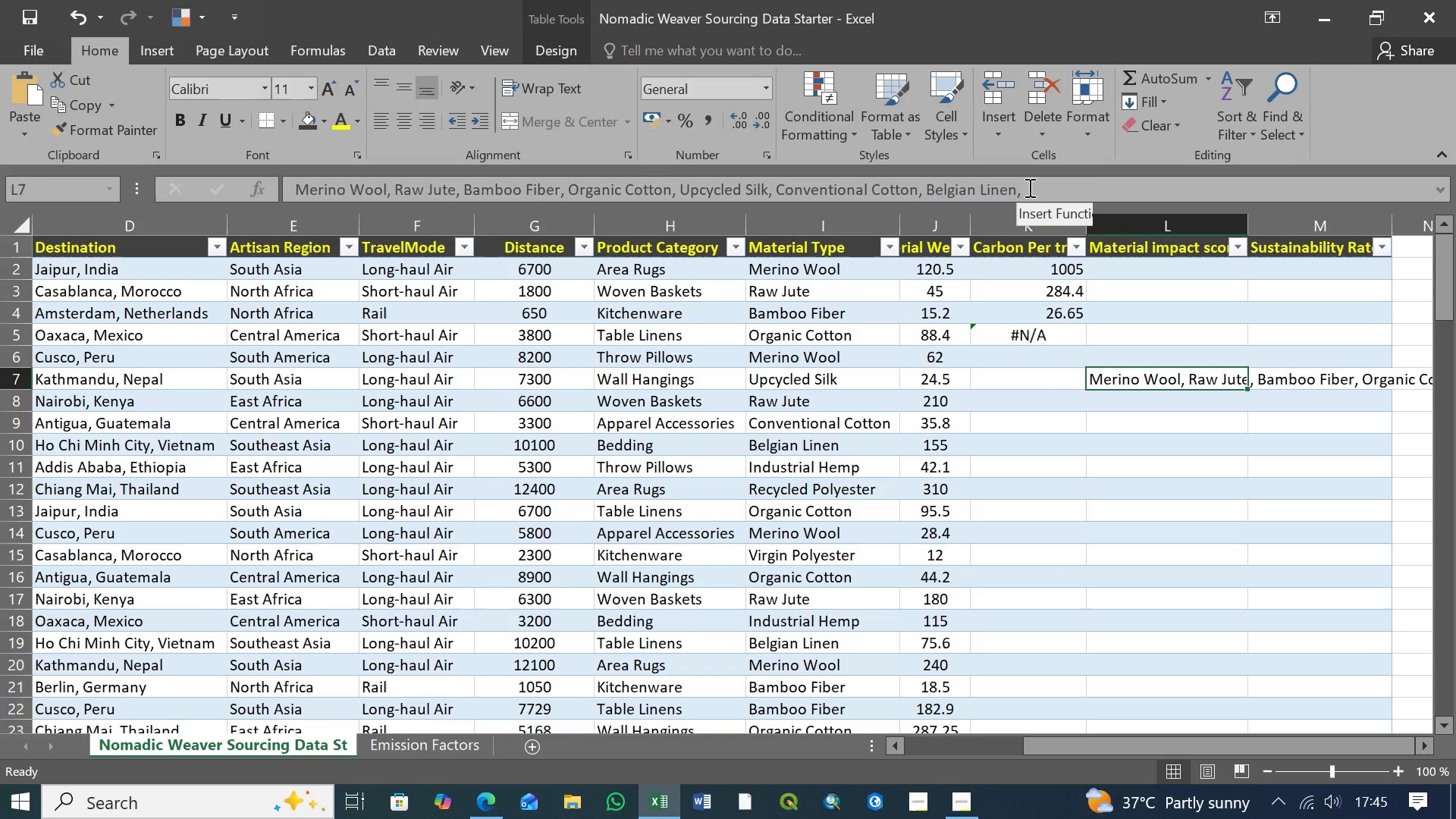 
left_click([1028, 187])
 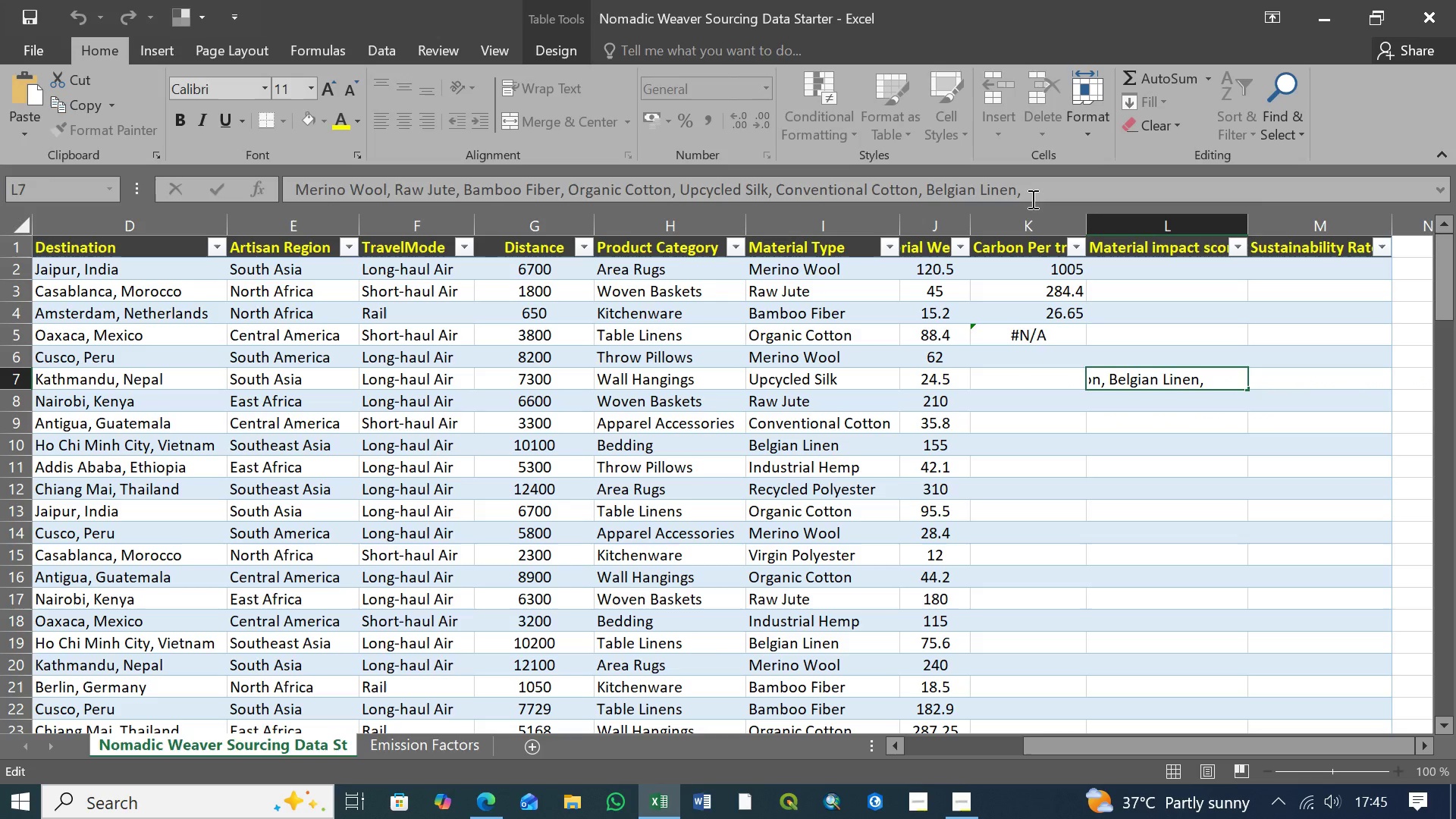 
key(Control+V)
 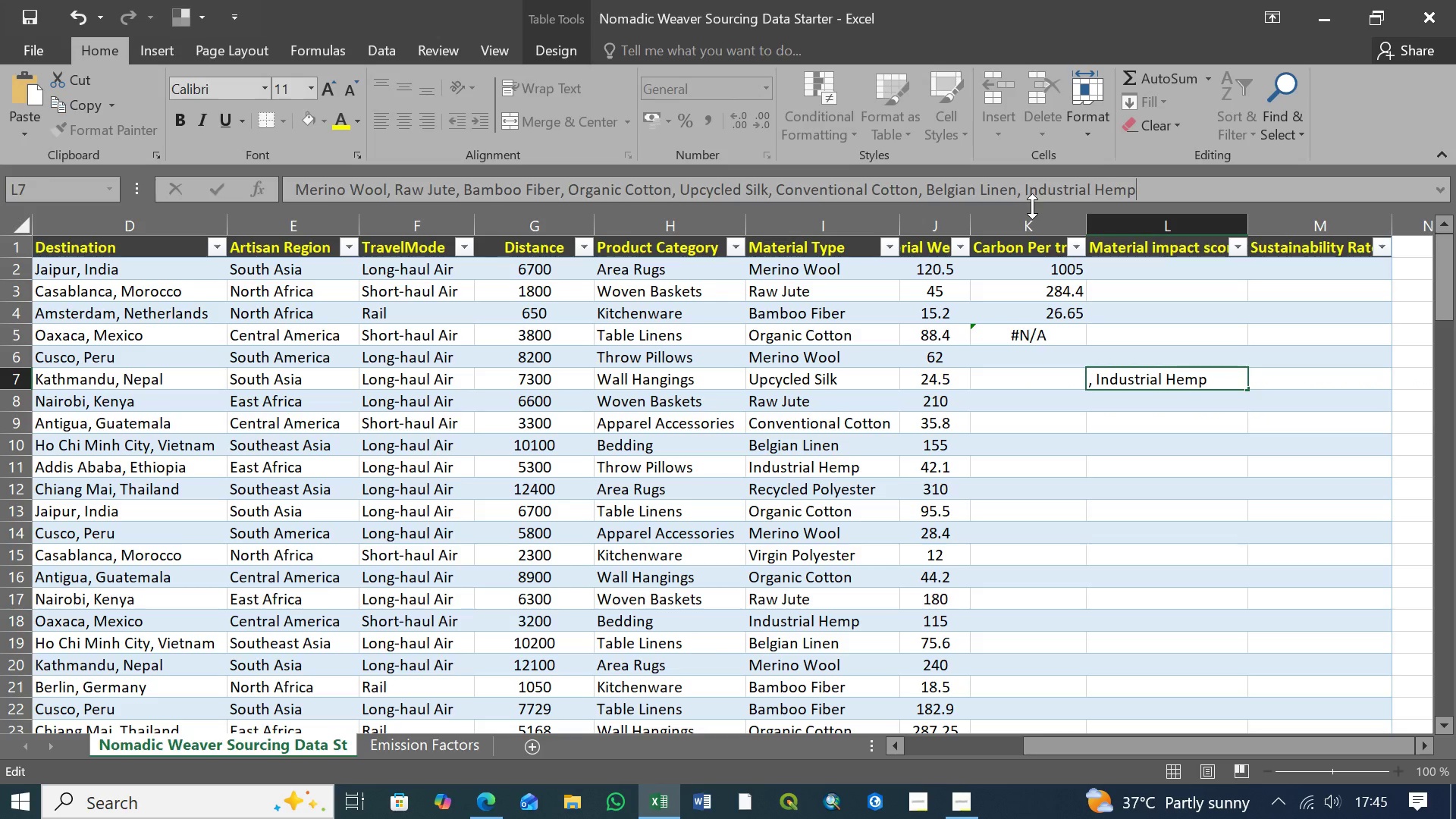 
key(Comma)
 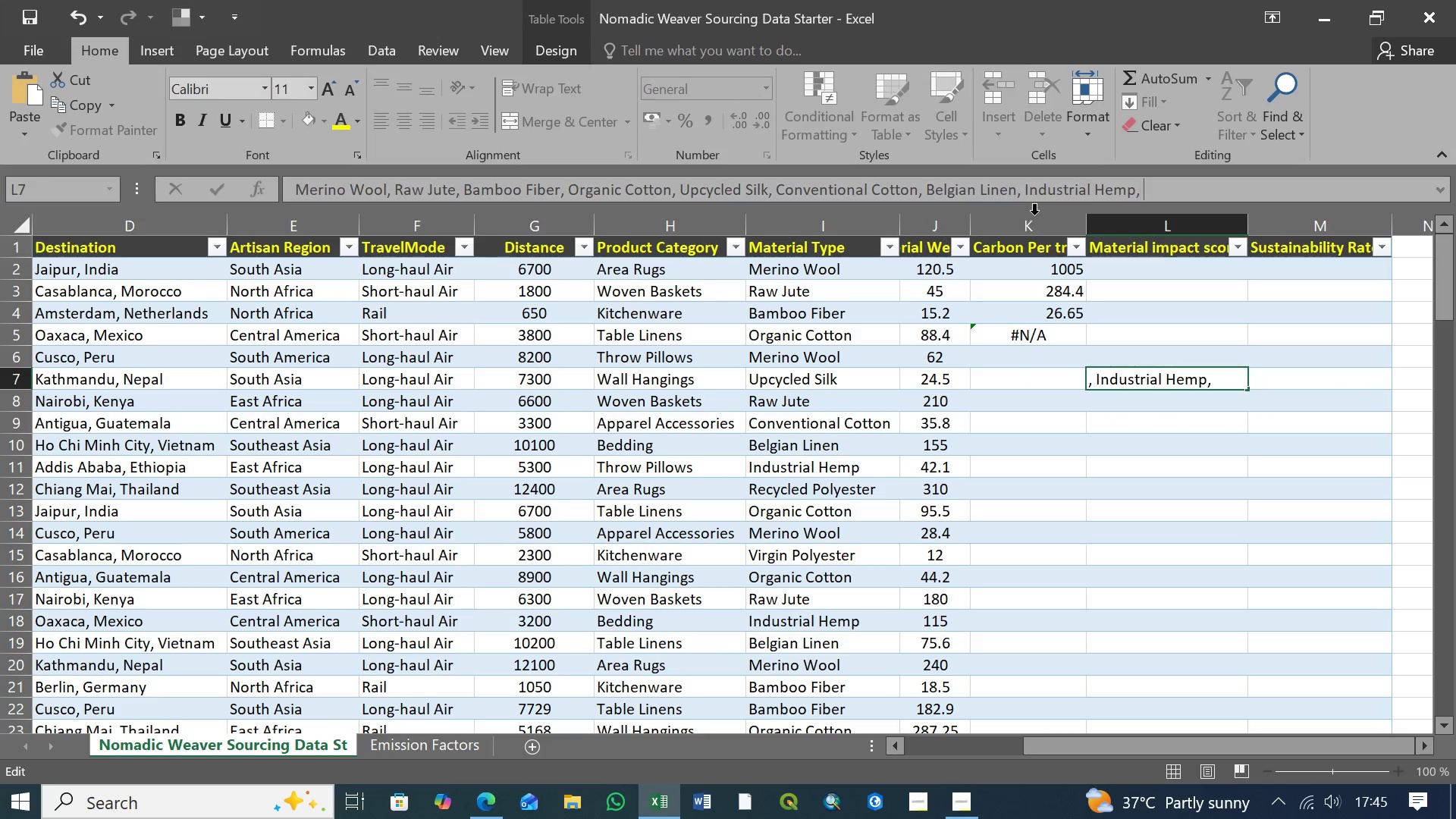 
key(Space)
 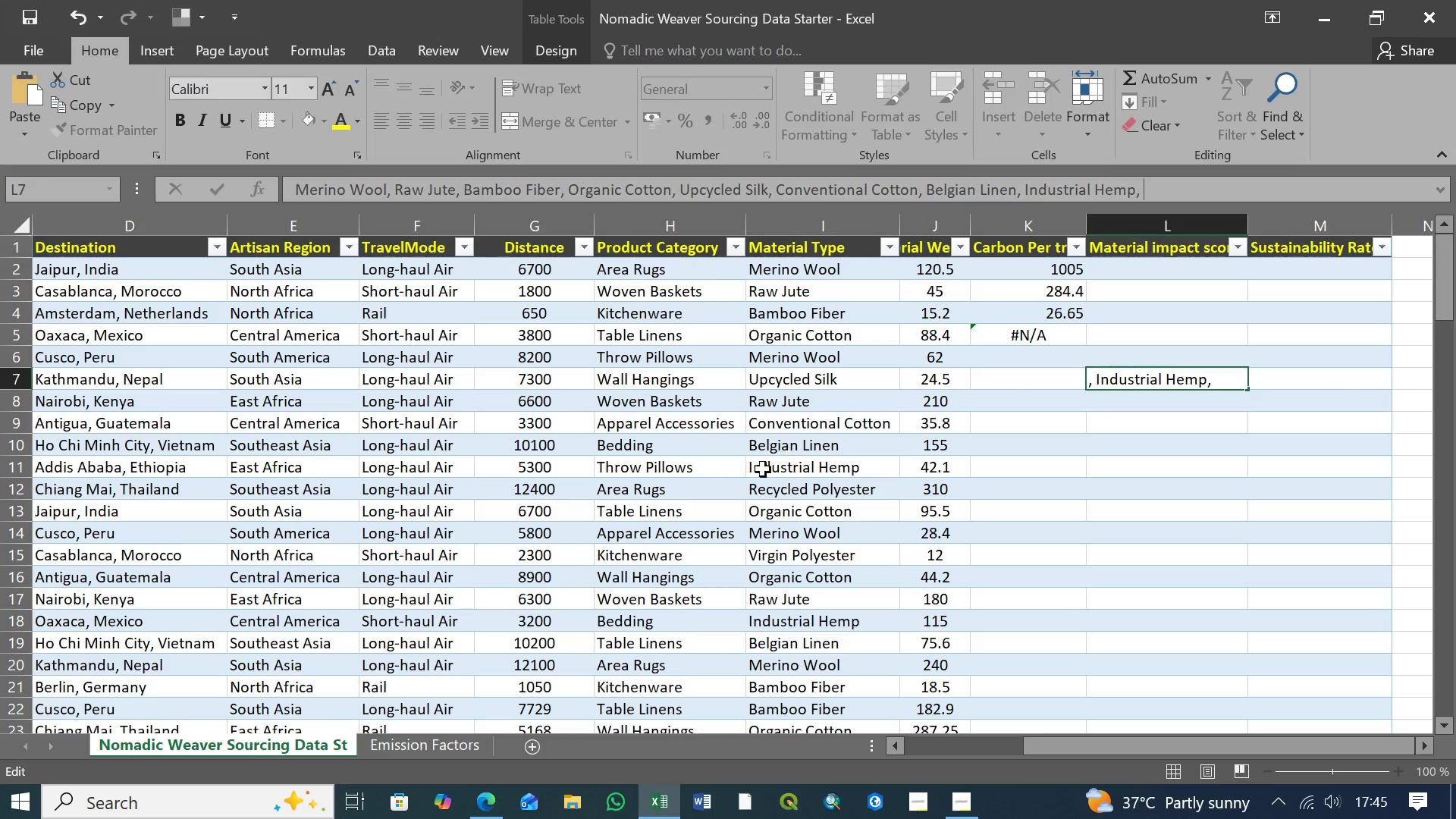 
wait(9.23)
 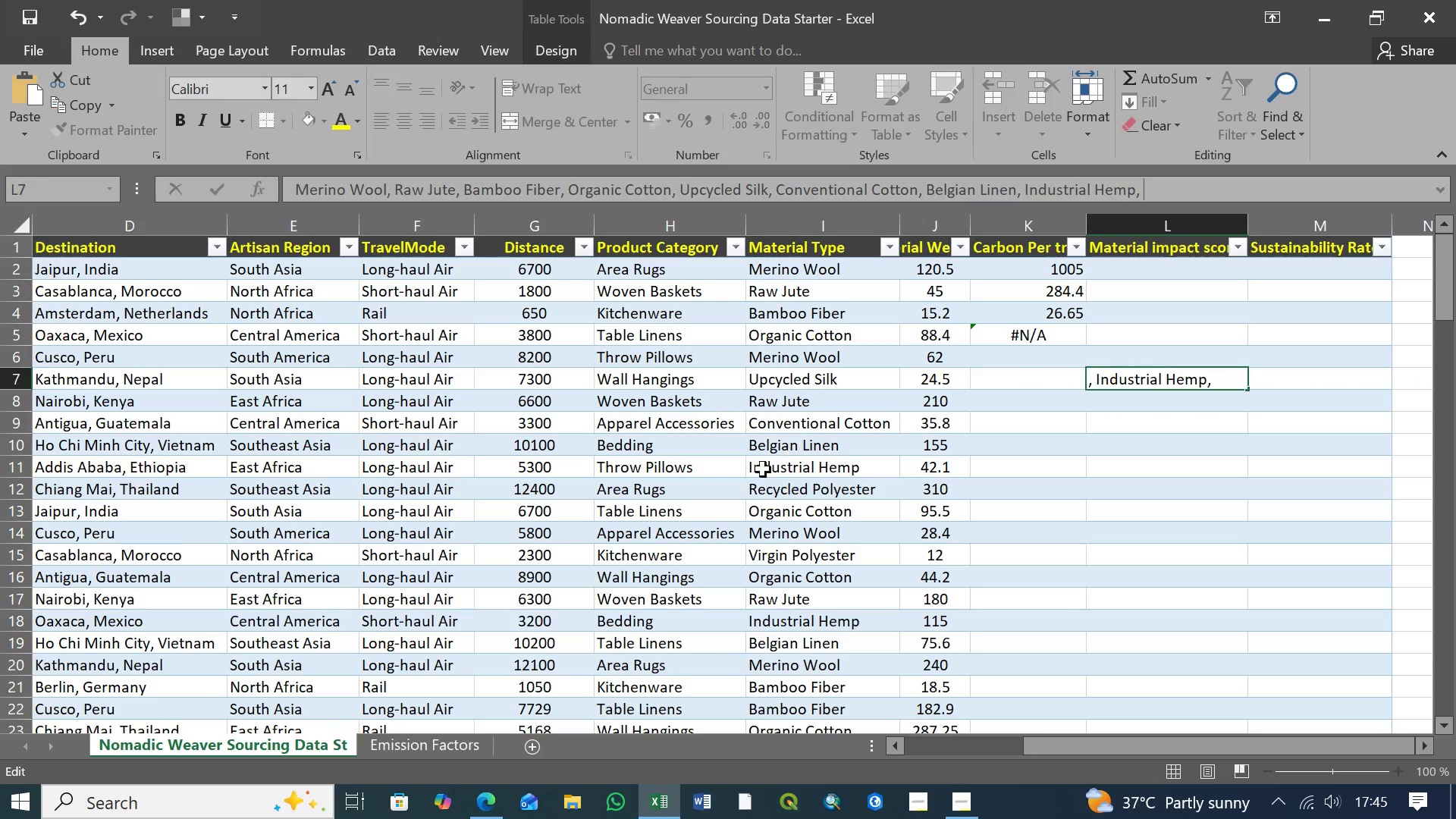 
left_click([807, 495])
 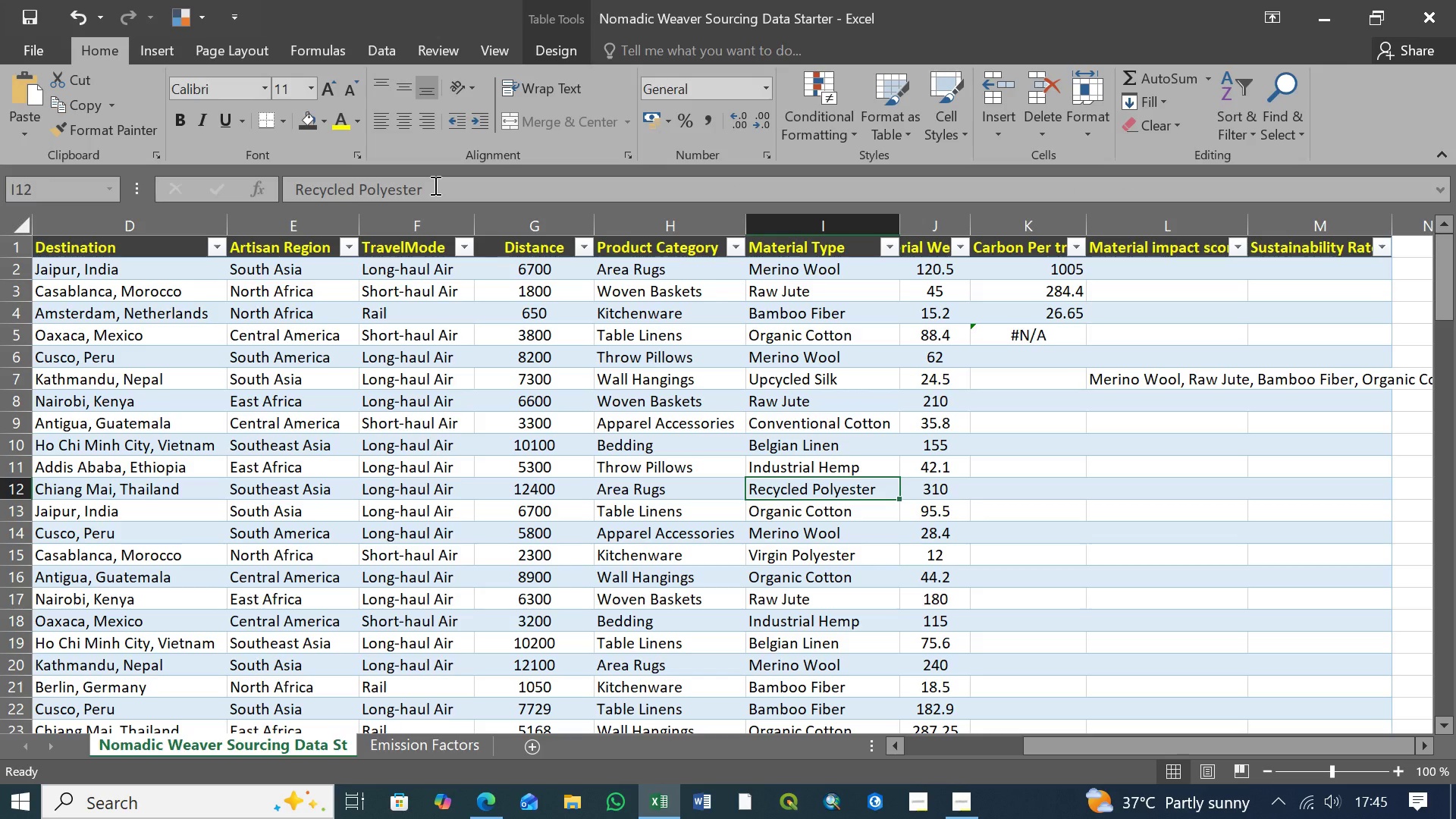 
left_click_drag(start_coordinate=[432, 187], to_coordinate=[262, 187])
 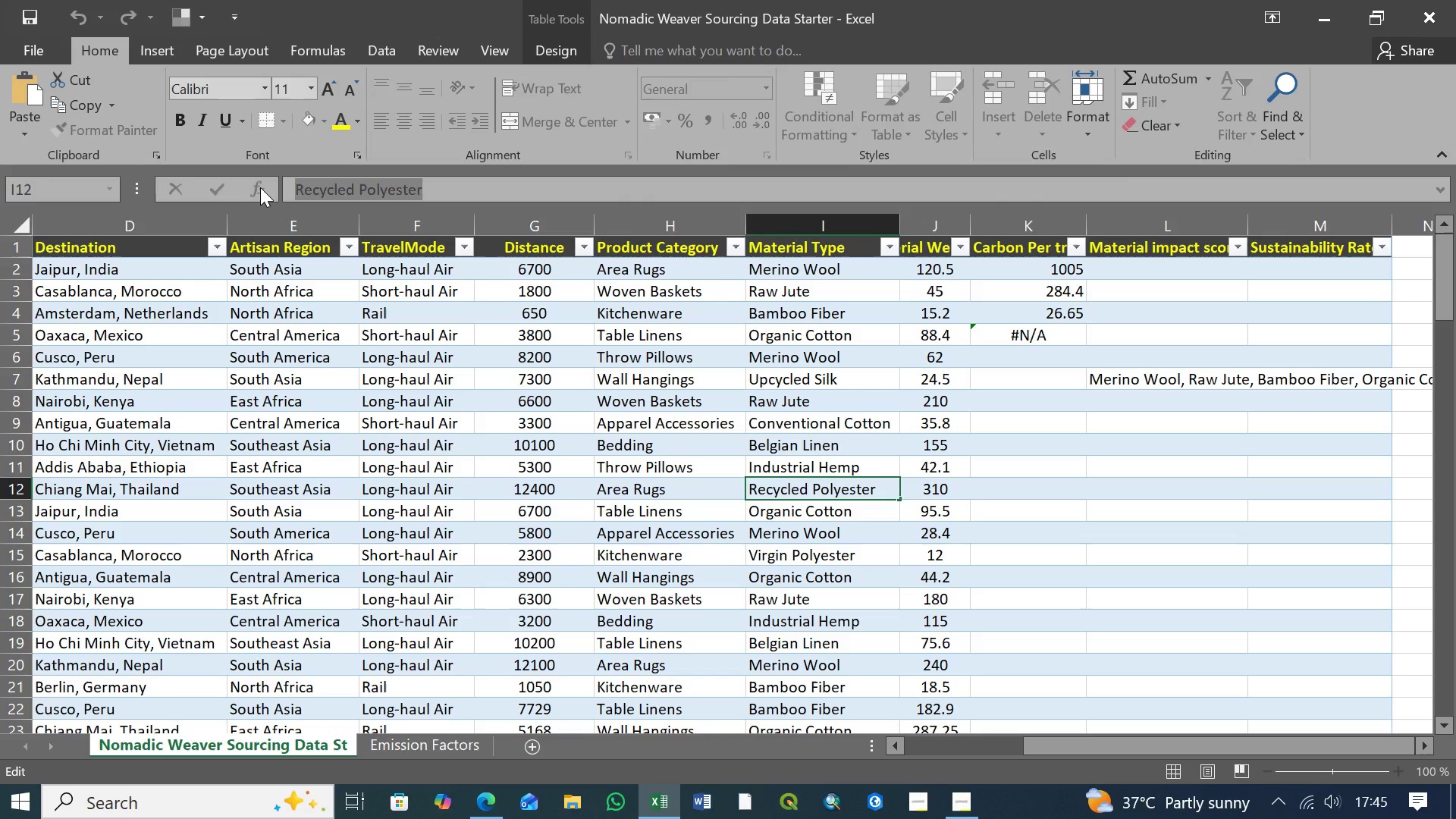 
key(Control+C)
 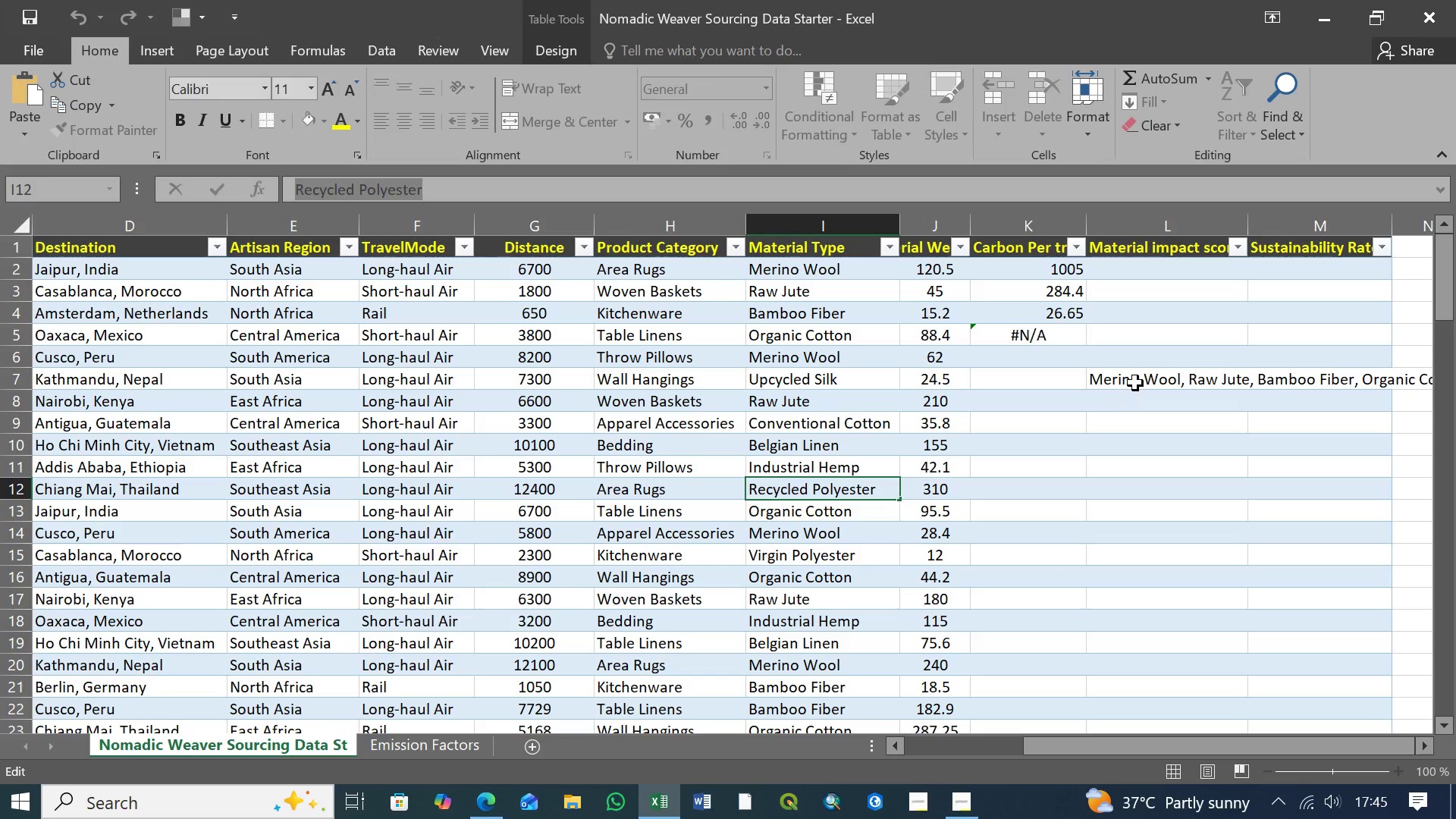 
left_click([1140, 378])
 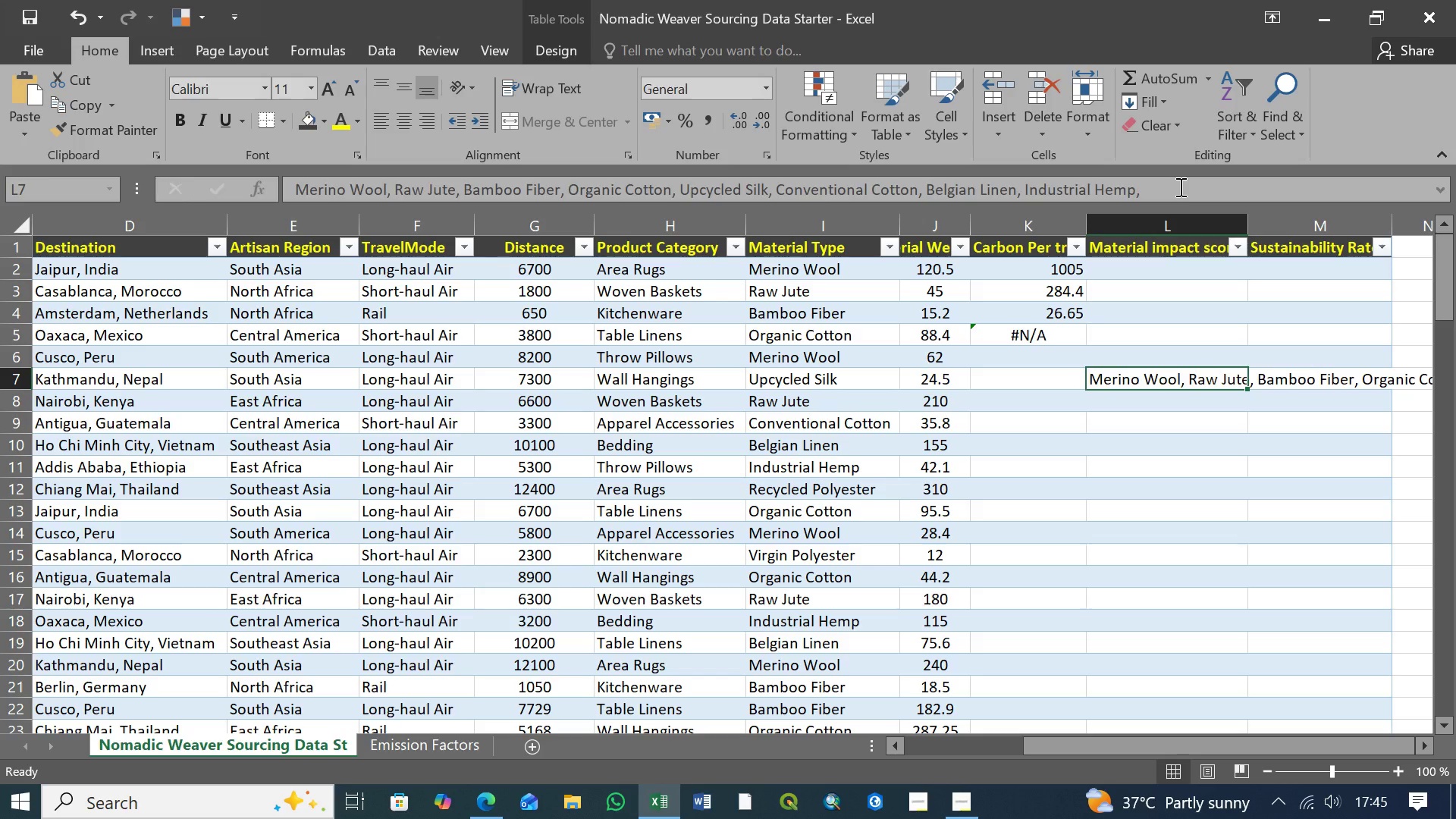 
left_click([1174, 187])
 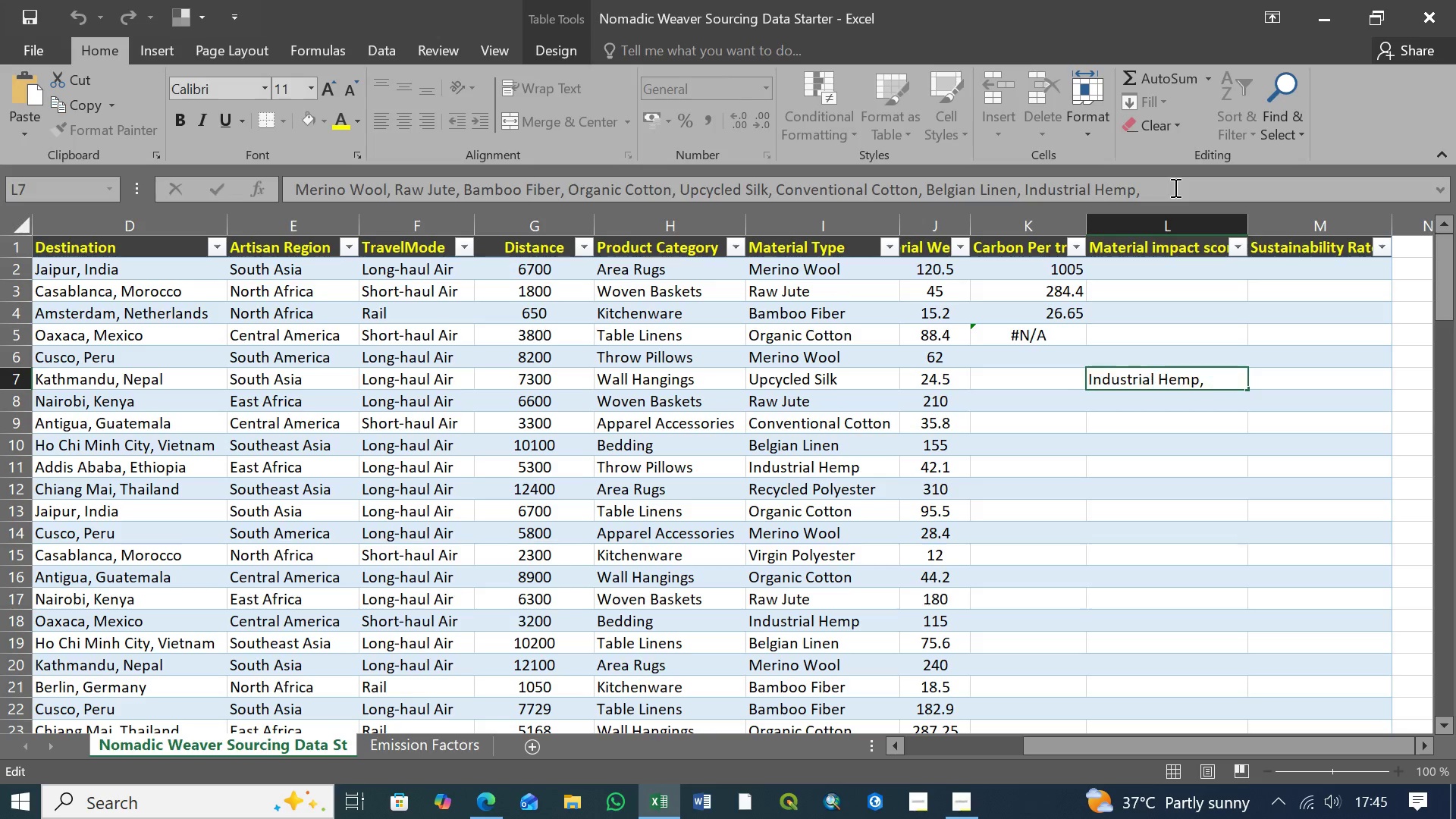 
key(Control+V)
 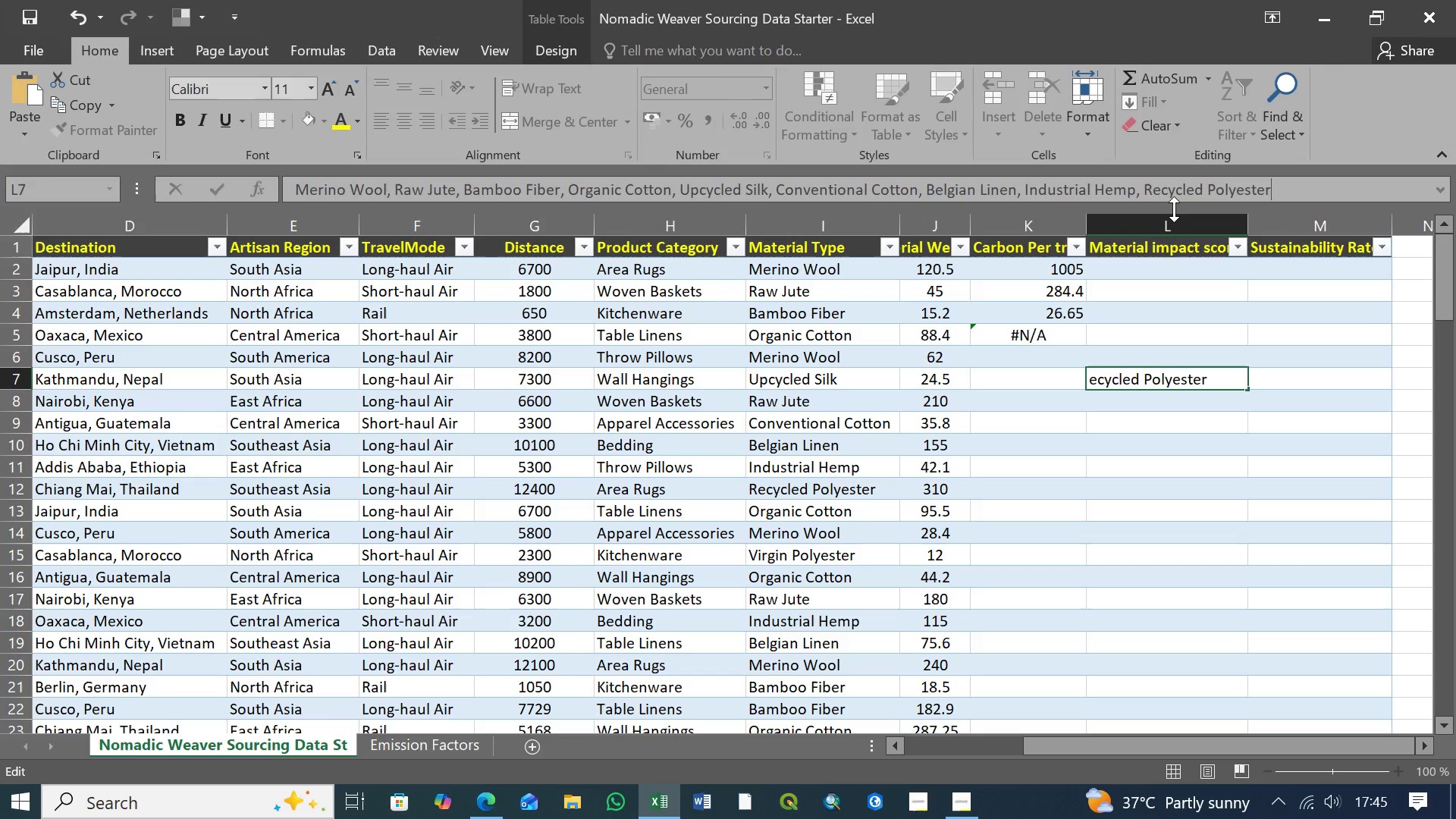 
key(Comma)
 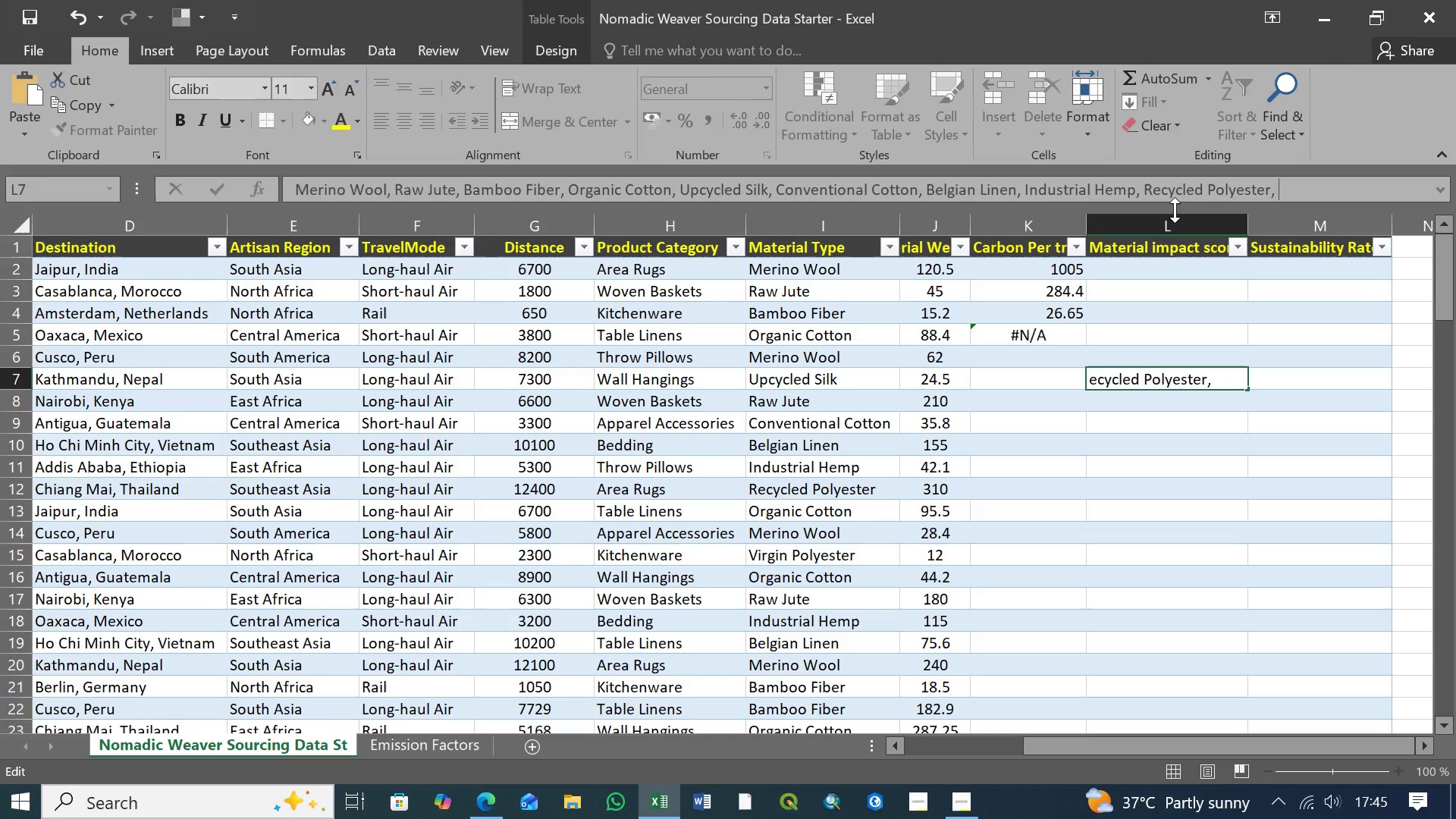 
key(Space)
 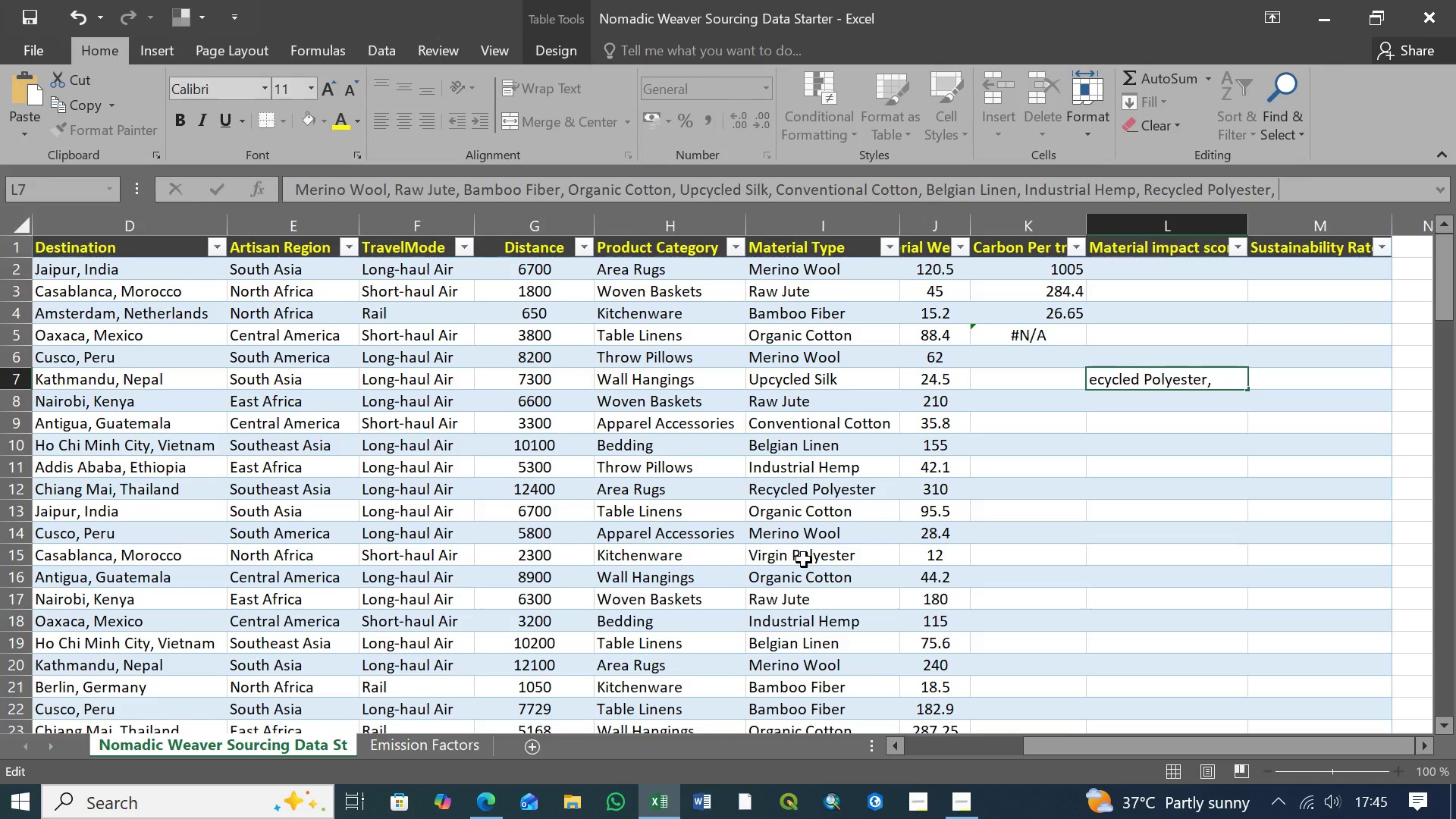 
wait(13.41)
 